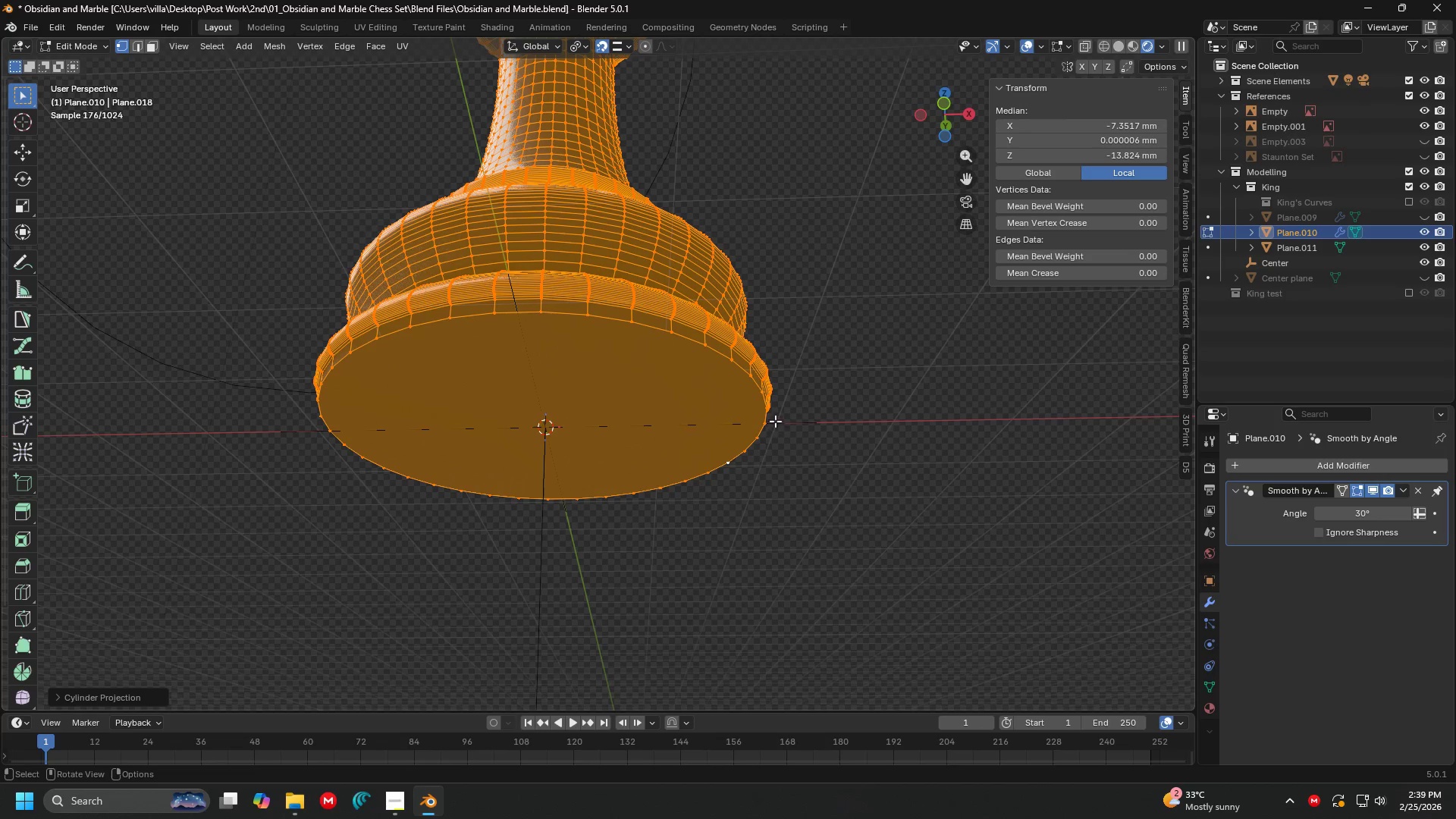 
key(Tab)
 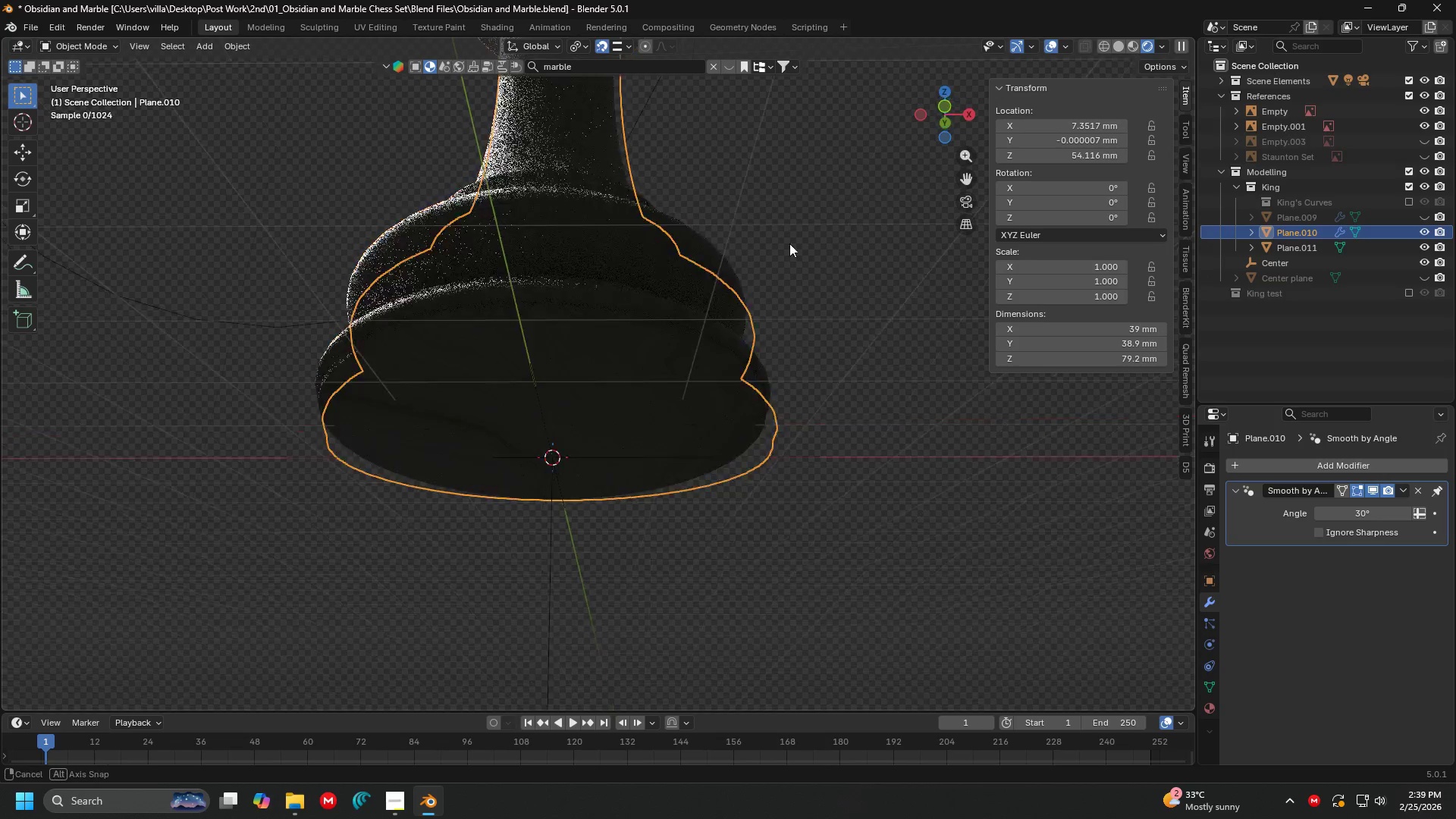 
scroll: coordinate [814, 312], scroll_direction: up, amount: 1.0
 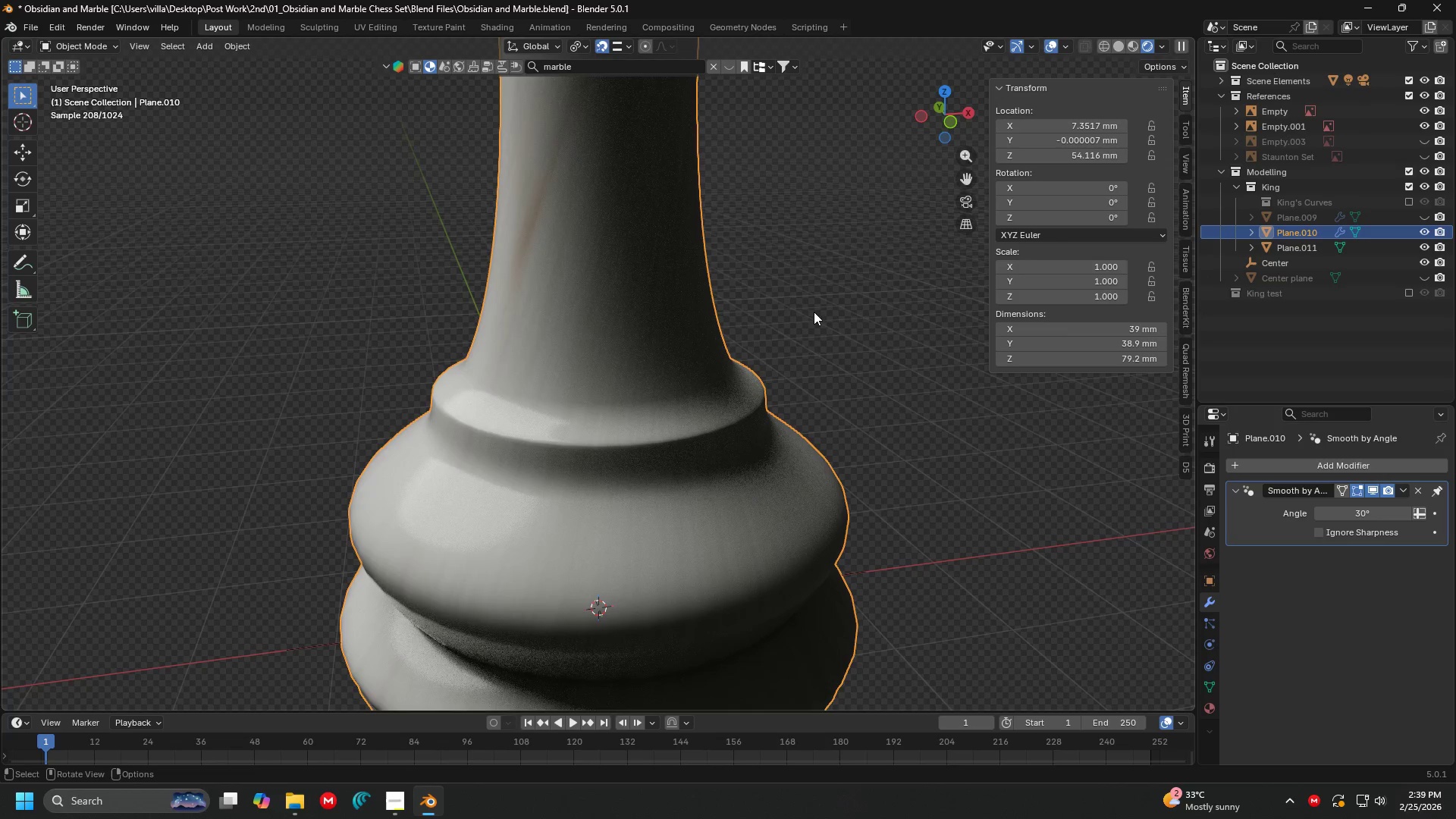 
key(Shift+ShiftLeft)
 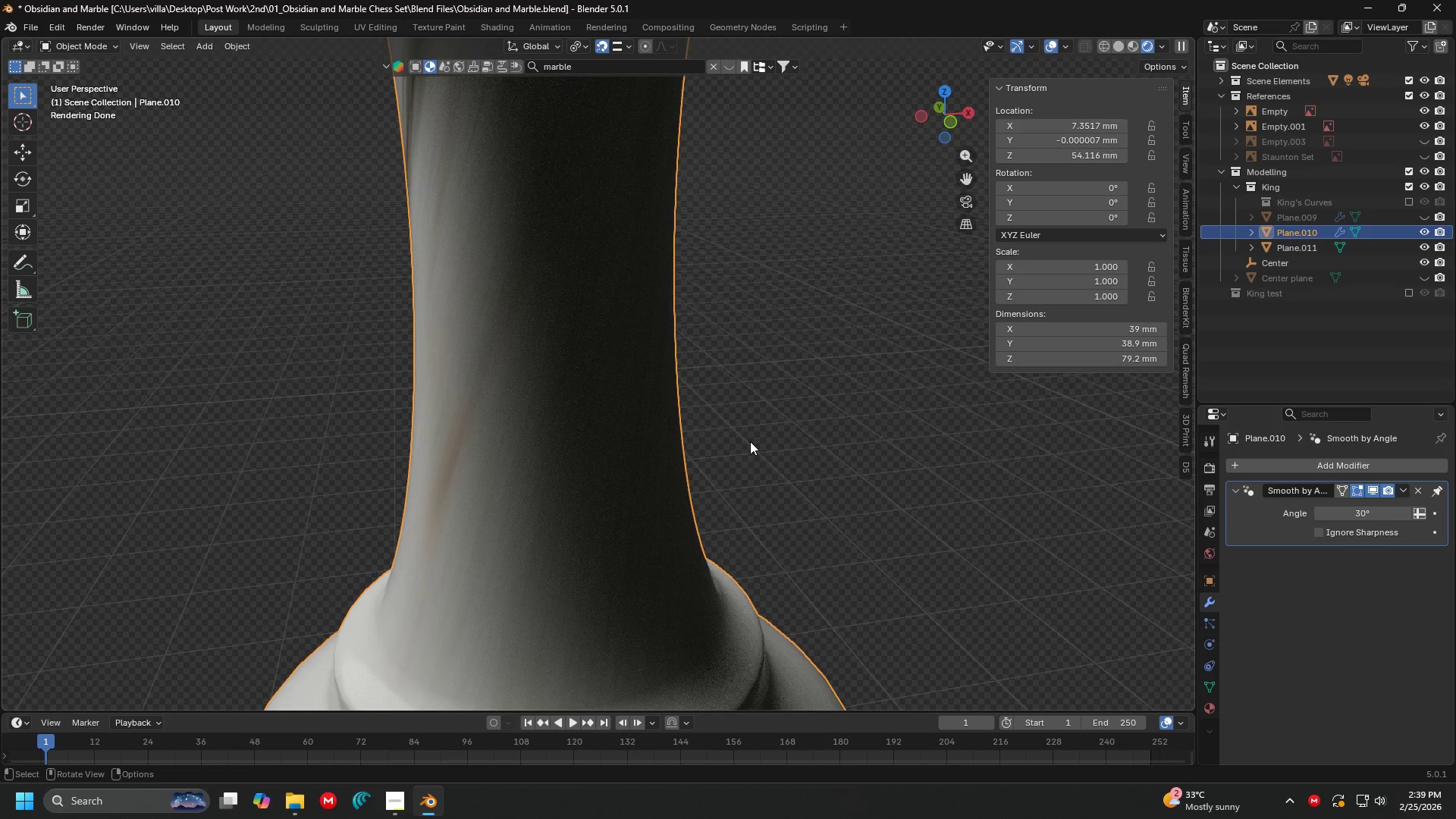 
scroll: coordinate [750, 441], scroll_direction: down, amount: 1.0
 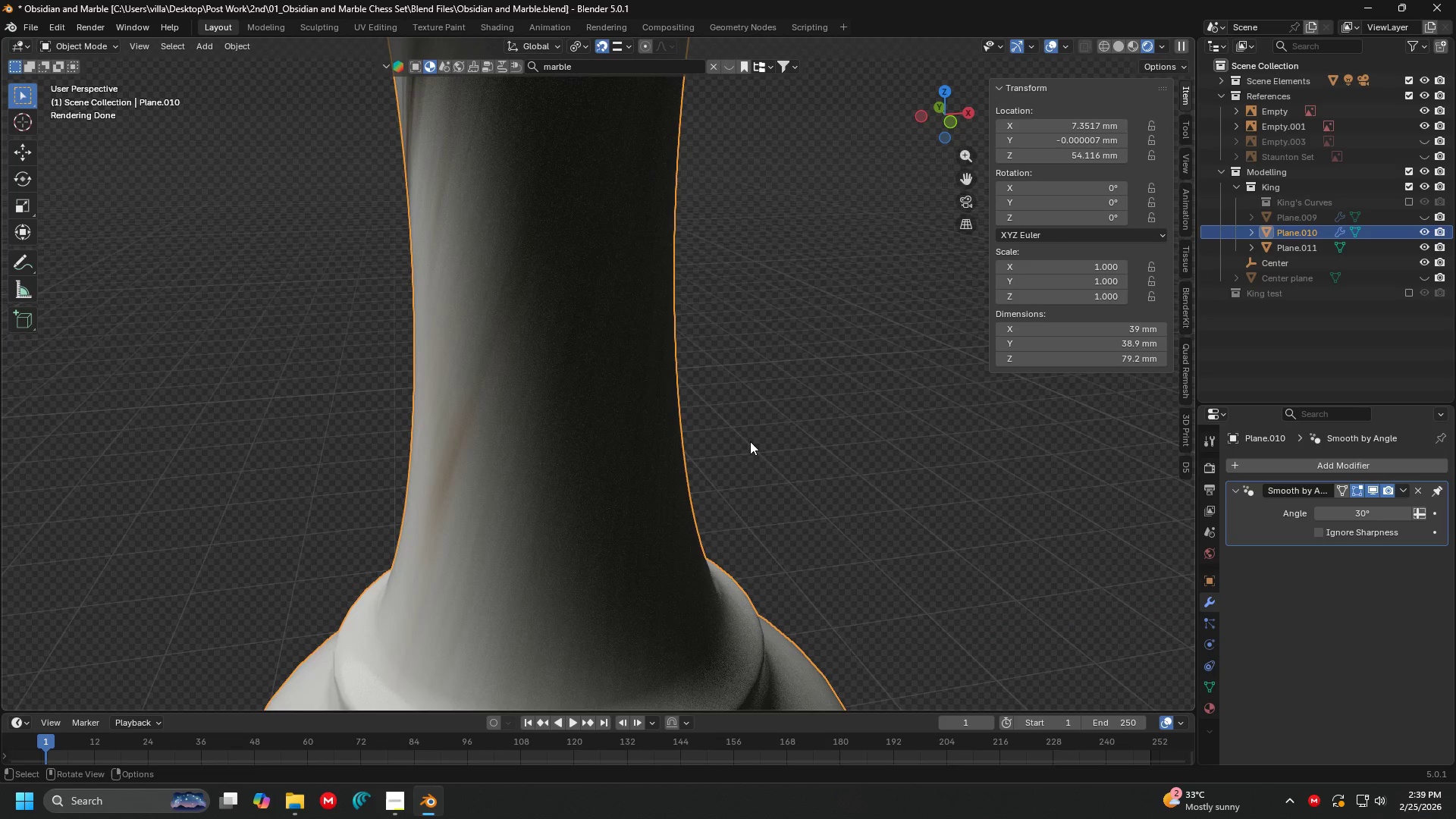 
hold_key(key=ShiftLeft, duration=0.33)
 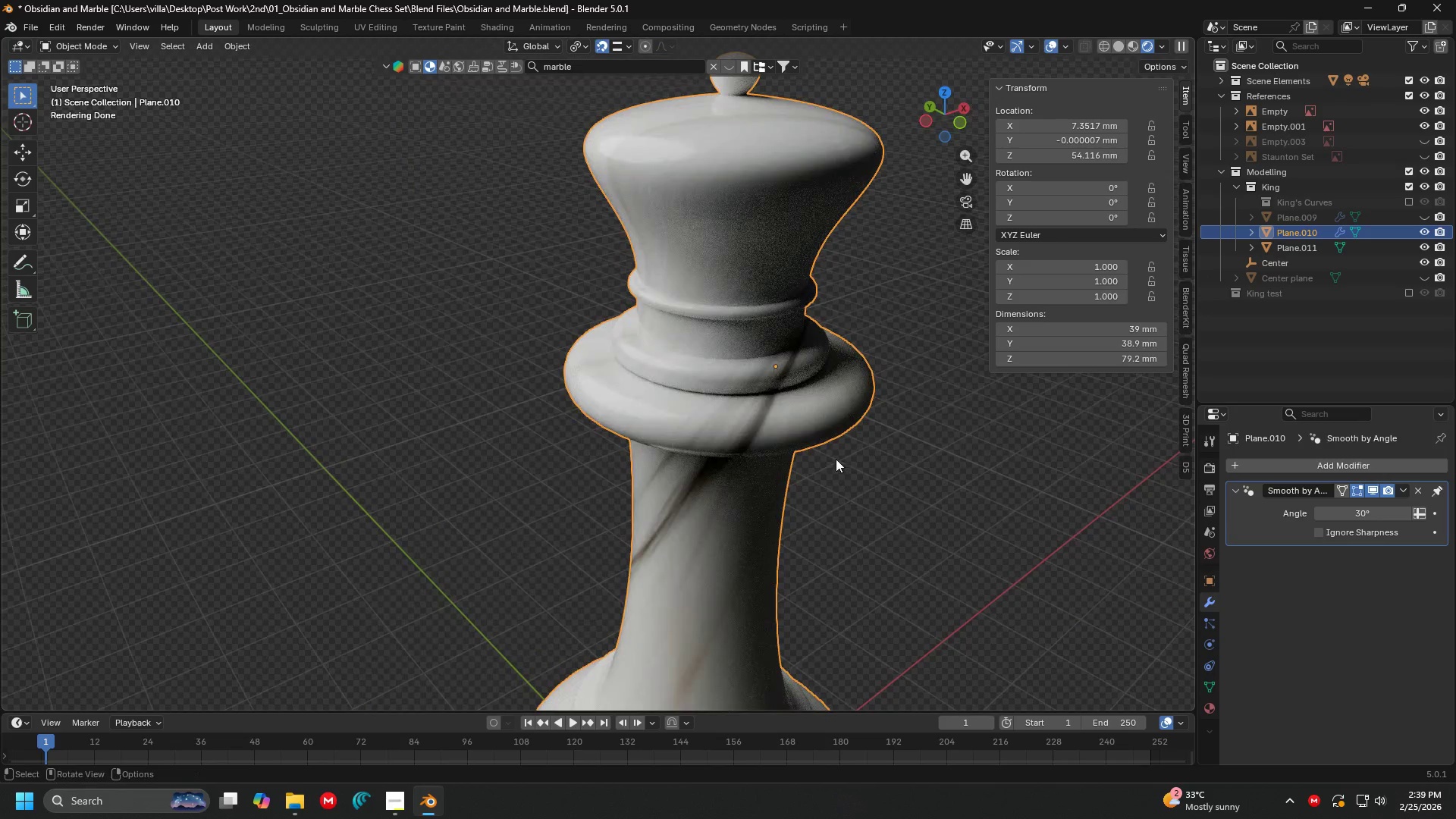 
scroll: coordinate [817, 449], scroll_direction: down, amount: 4.0
 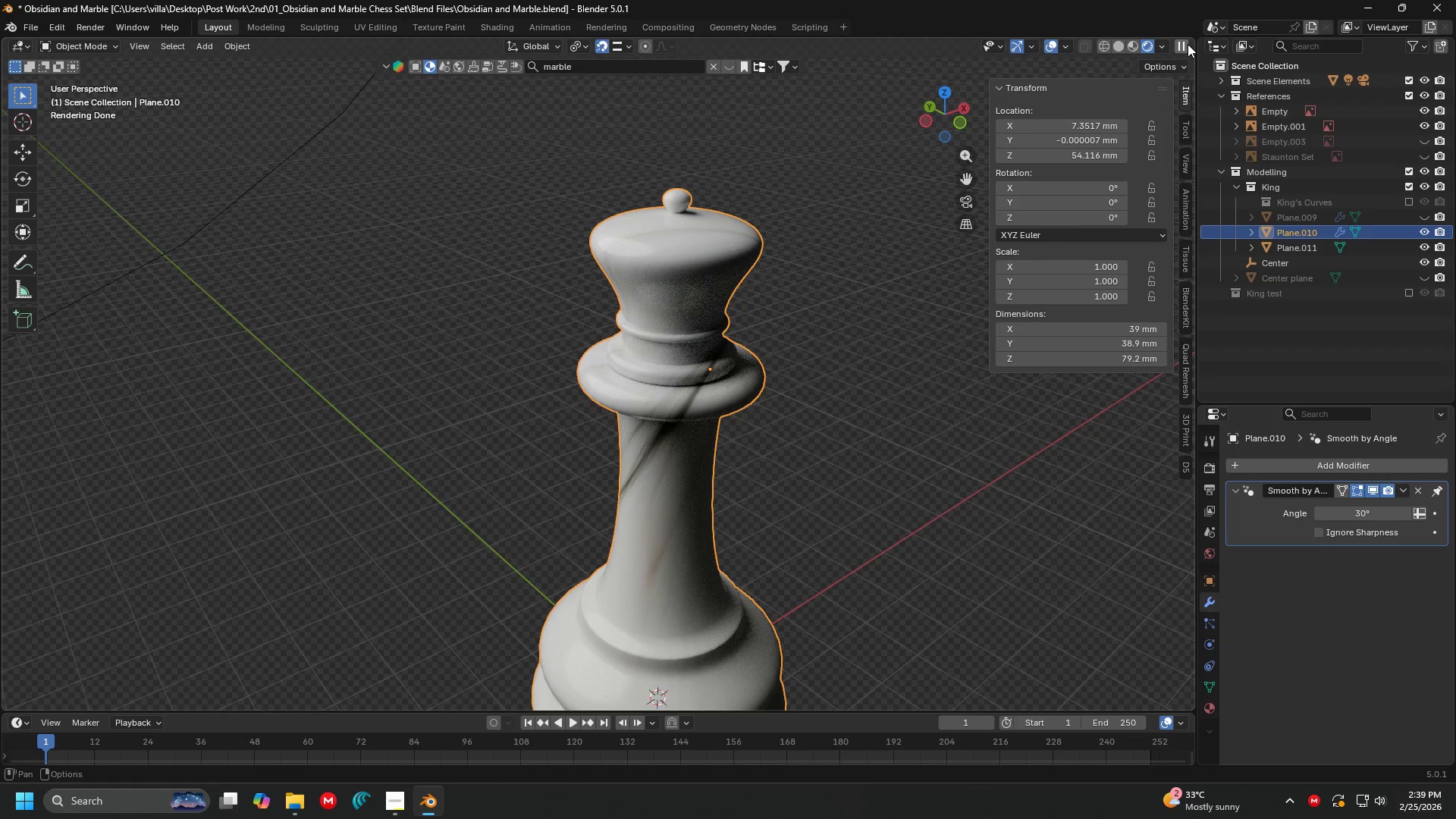 
left_click_drag(start_coordinate=[1191, 42], to_coordinate=[802, 120])
 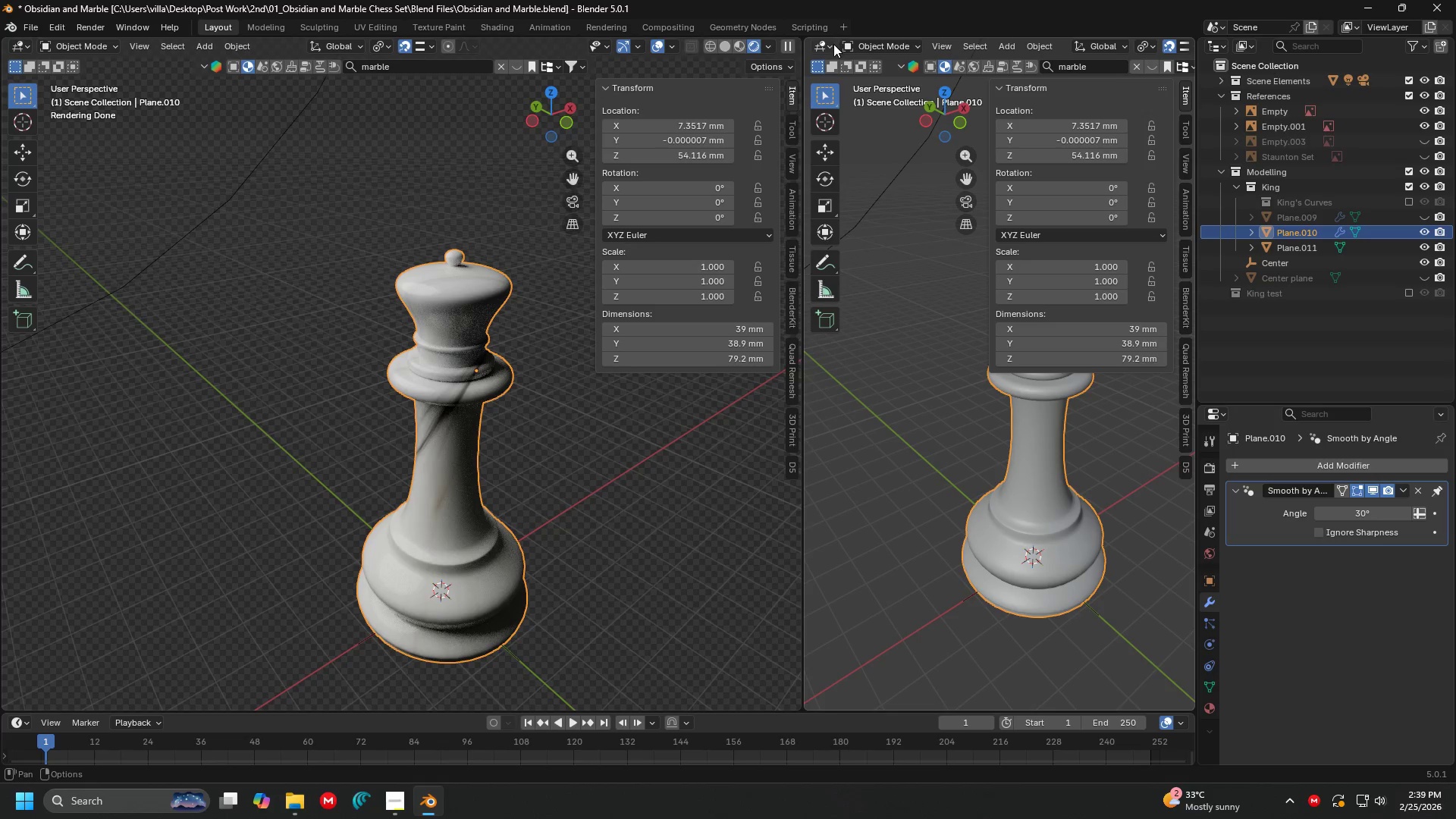 
left_click([824, 44])
 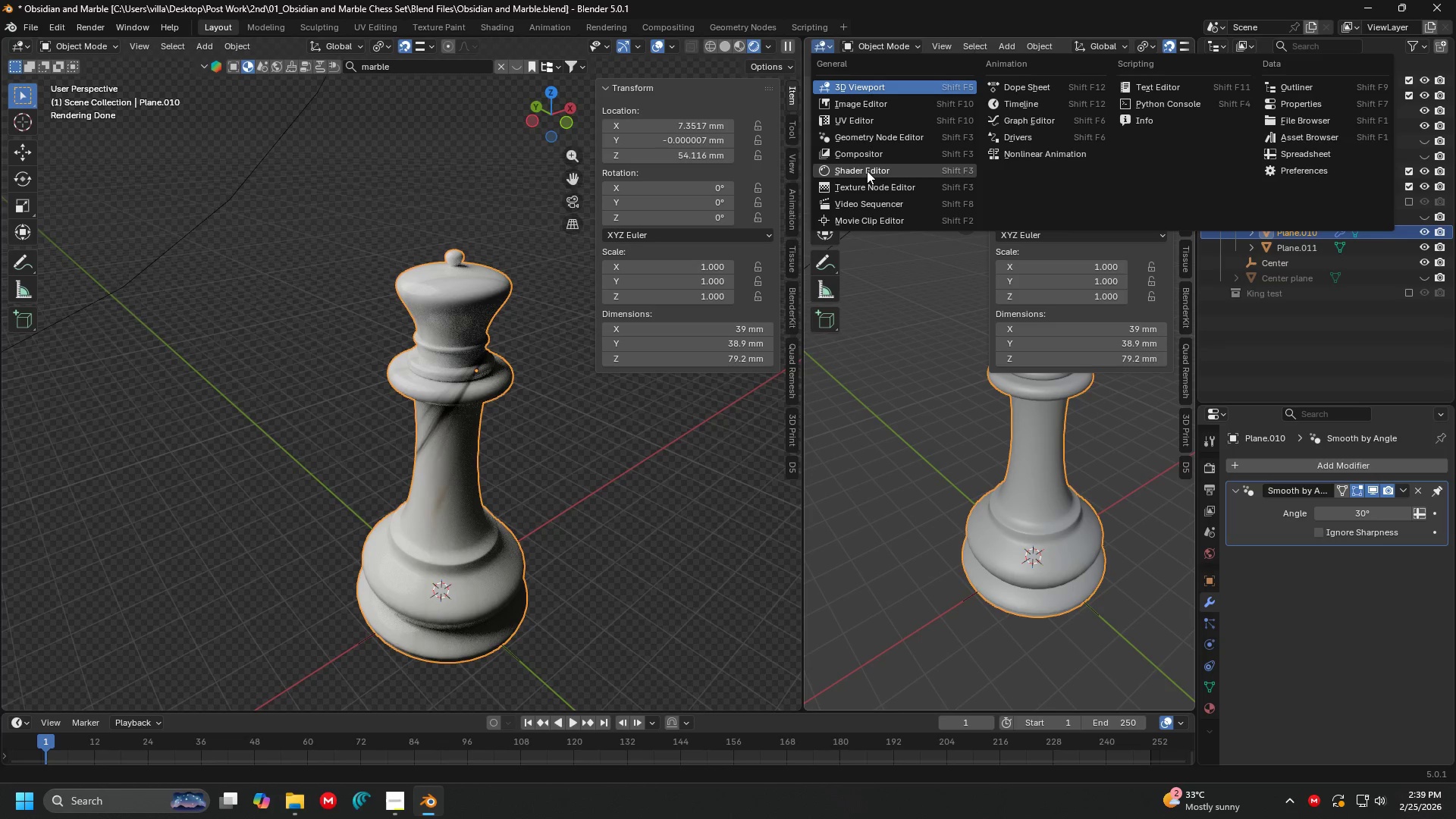 
left_click([871, 175])
 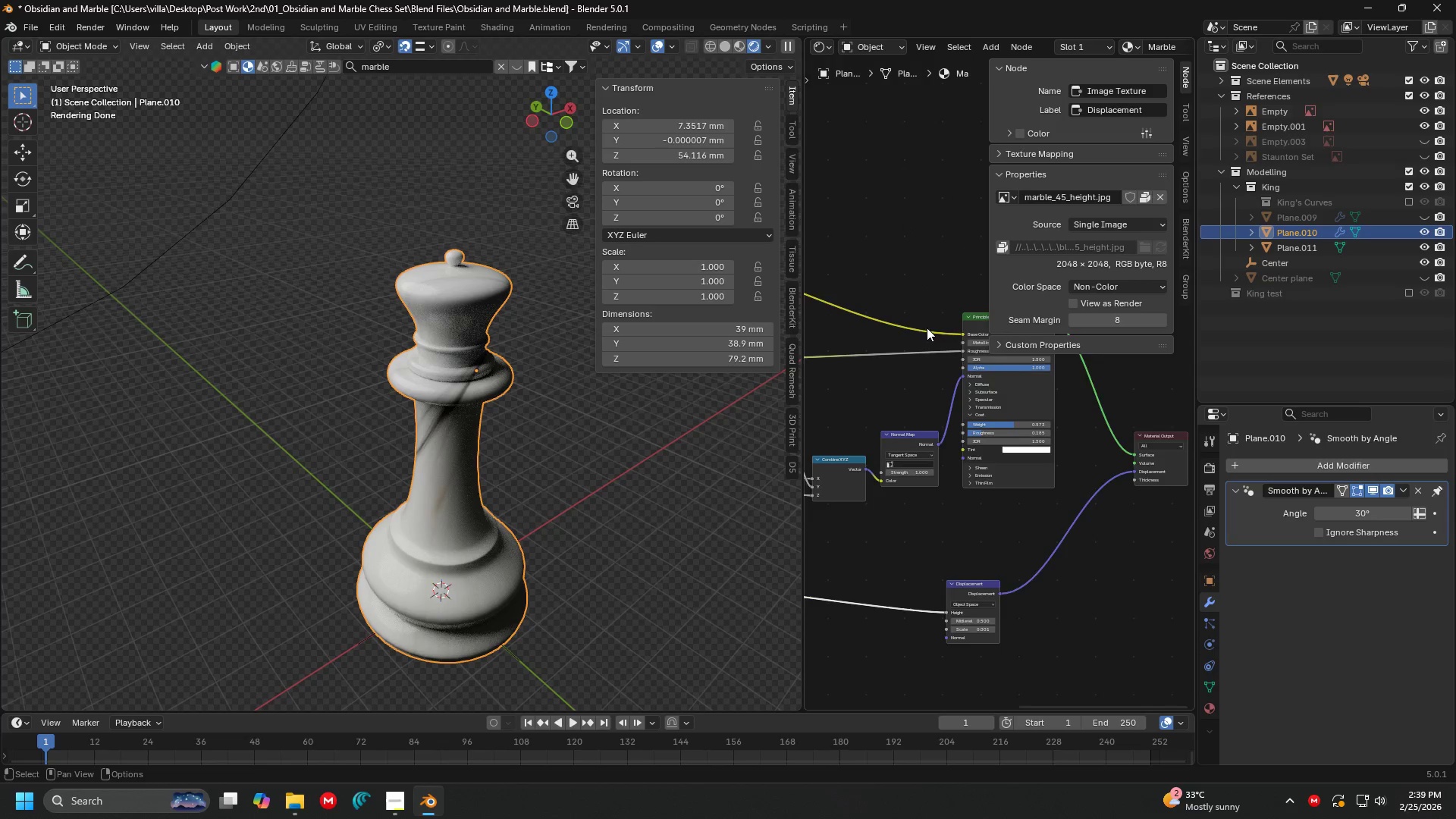 
scroll: coordinate [933, 362], scroll_direction: up, amount: 3.0
 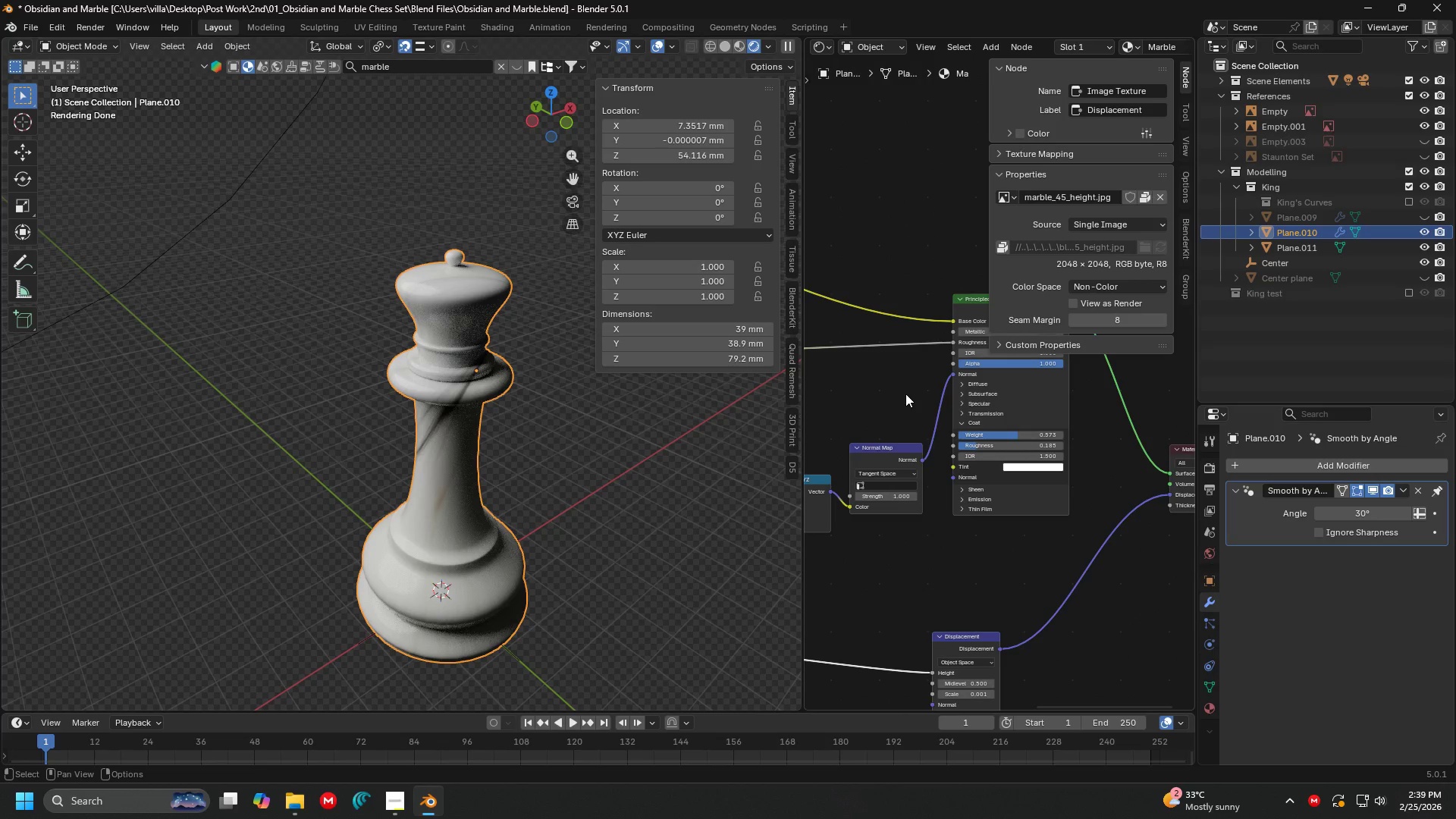 
key(N)
 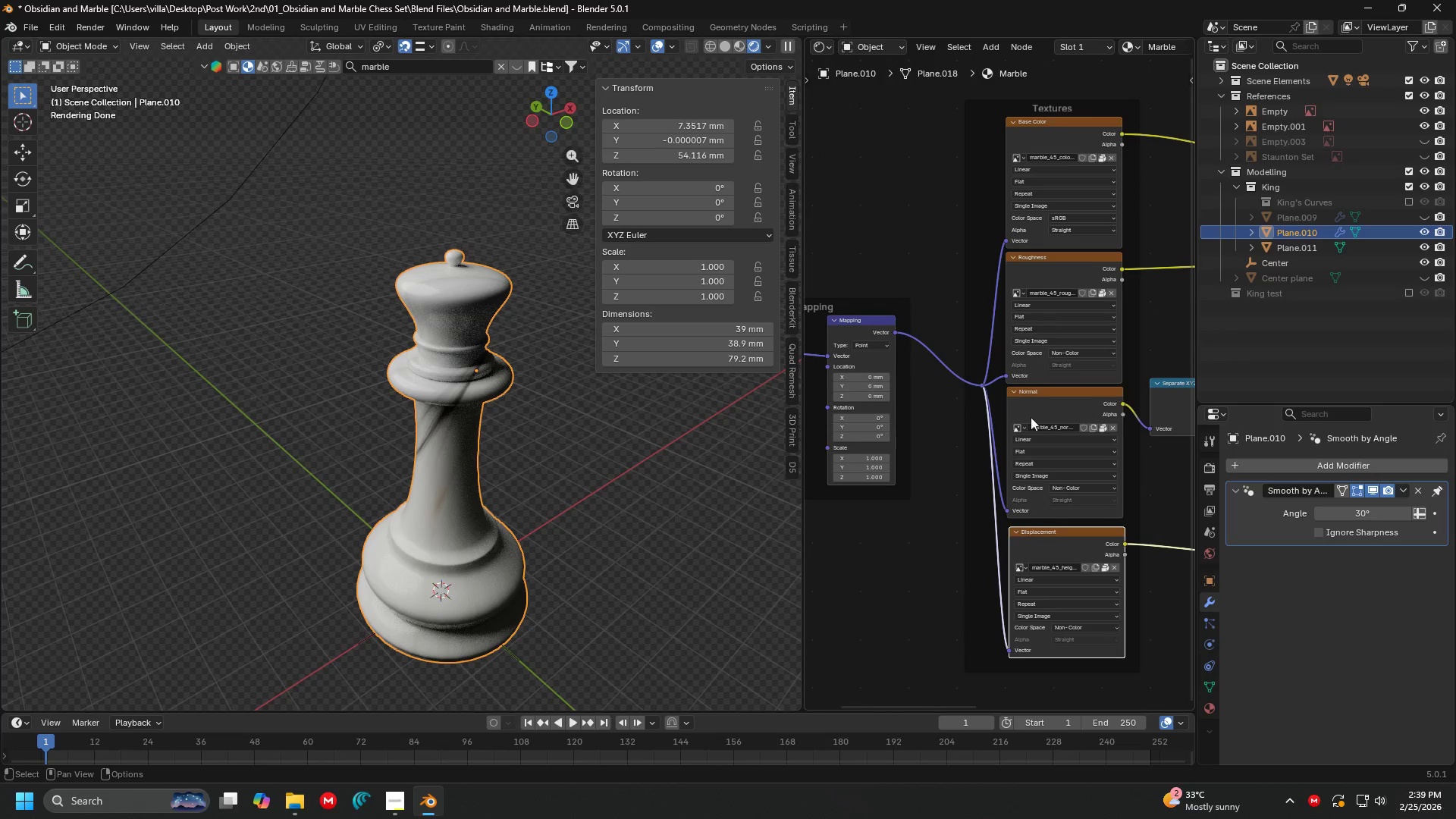 
scroll: coordinate [1031, 430], scroll_direction: up, amount: 5.0
 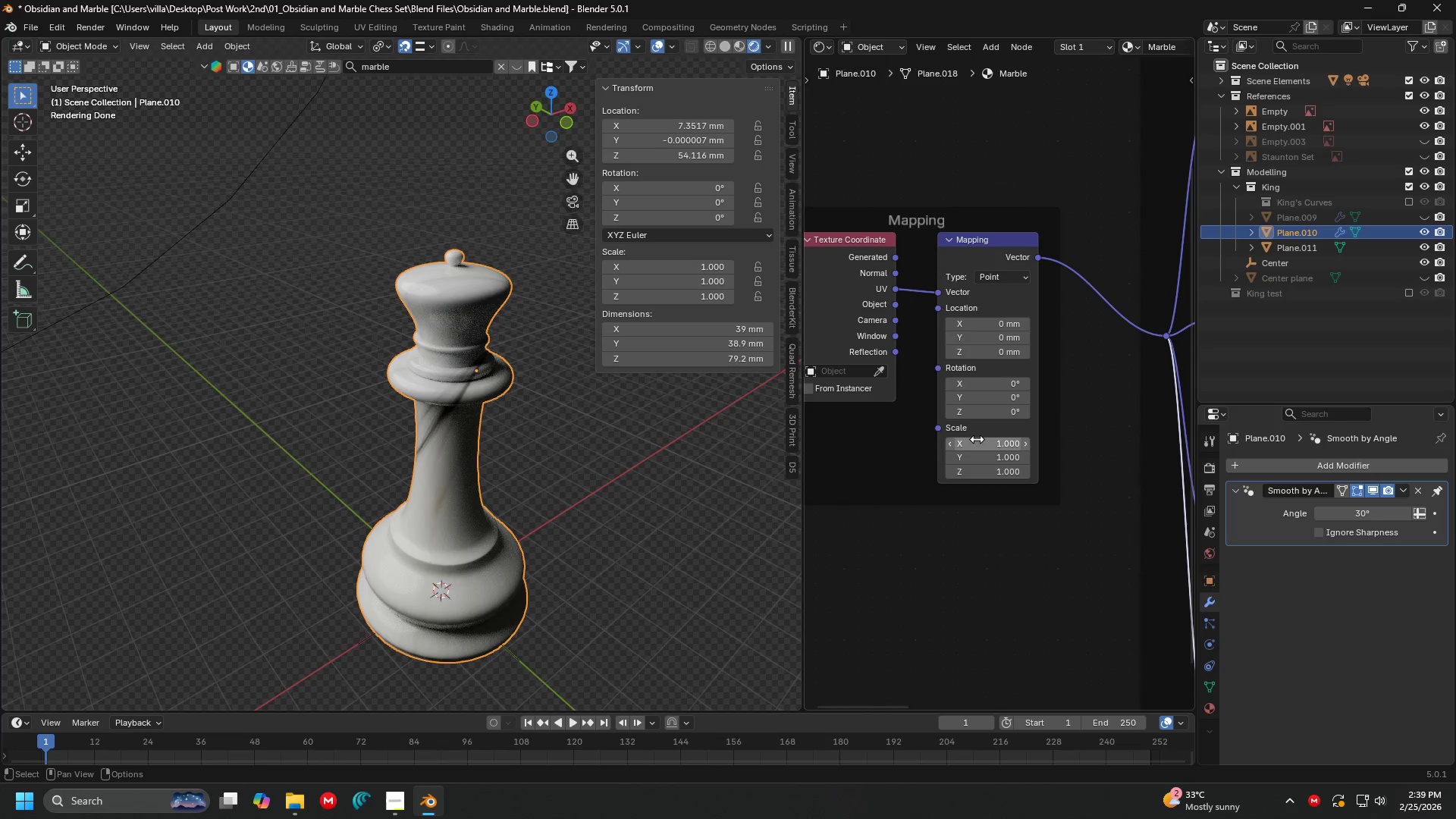 
left_click_drag(start_coordinate=[981, 440], to_coordinate=[977, 475])
 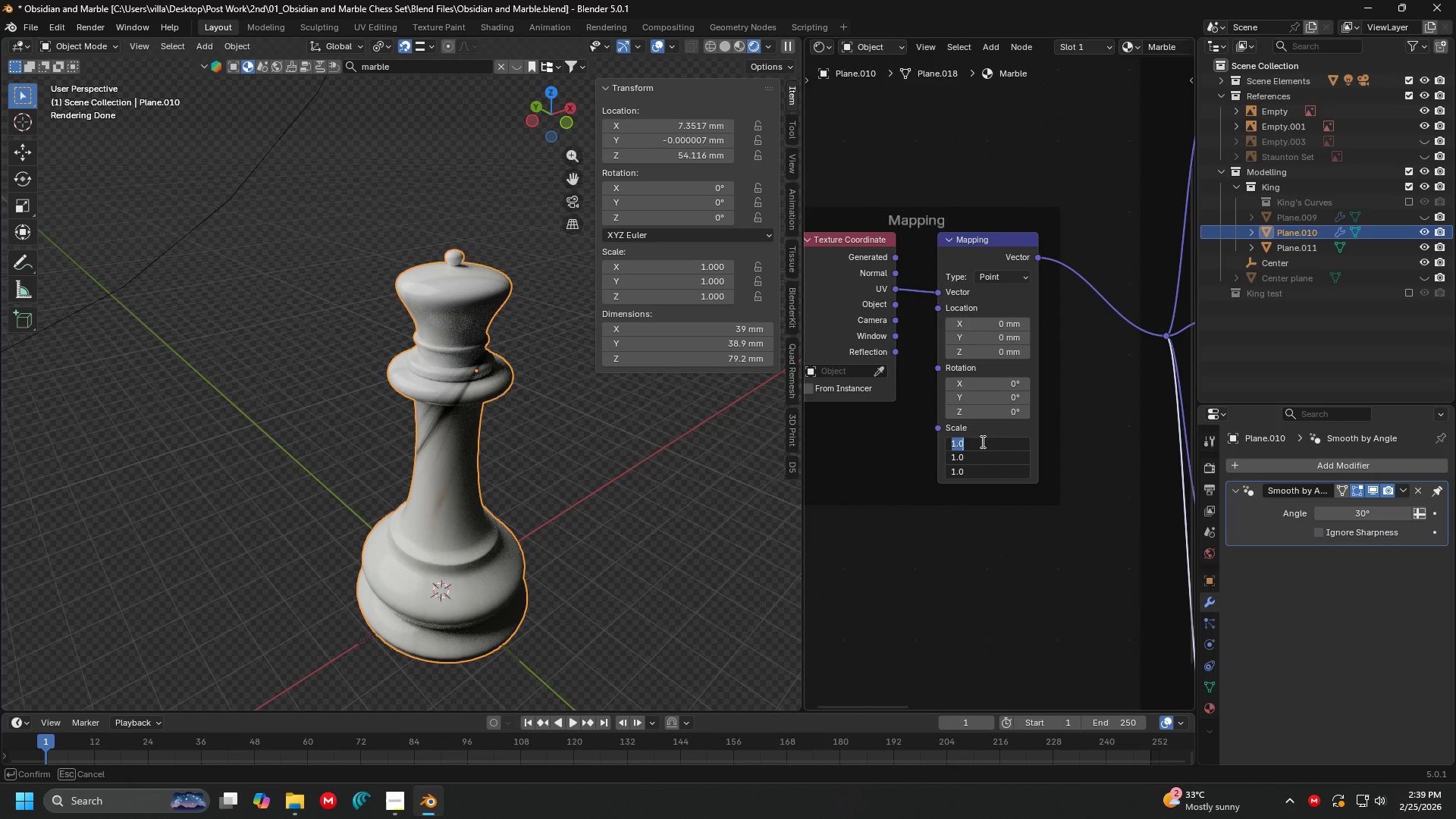 
key(2)
 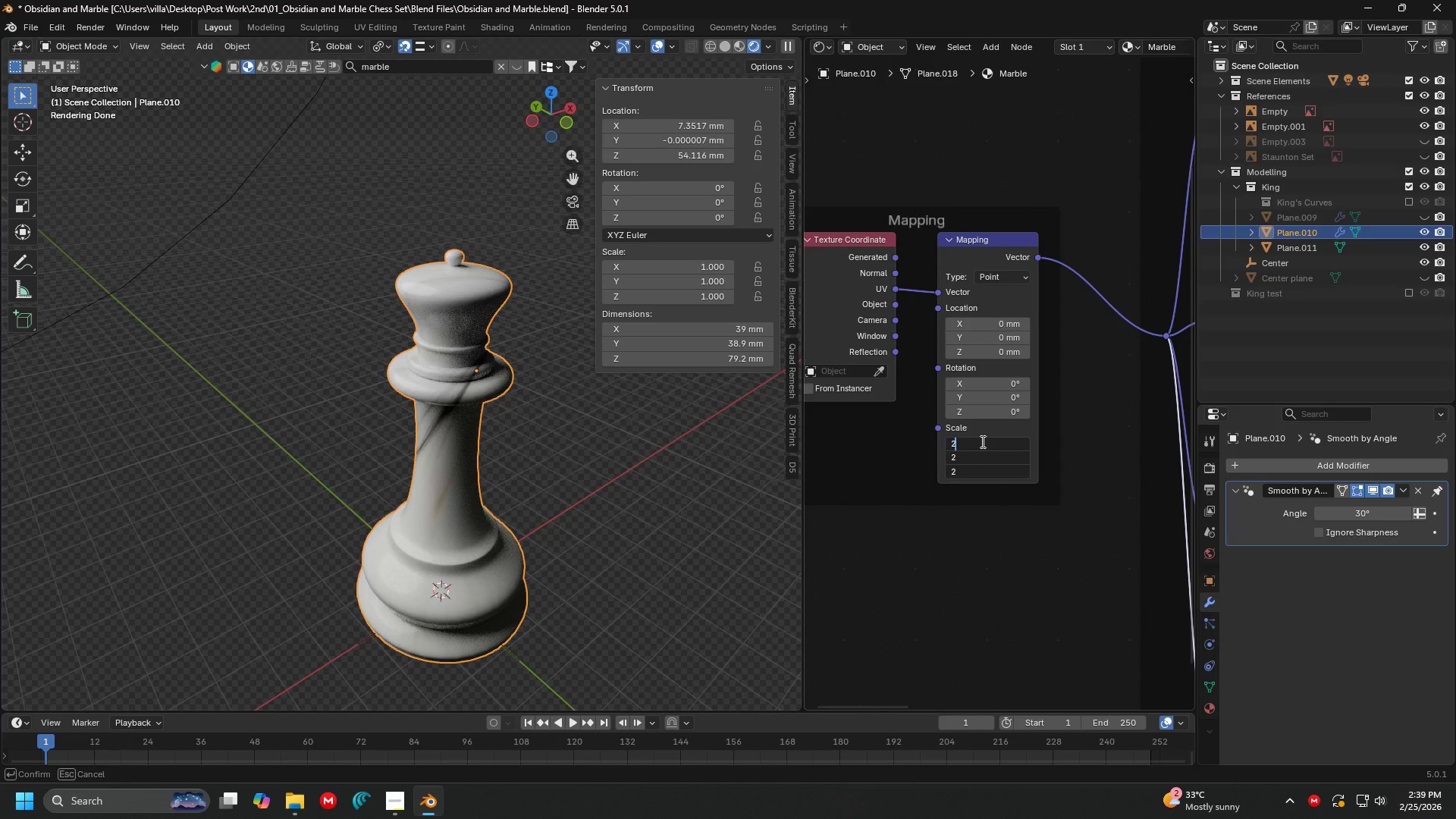 
key(Enter)
 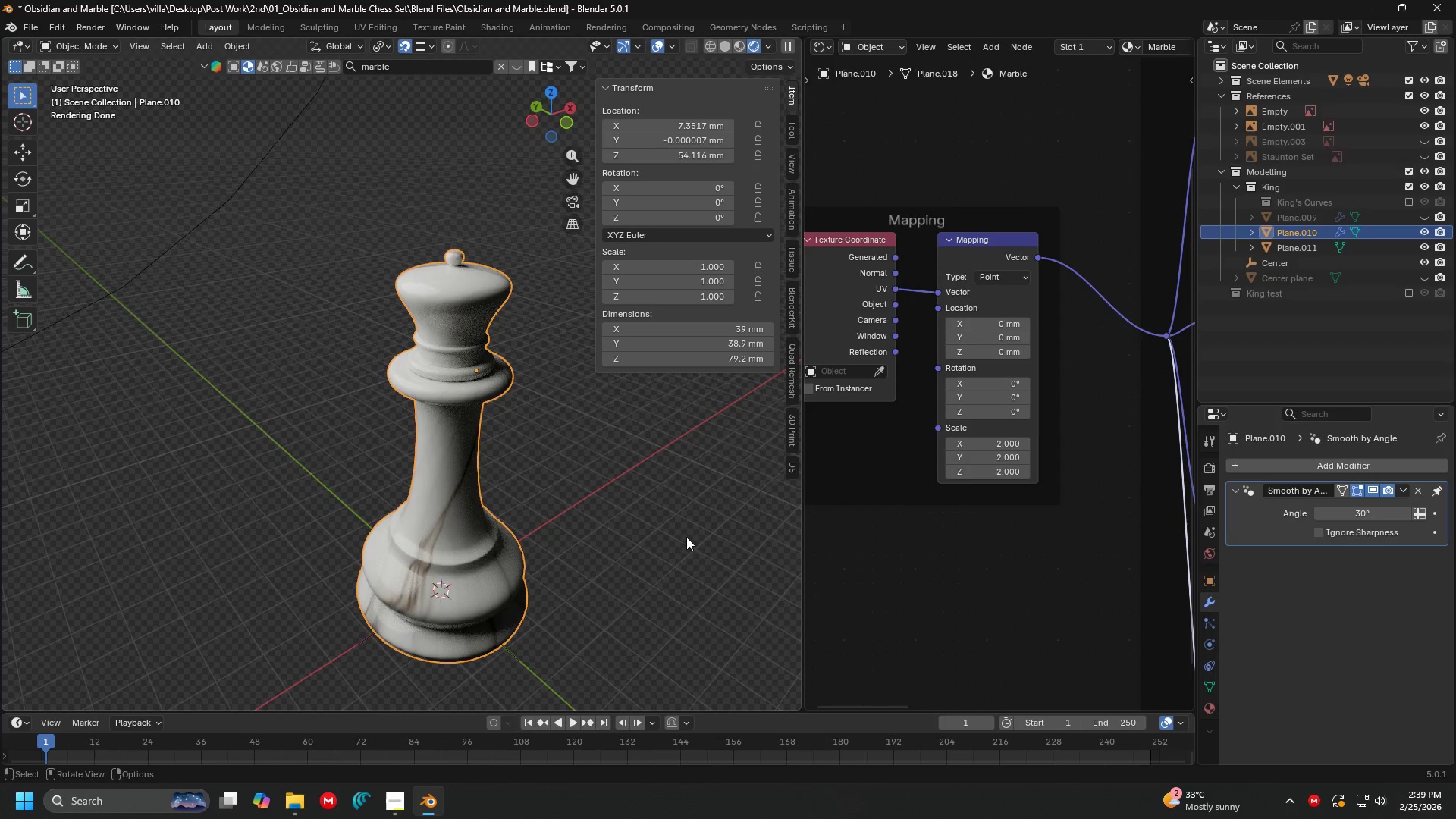 
scroll: coordinate [449, 444], scroll_direction: up, amount: 3.0
 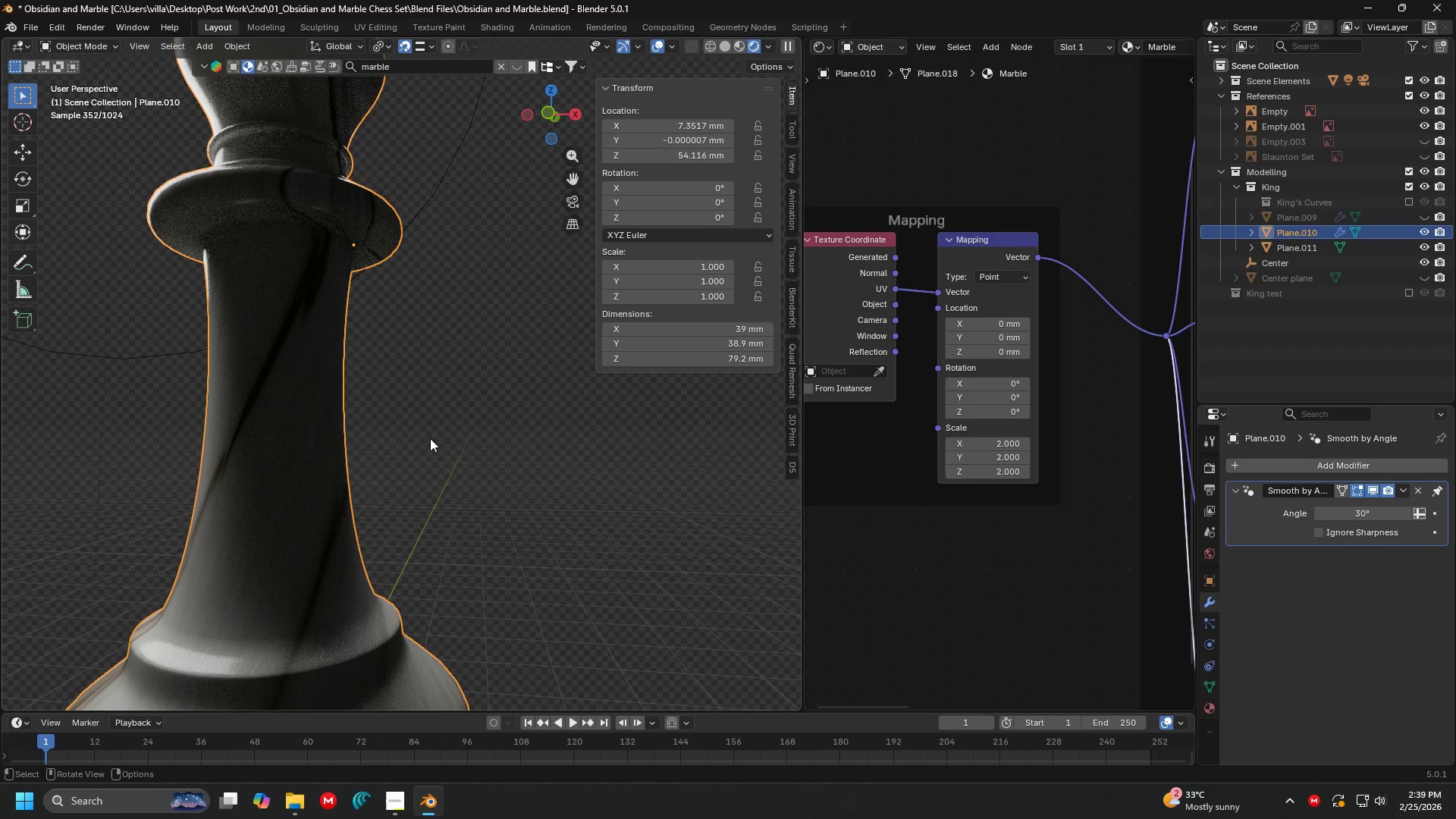 
key(Shift+ShiftLeft)
 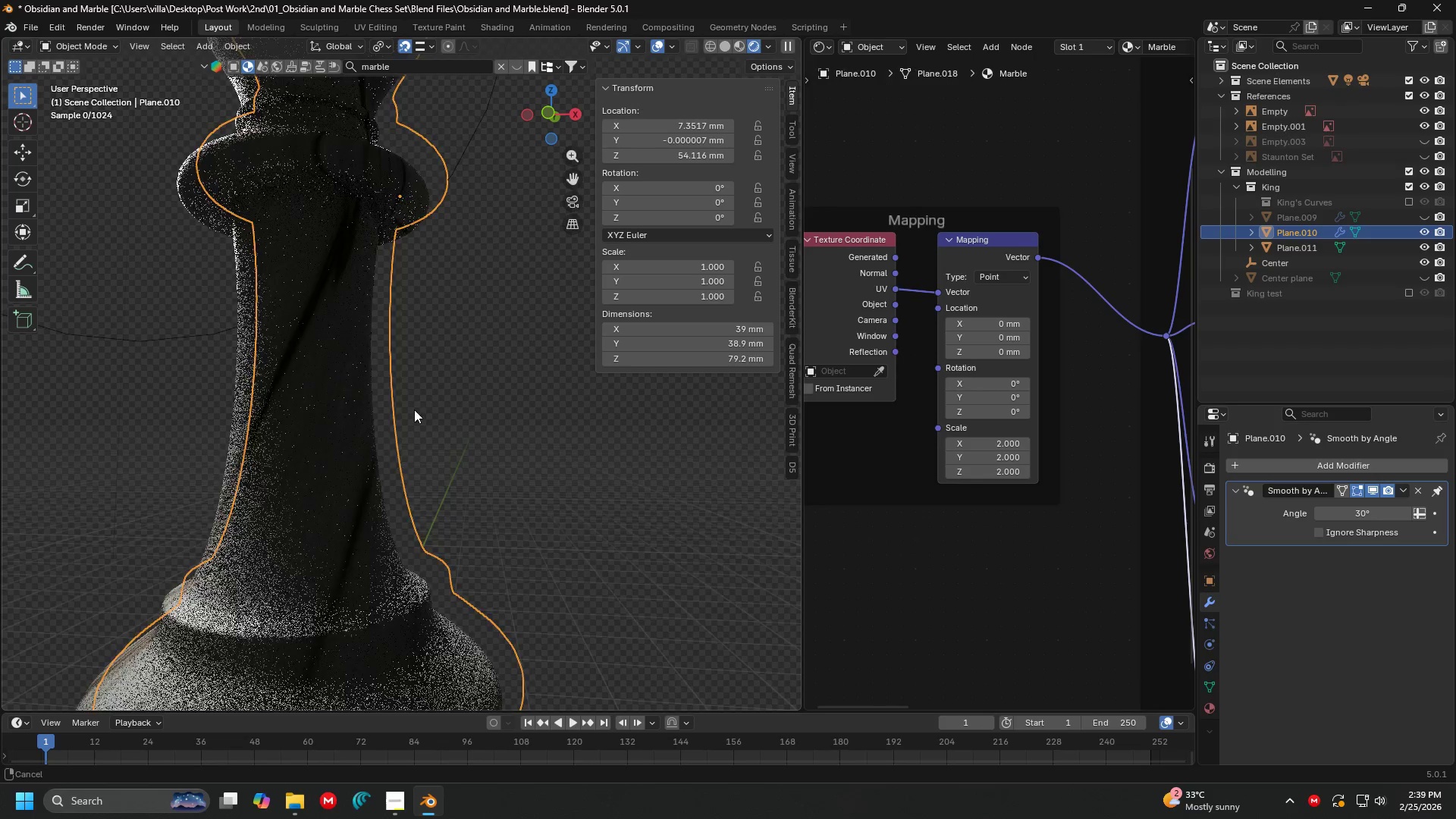 
scroll: coordinate [422, 401], scroll_direction: down, amount: 2.0
 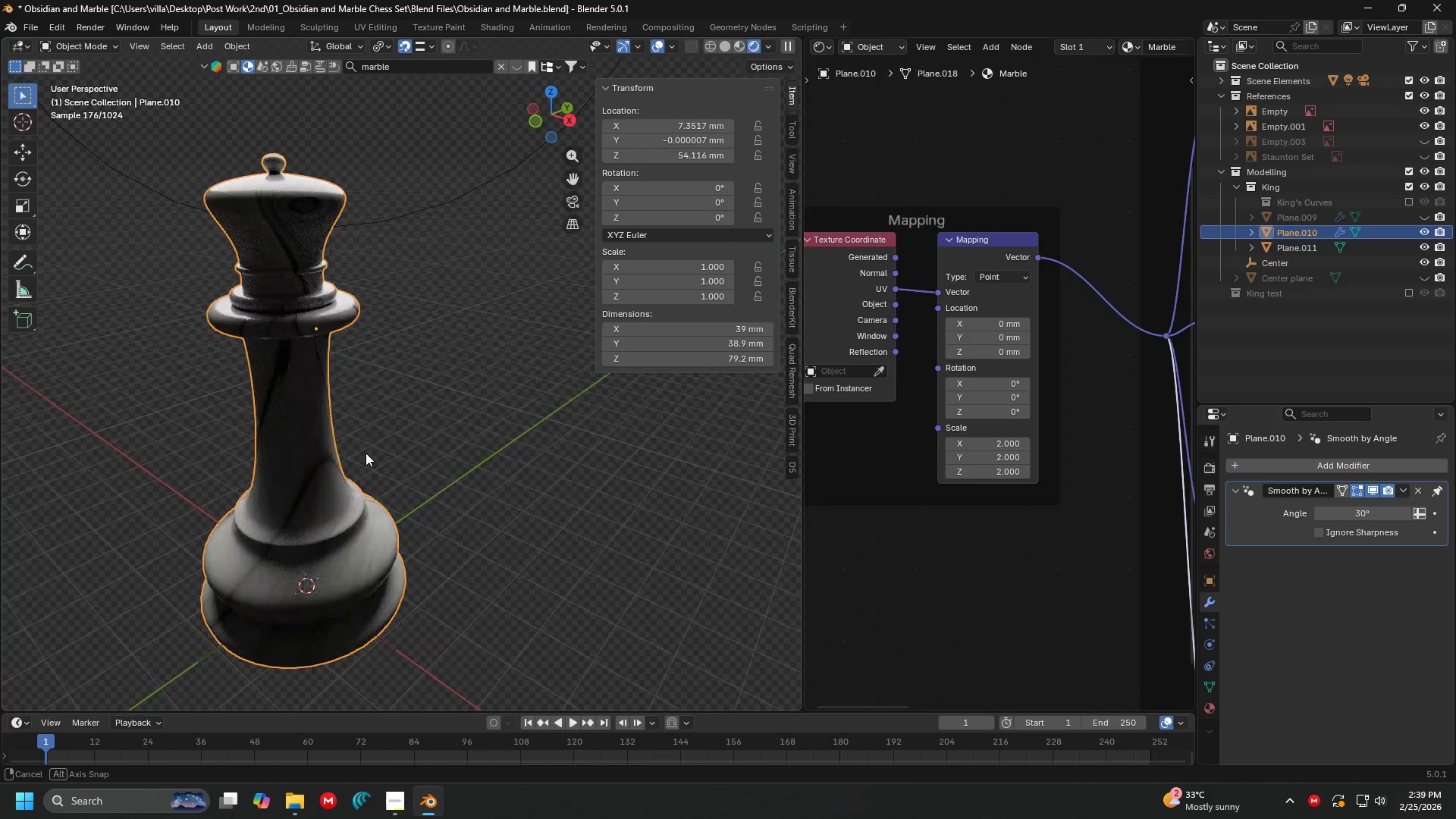 
scroll: coordinate [510, 394], scroll_direction: up, amount: 4.0
 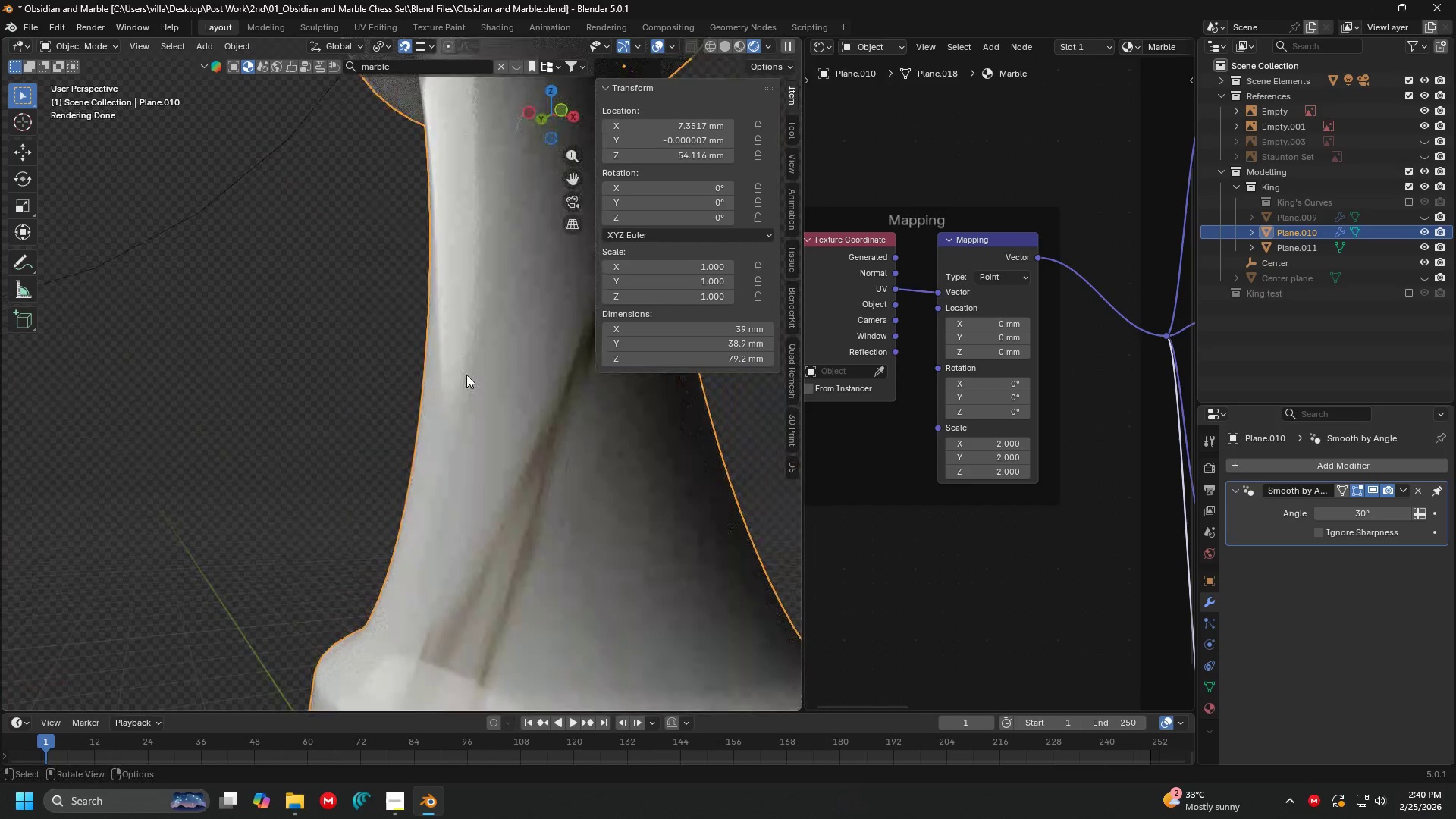 
scroll: coordinate [1084, 455], scroll_direction: down, amount: 8.0
 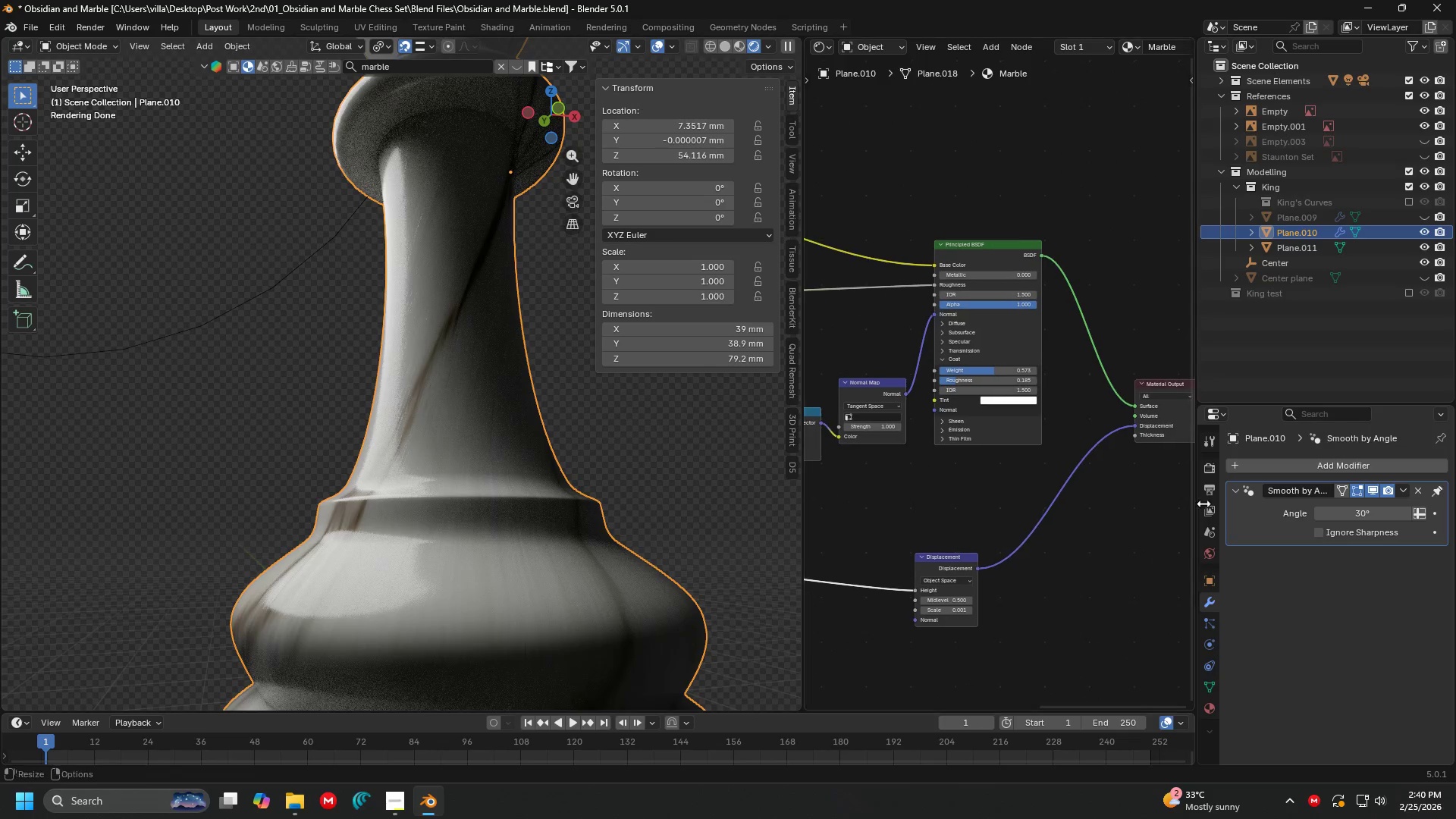 
scroll: coordinate [928, 377], scroll_direction: up, amount: 16.0
 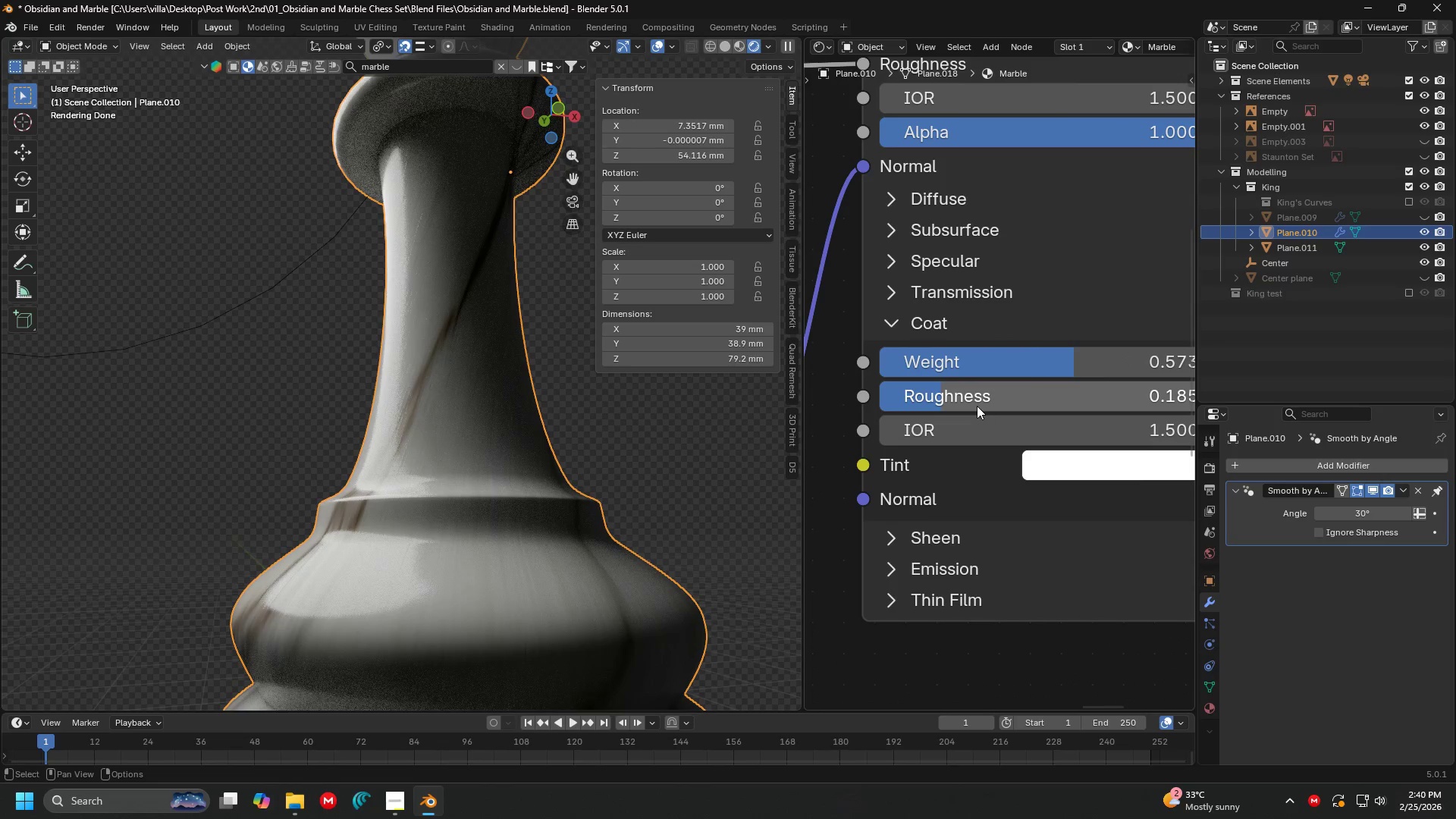 
left_click_drag(start_coordinate=[977, 397], to_coordinate=[1027, 394])
 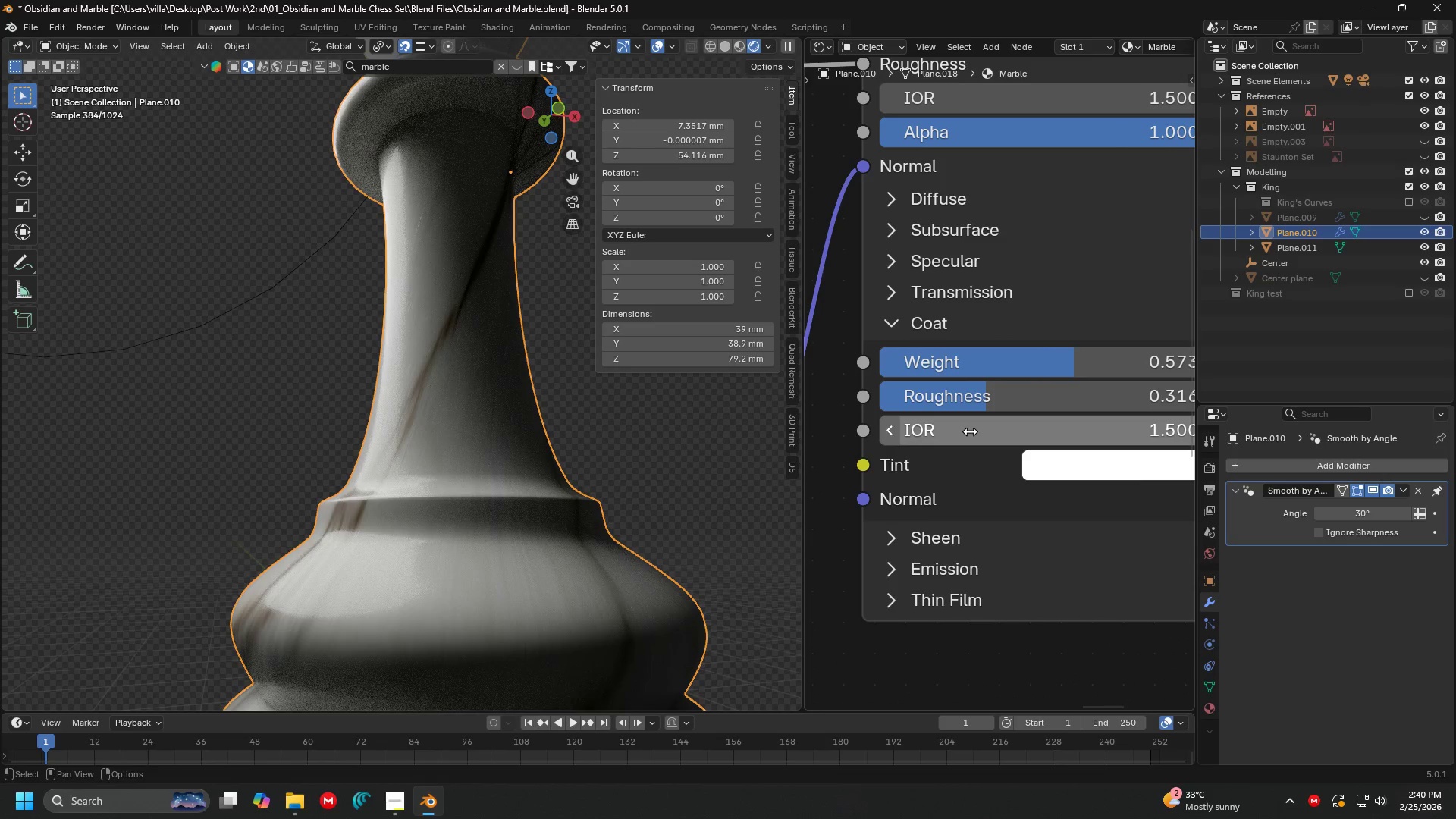 
left_click_drag(start_coordinate=[970, 431], to_coordinate=[978, 431])
 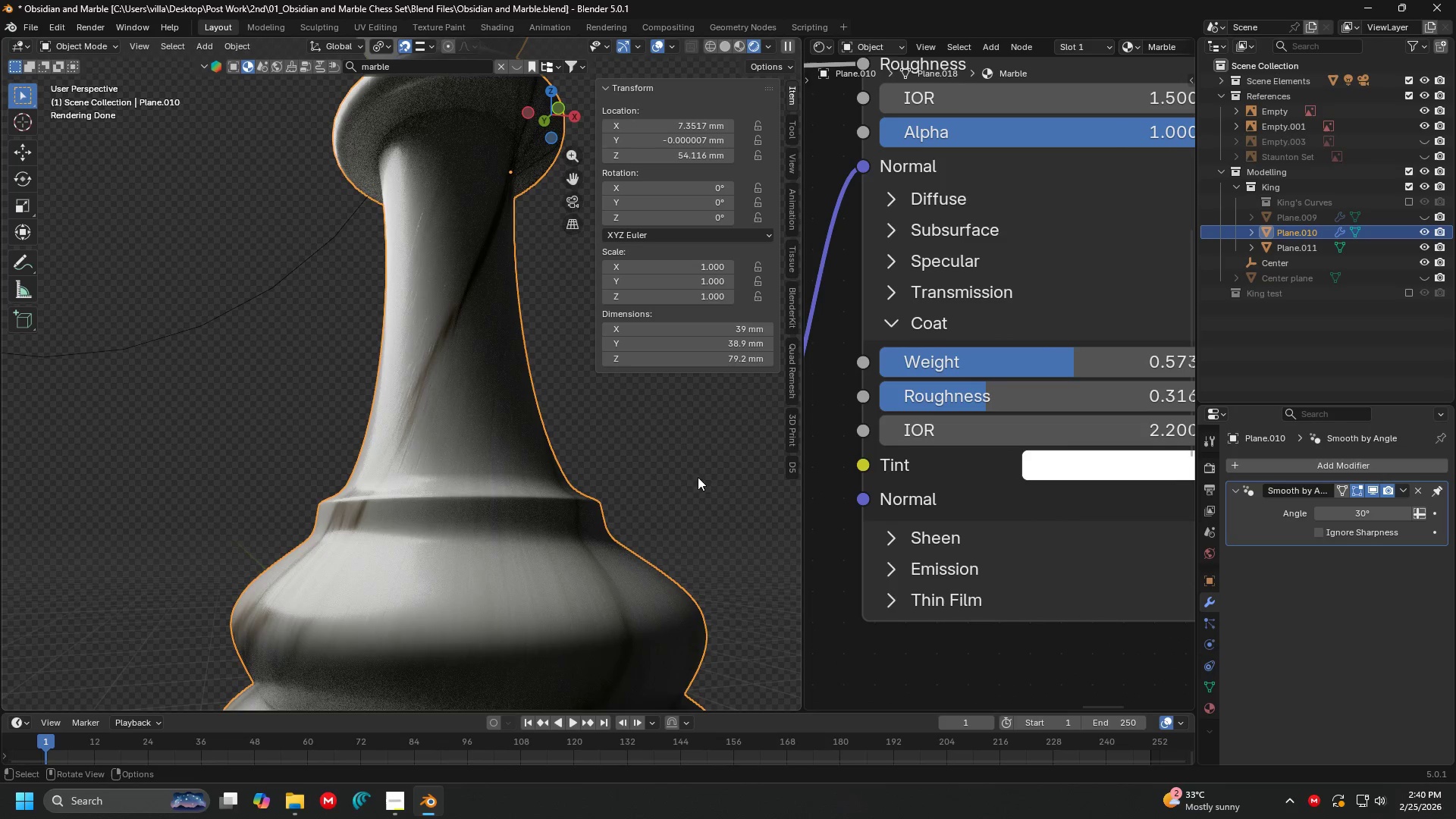 
left_click([676, 479])
 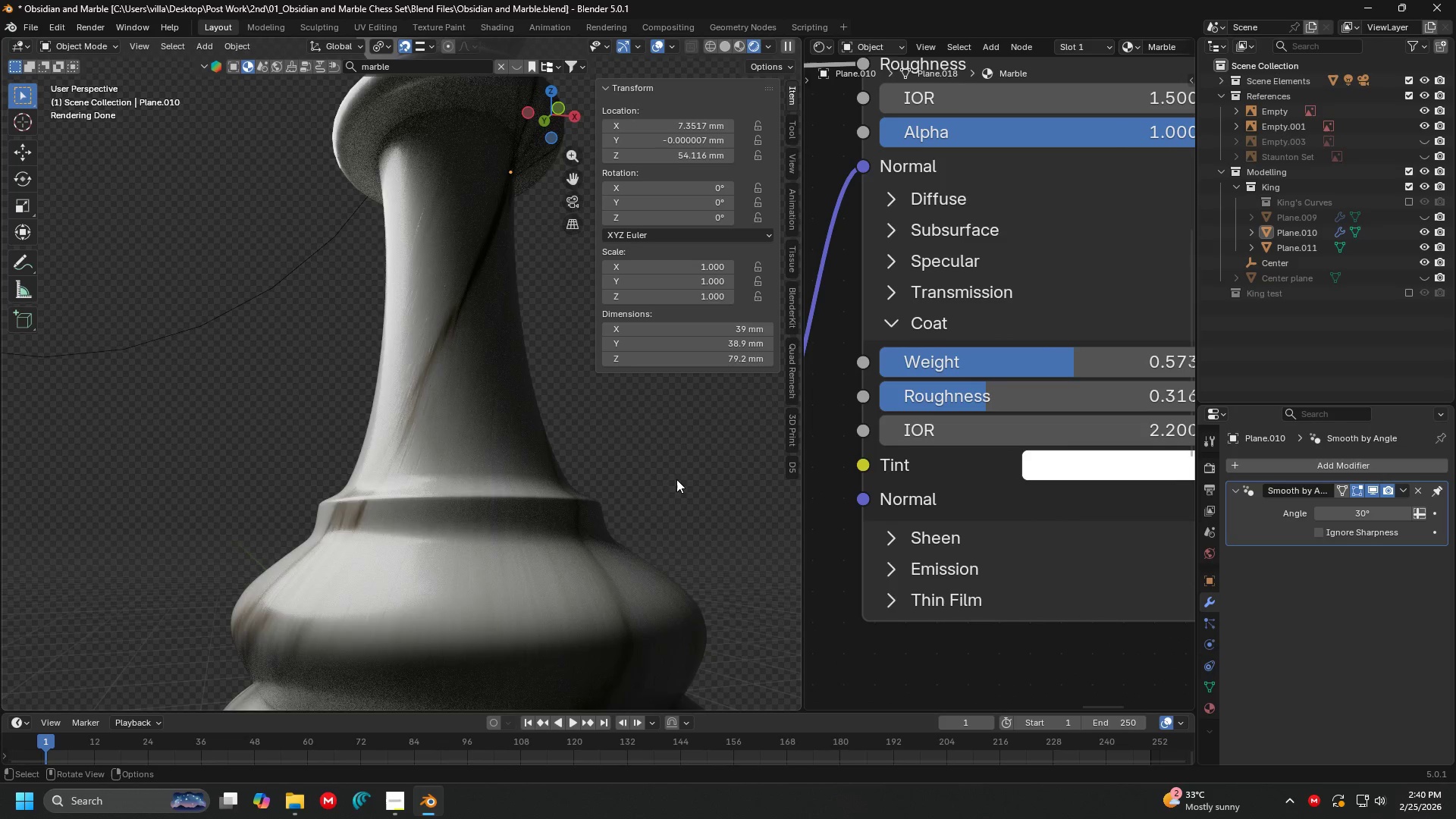 
scroll: coordinate [533, 470], scroll_direction: down, amount: 3.0
 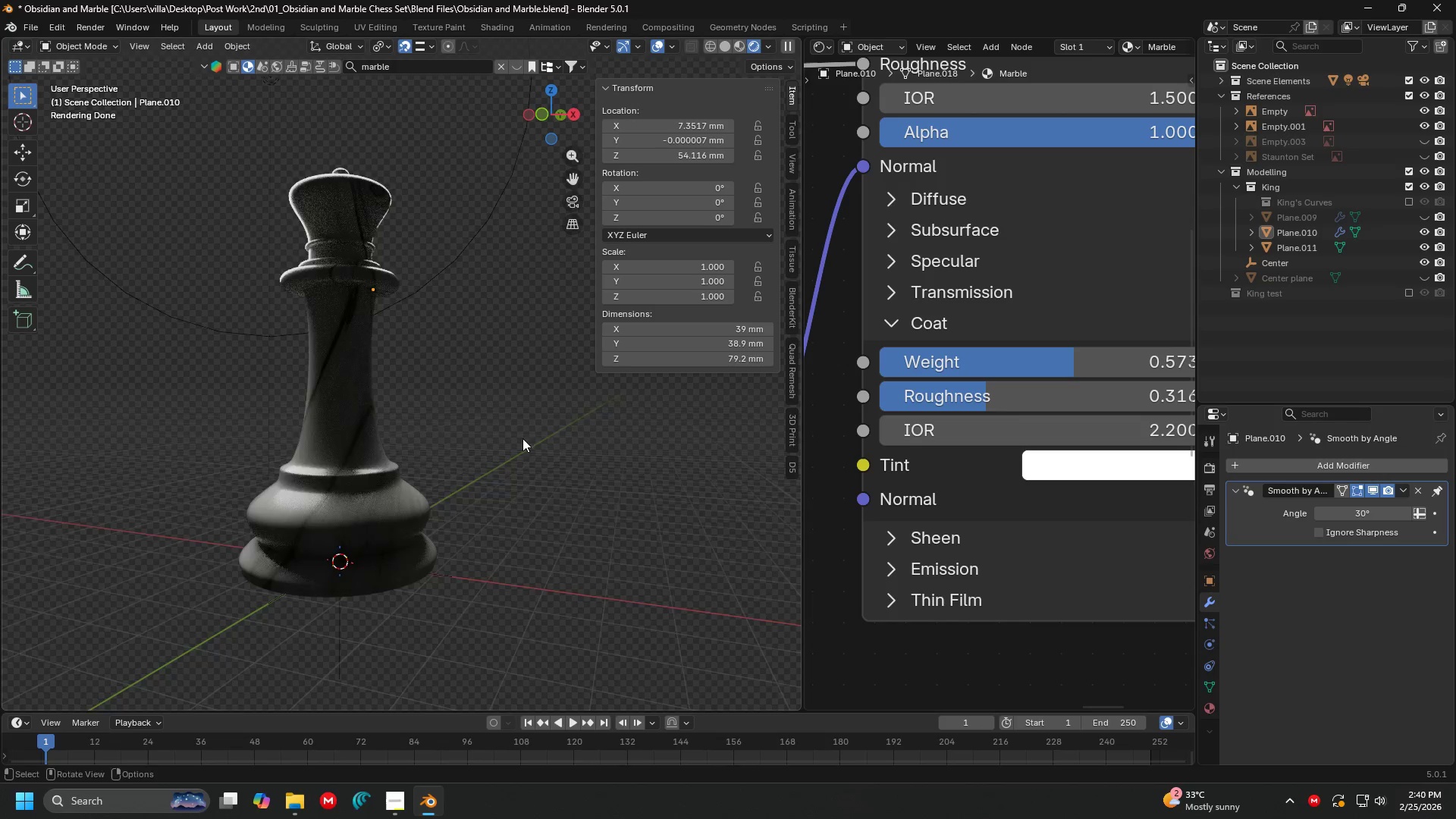 
scroll: coordinate [564, 445], scroll_direction: up, amount: 3.0
 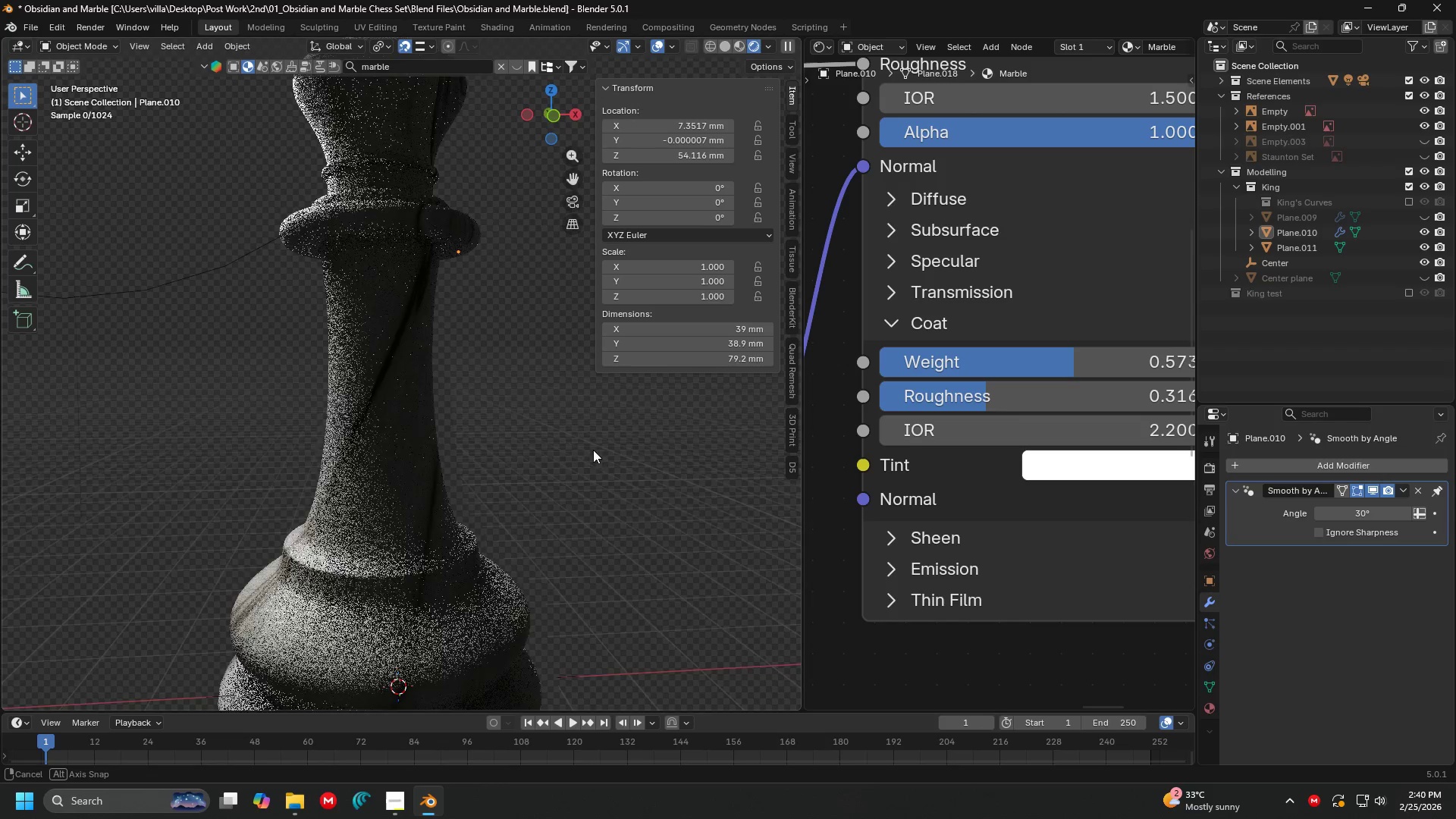 
scroll: coordinate [570, 413], scroll_direction: down, amount: 5.0
 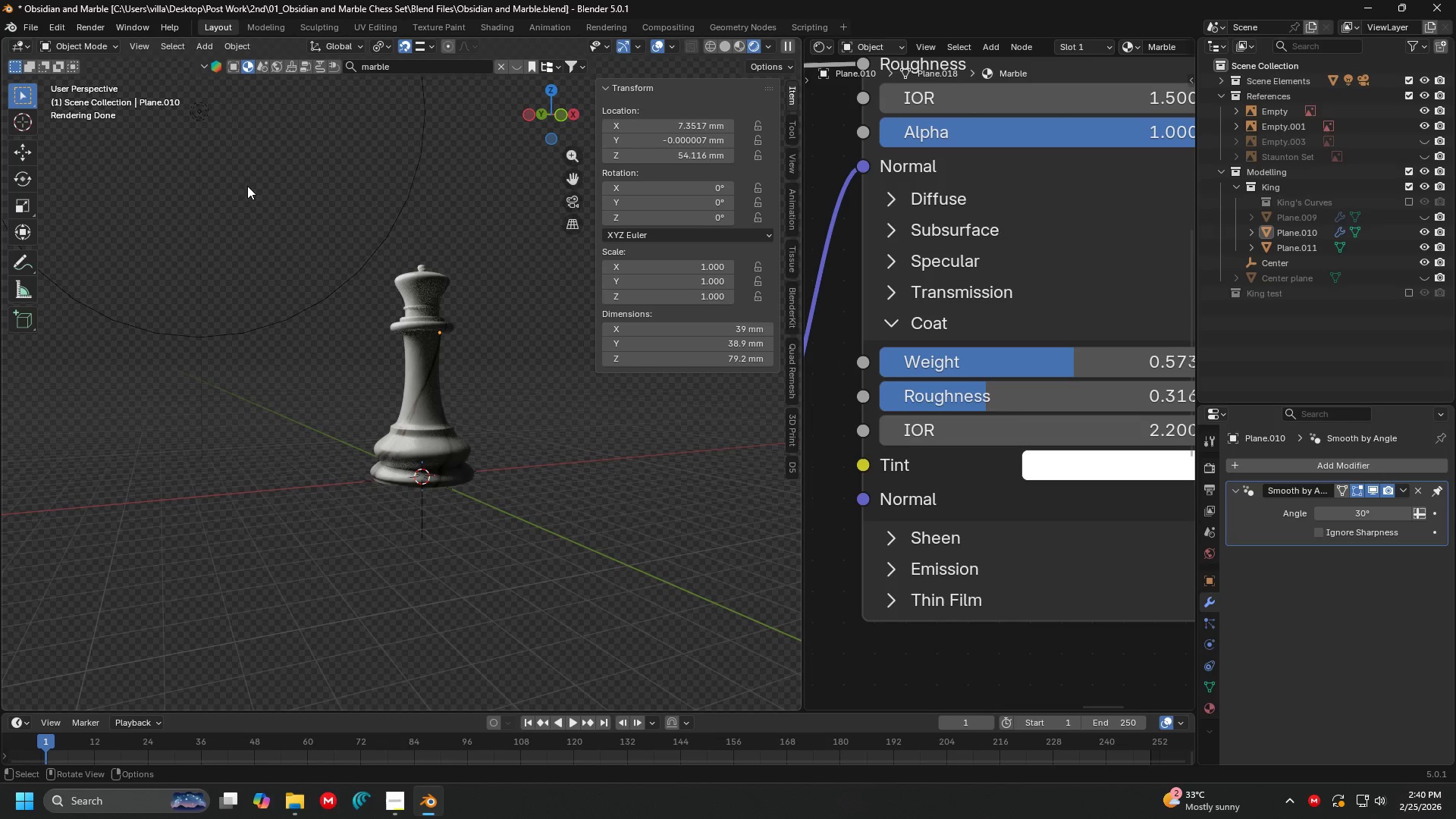 
left_click([176, 139])
 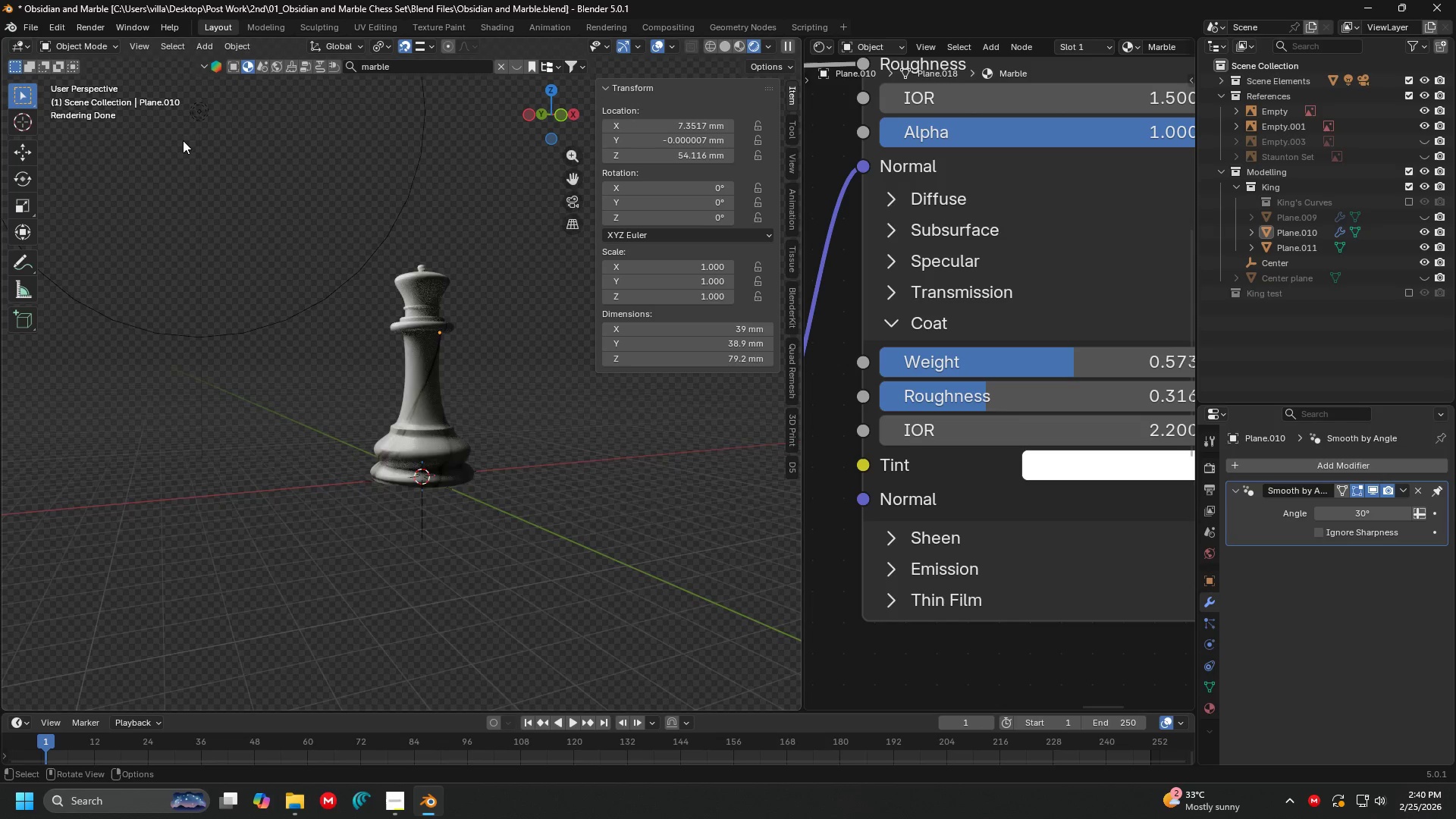 
hold_key(key=ShiftLeft, duration=0.31)
 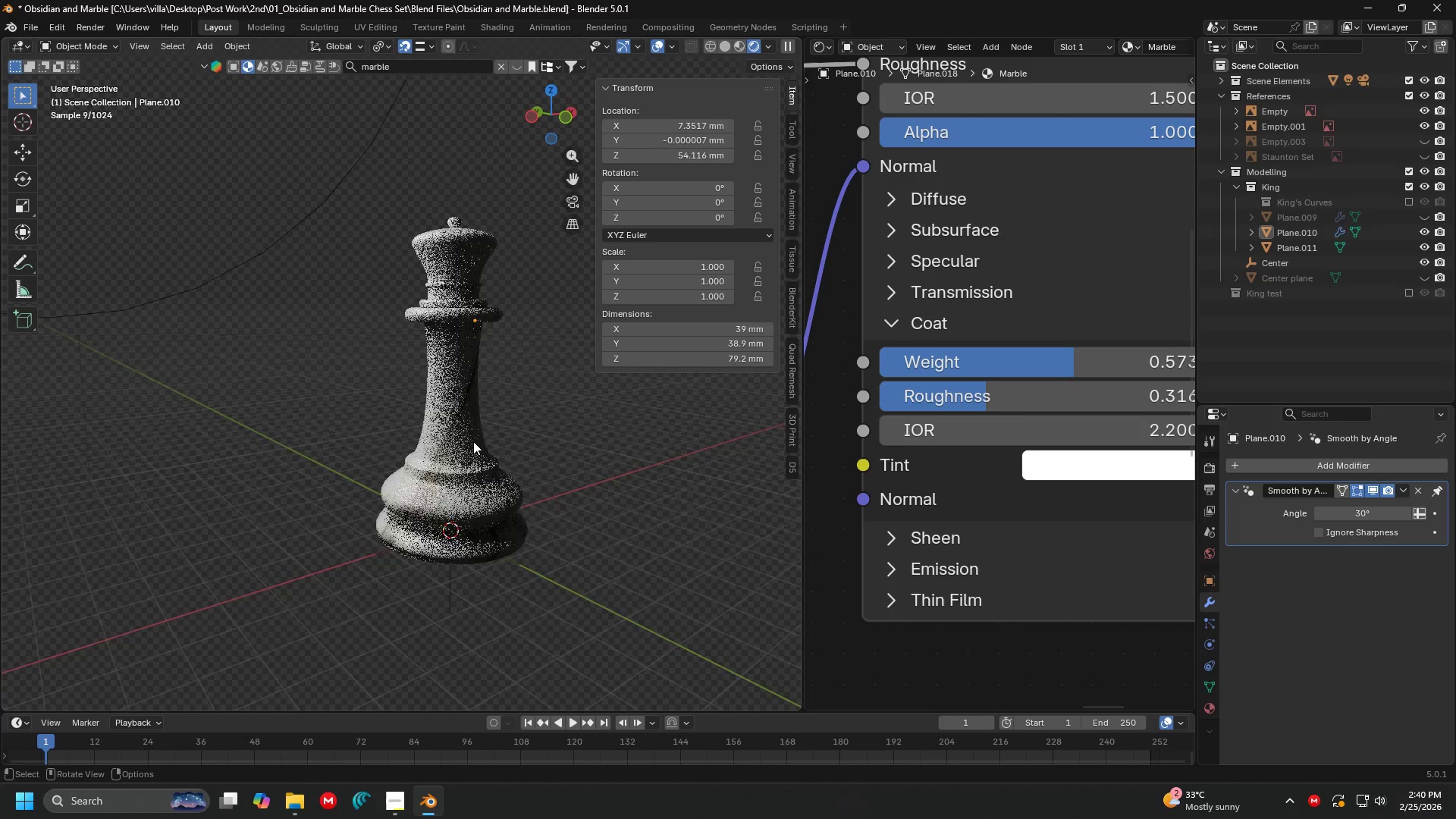 
scroll: coordinate [472, 441], scroll_direction: up, amount: 3.0
 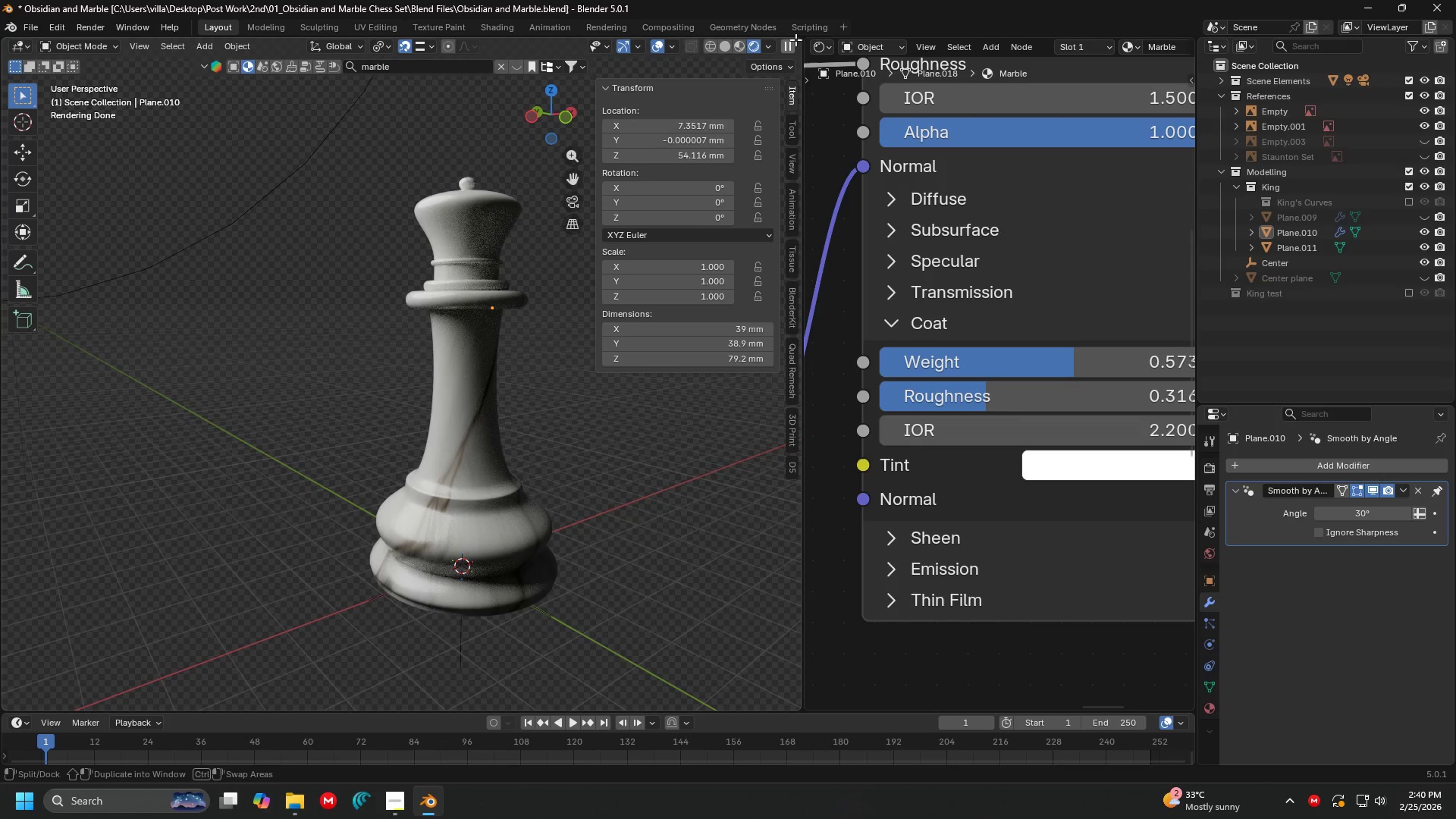 
left_click_drag(start_coordinate=[797, 40], to_coordinate=[846, 42])
 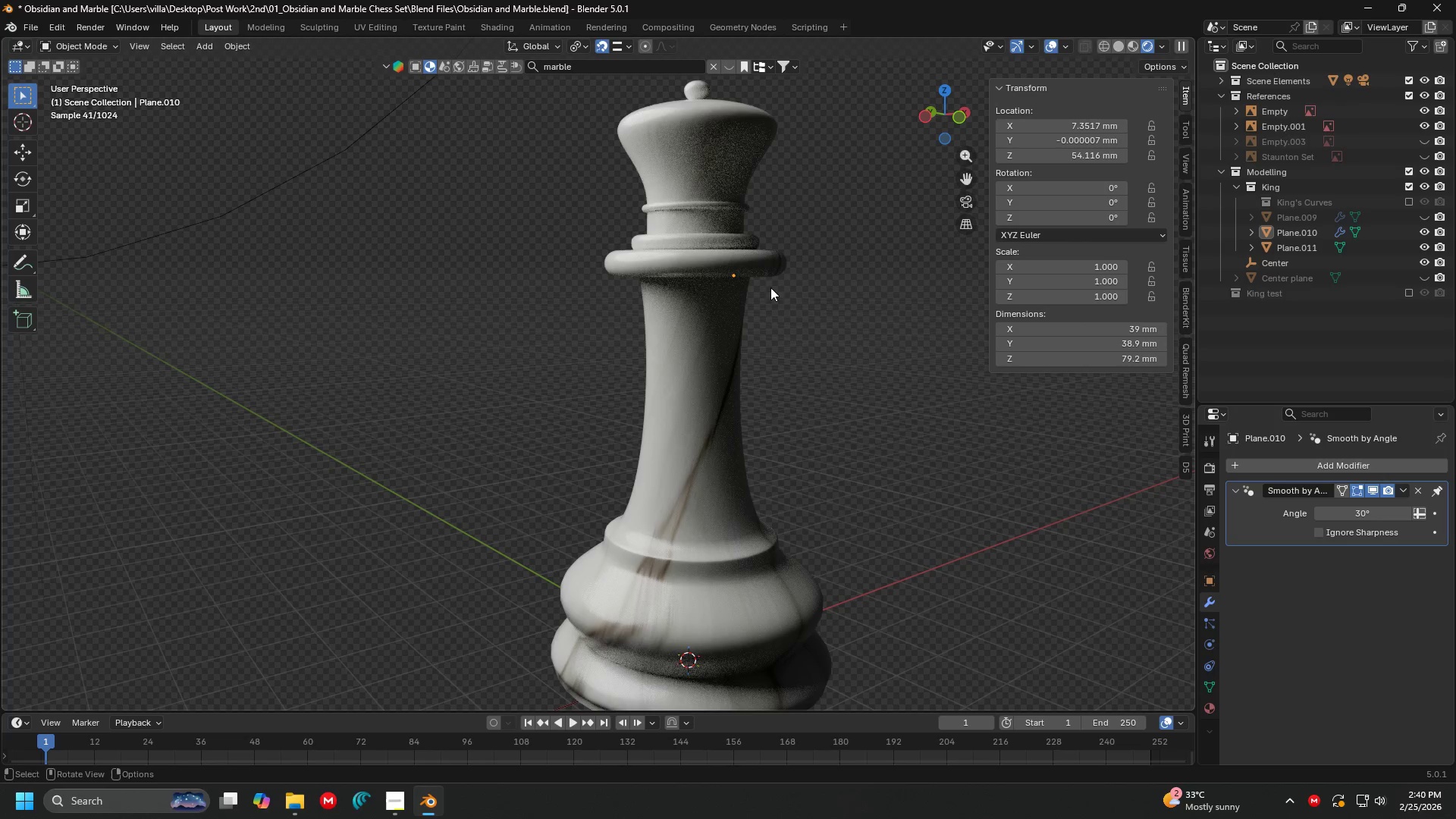 
left_click([826, 293])
 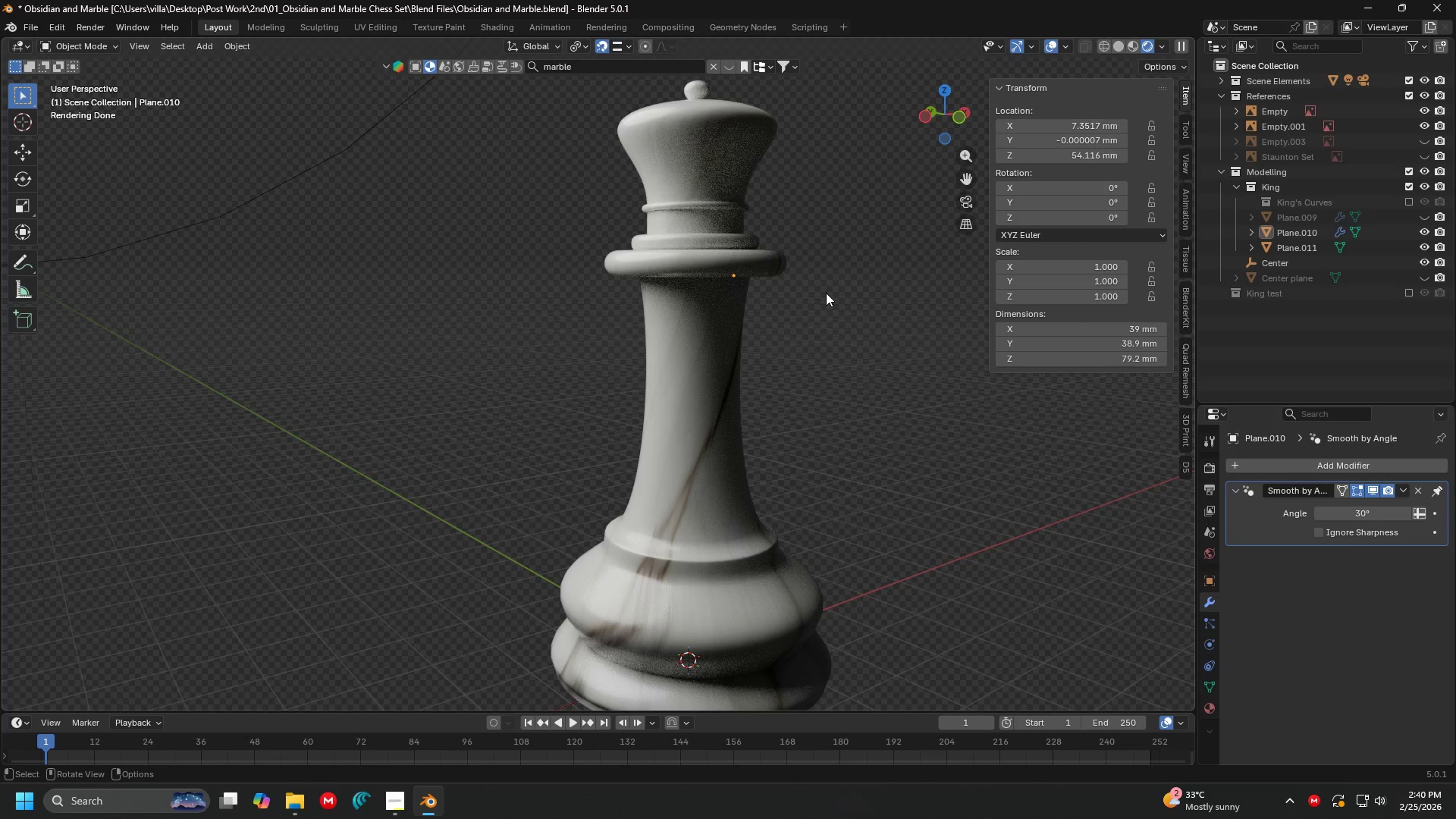 
scroll: coordinate [826, 293], scroll_direction: down, amount: 3.0
 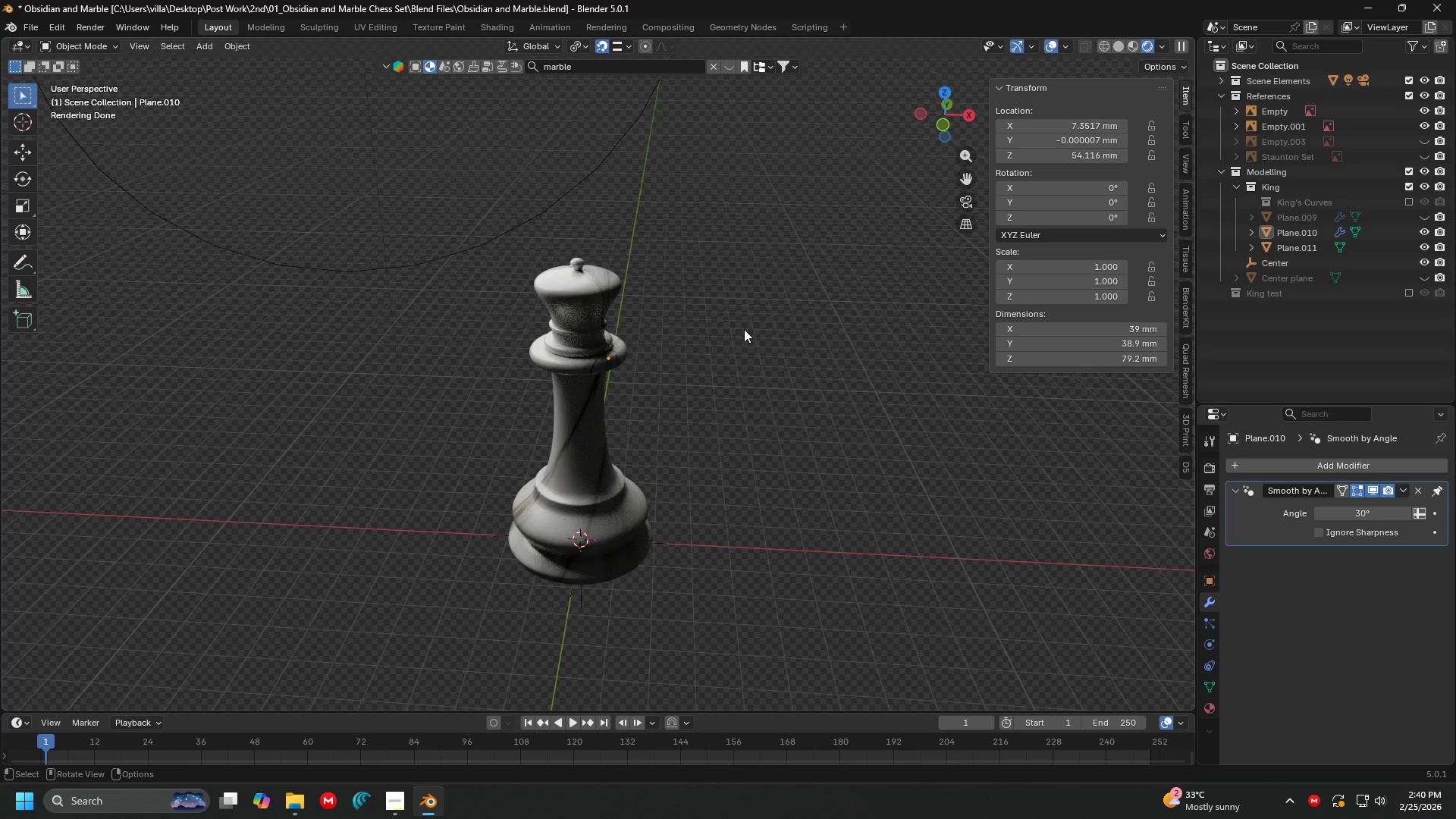 
key(N)
 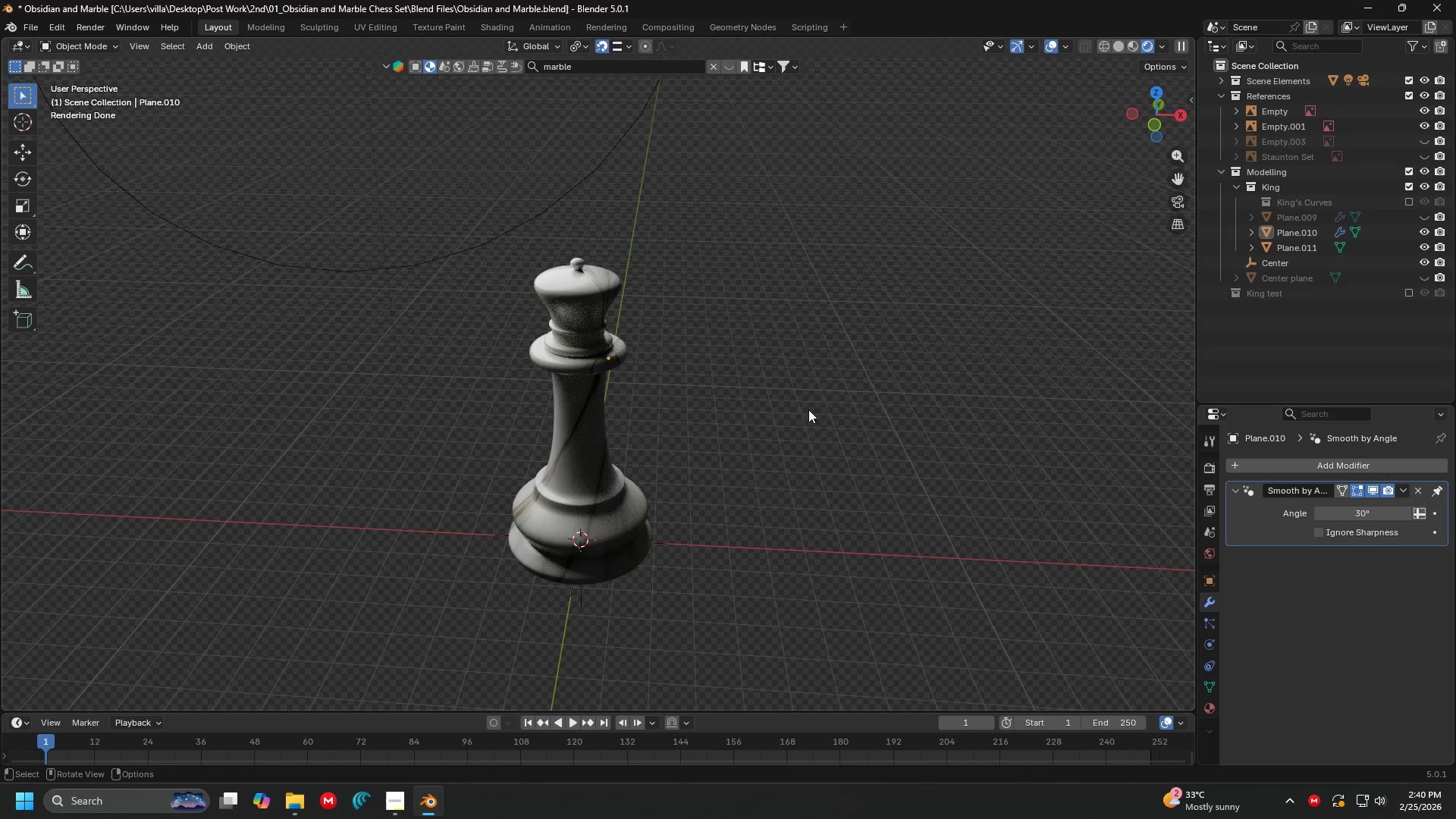 
key(Shift+ShiftLeft)
 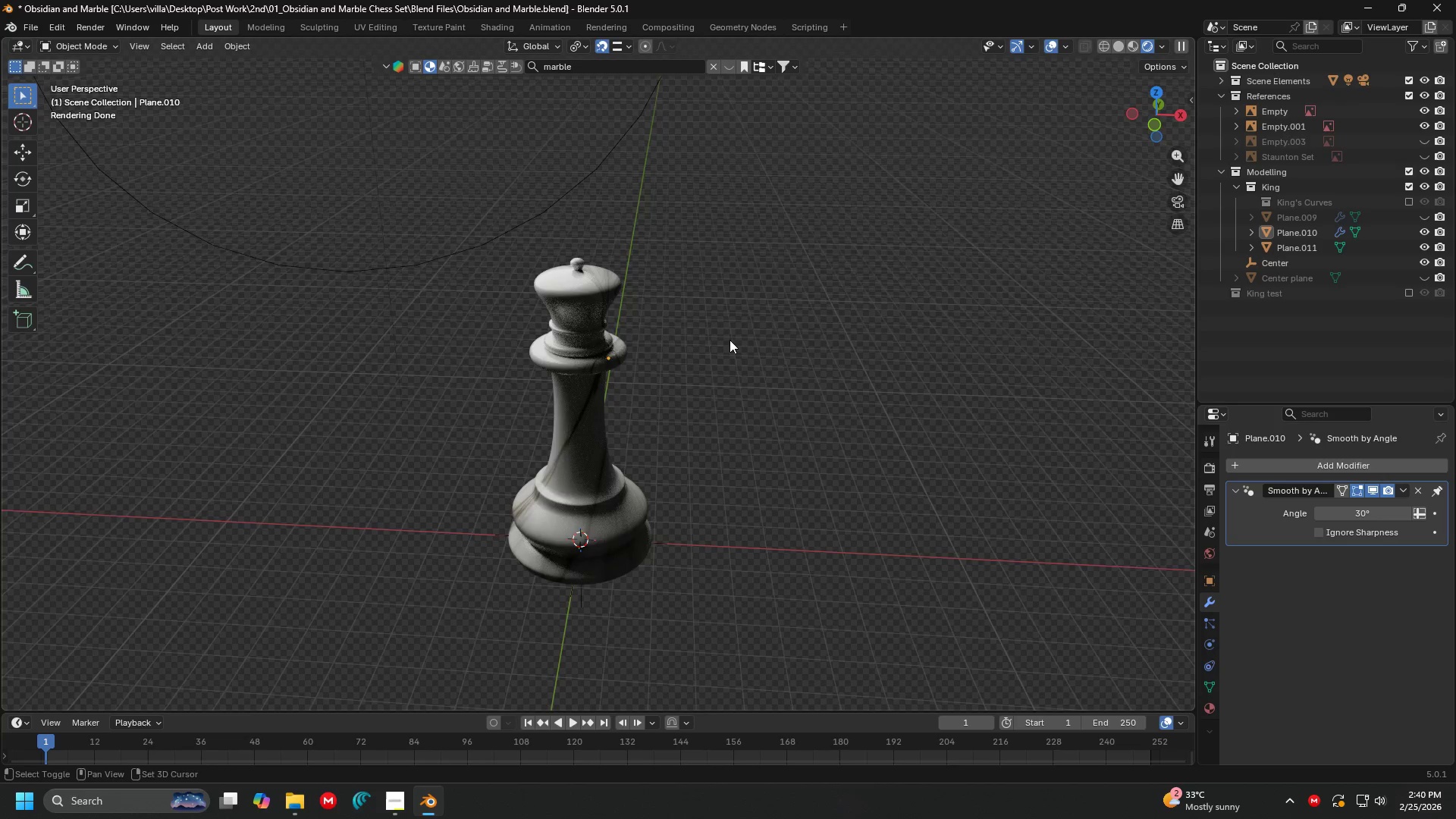 
key(Shift+ShiftLeft)
 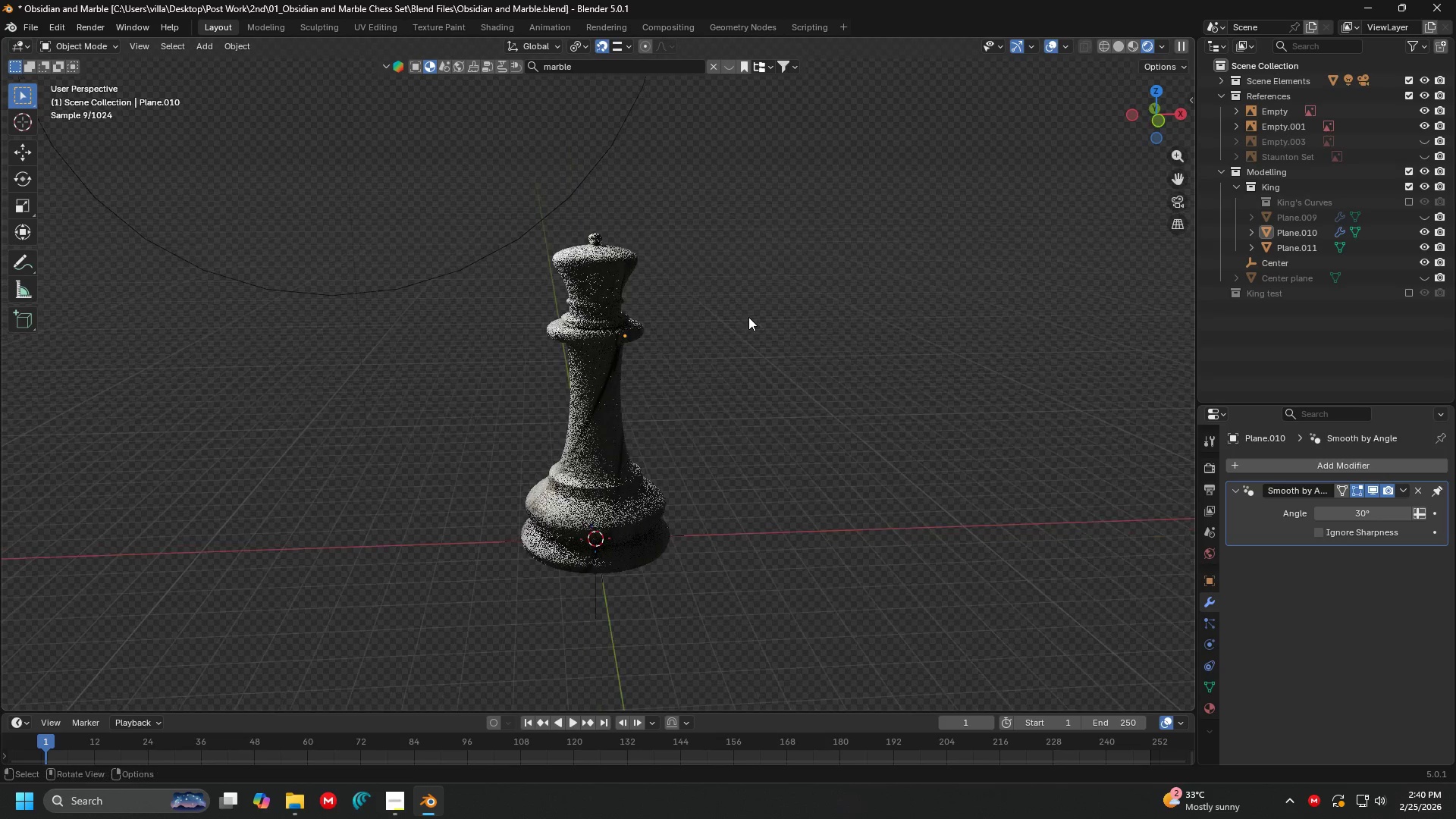 
hold_key(key=Z, duration=0.34)
 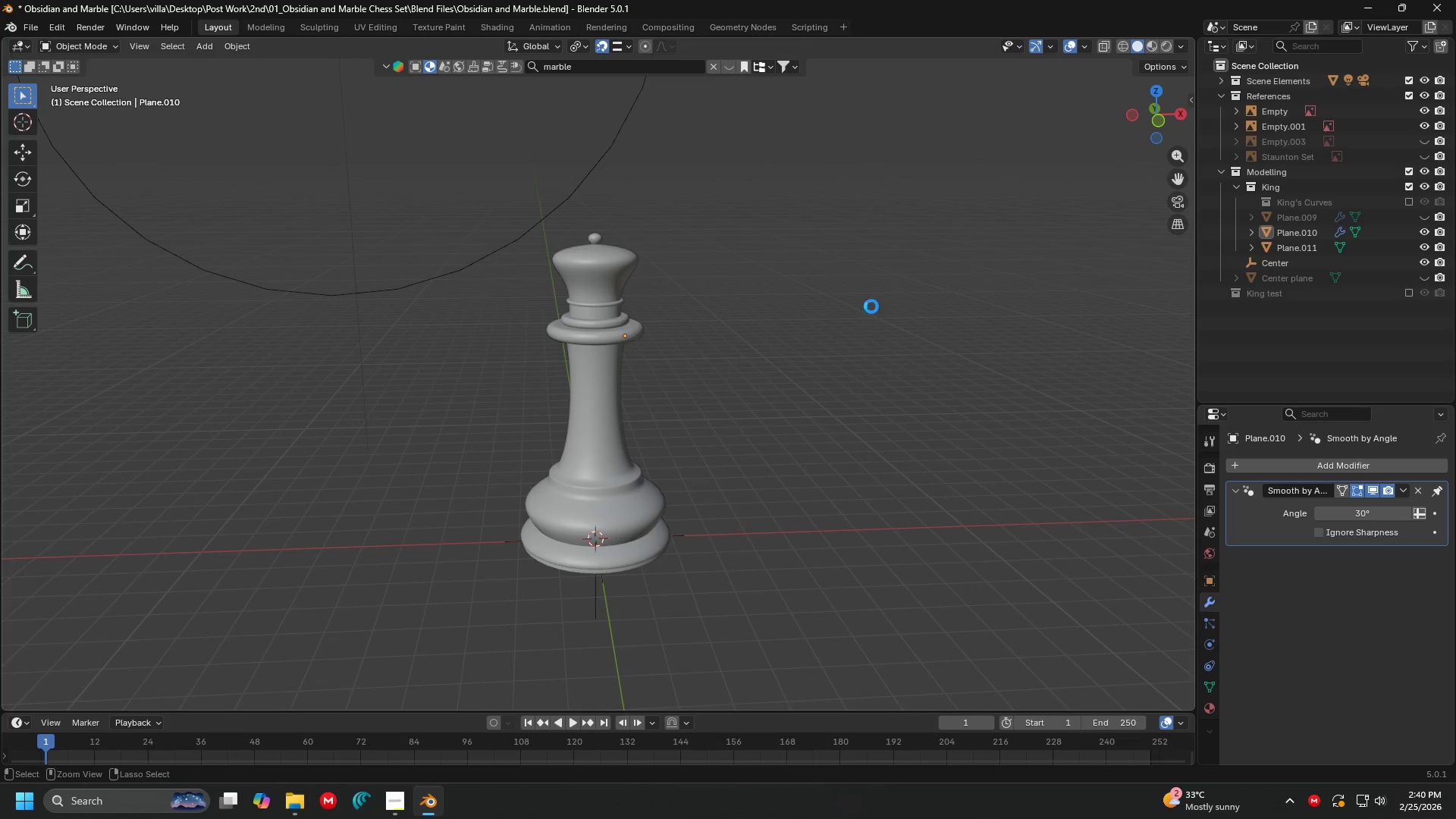 
left_click([871, 306])
 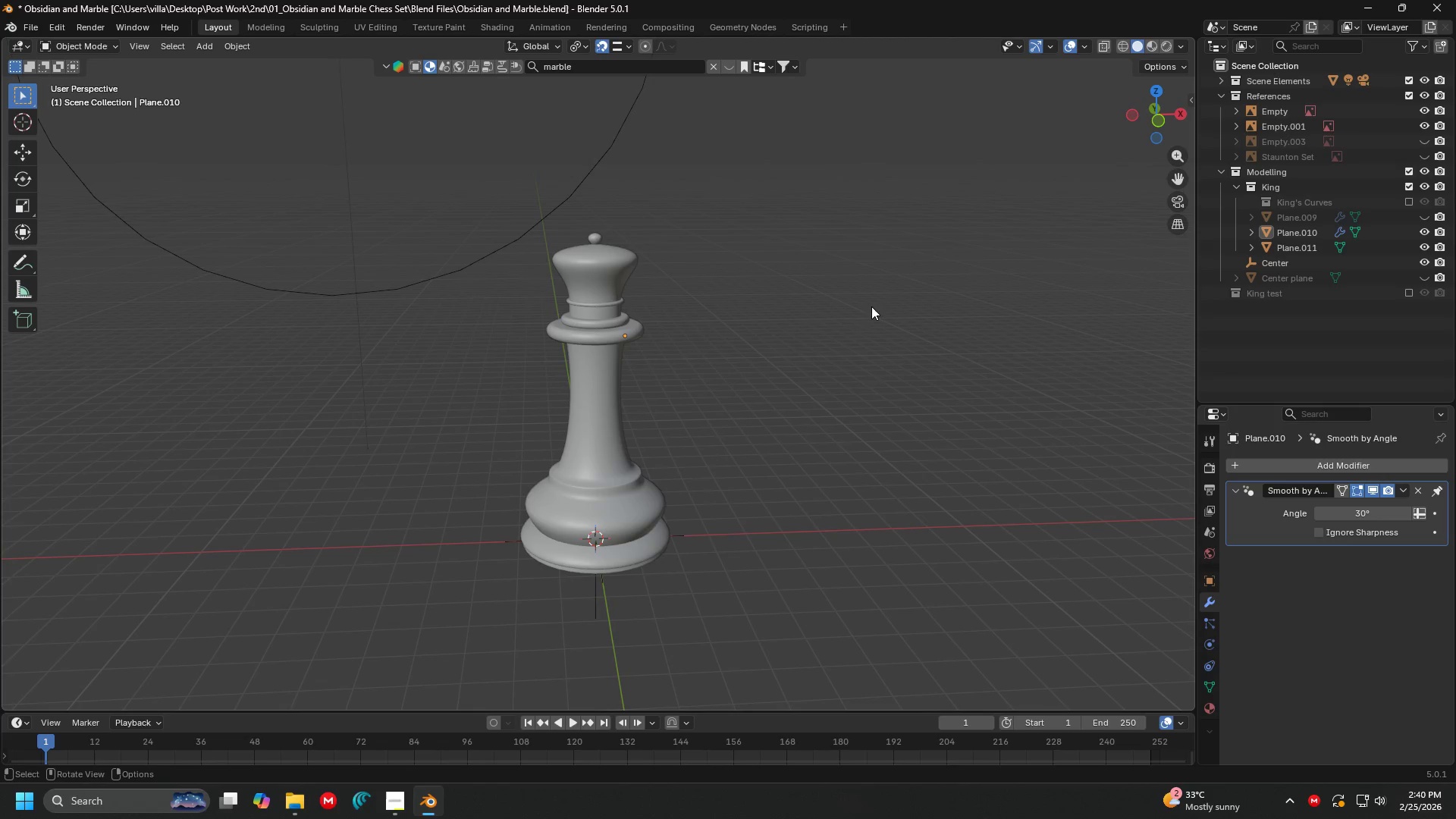 
key(Control+S)
 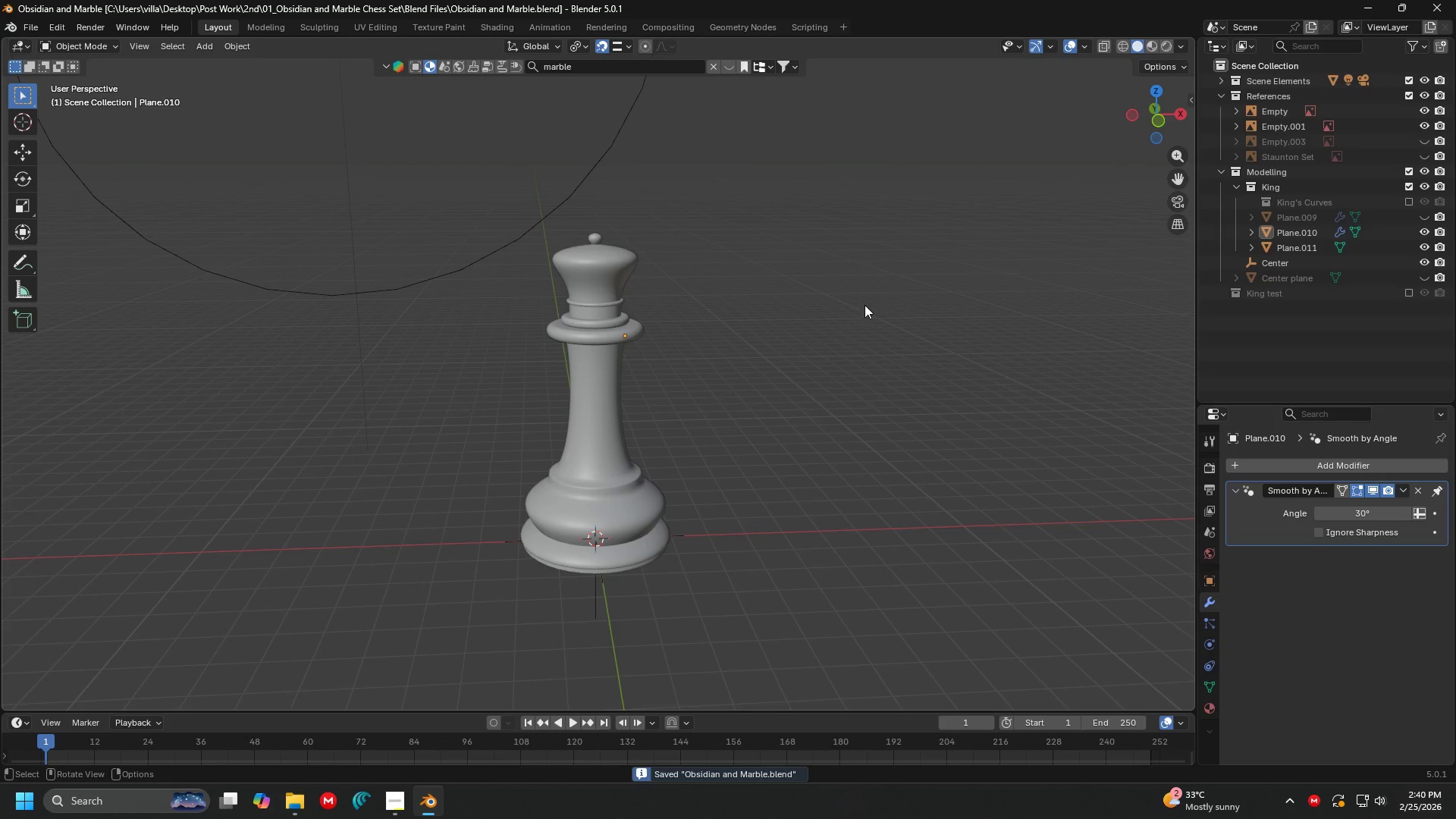 
scroll: coordinate [811, 316], scroll_direction: down, amount: 3.0
 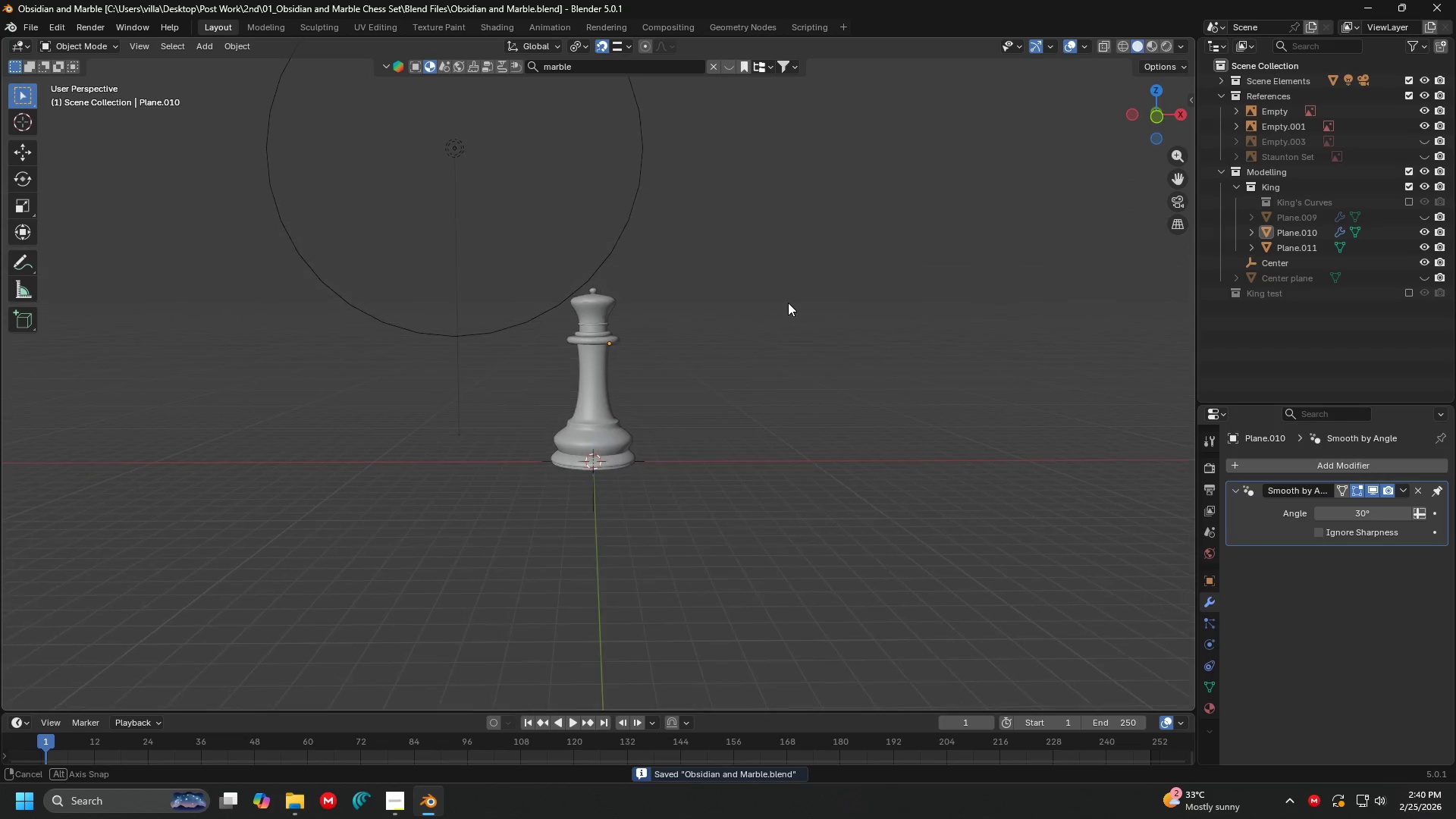 
hold_key(key=ShiftLeft, duration=0.8)
 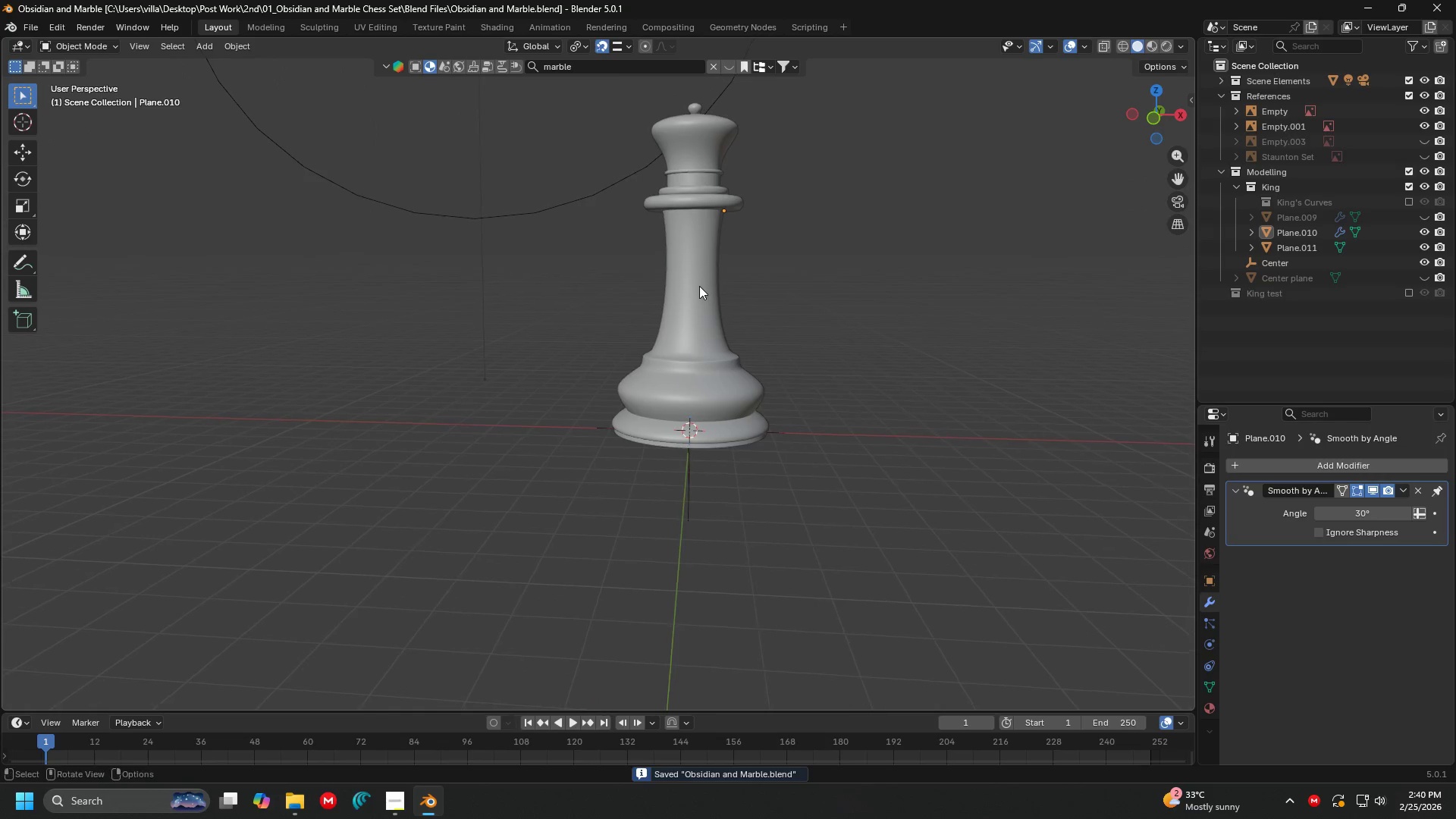 
scroll: coordinate [761, 311], scroll_direction: up, amount: 3.0
 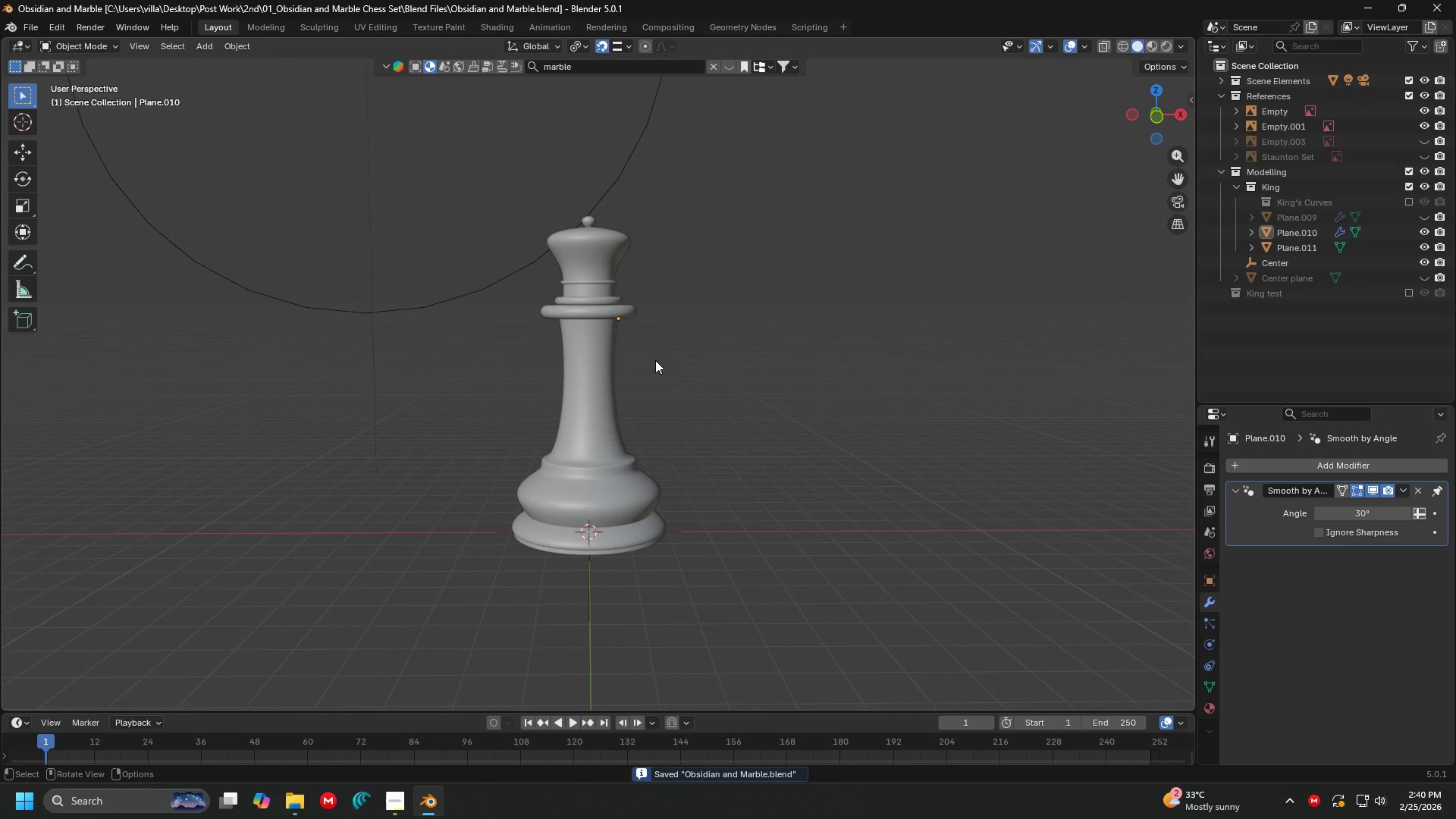 
key(1)
 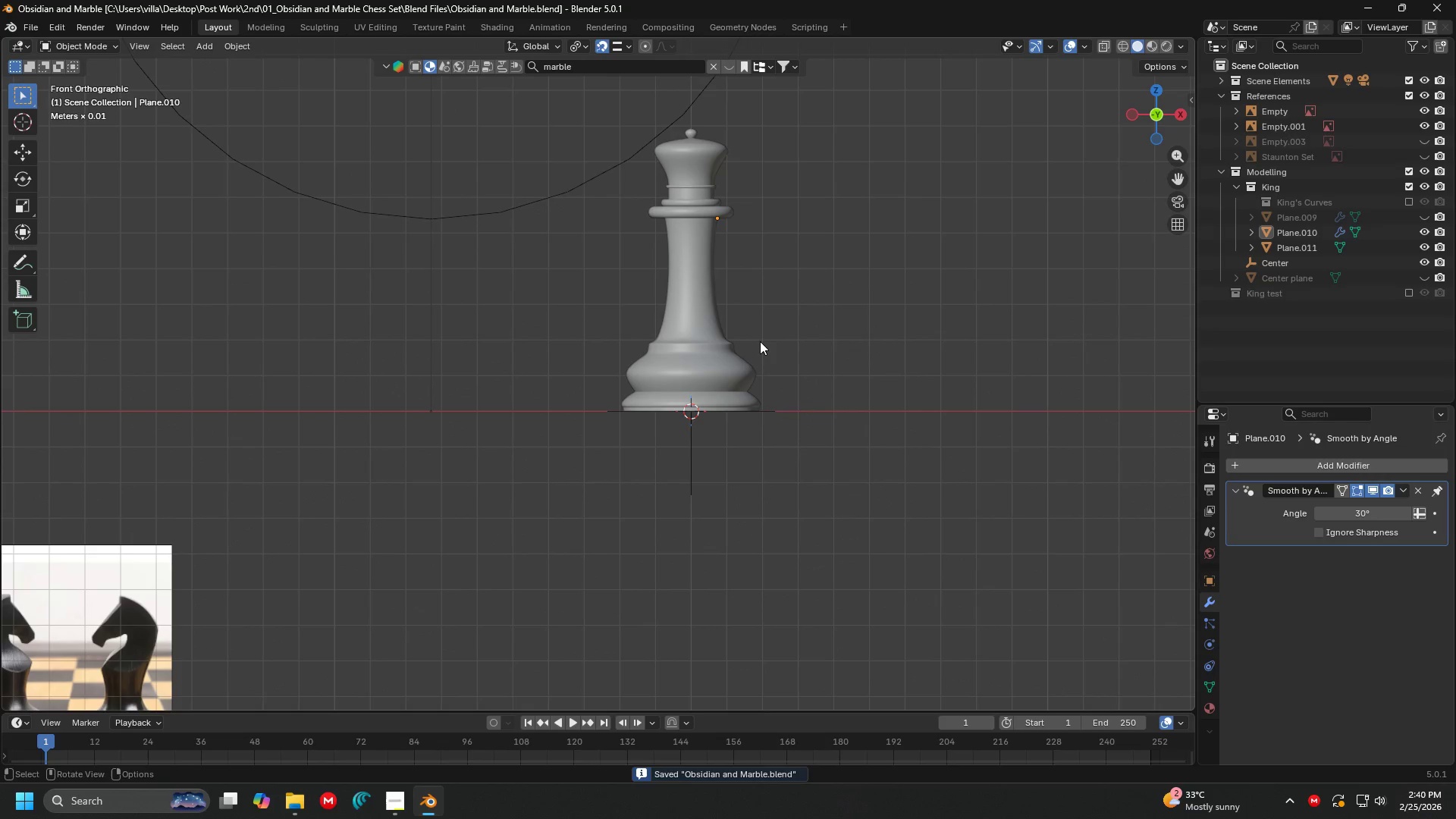 
key(Shift+ShiftLeft)
 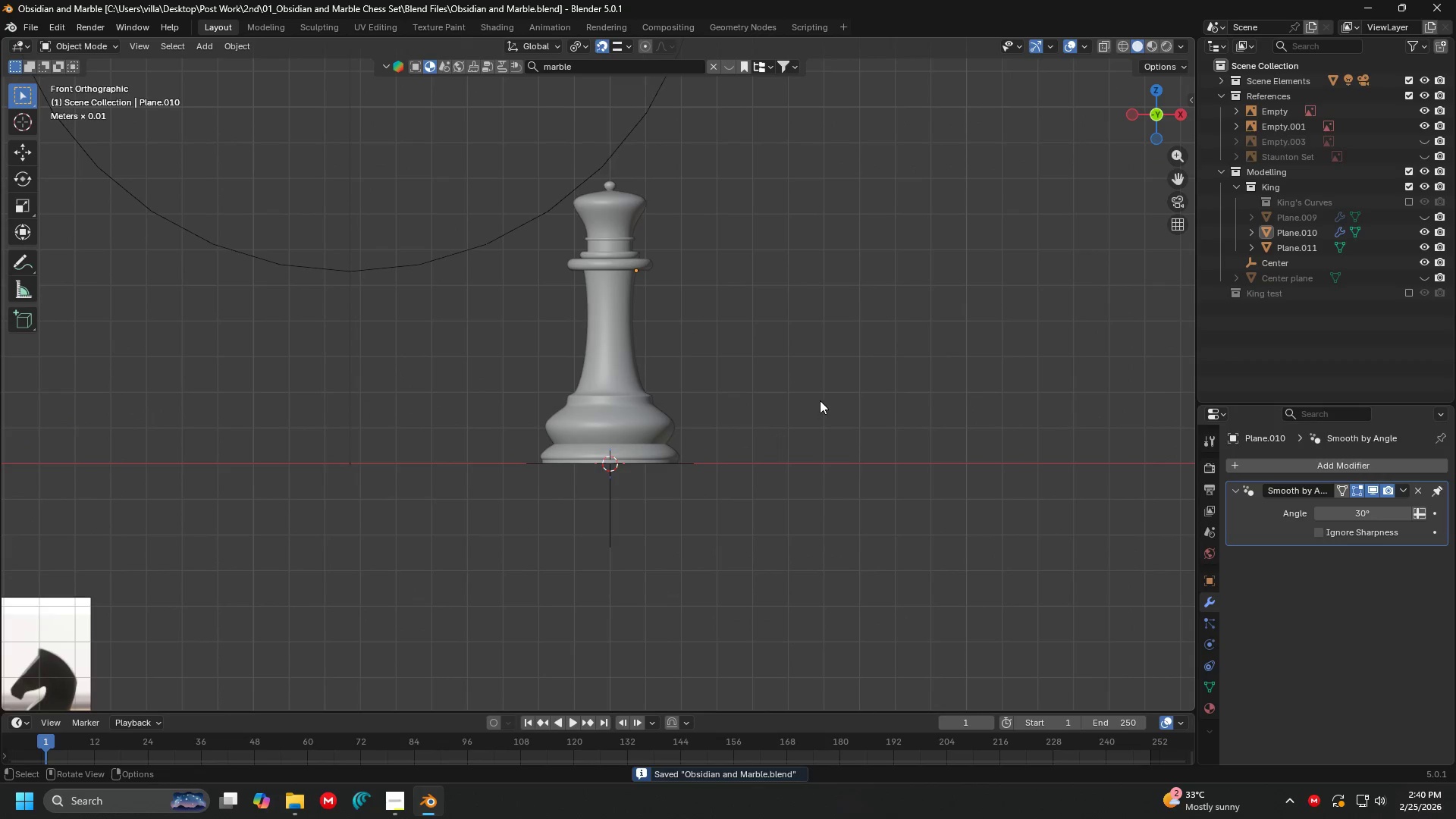 
key(Alt+H)
 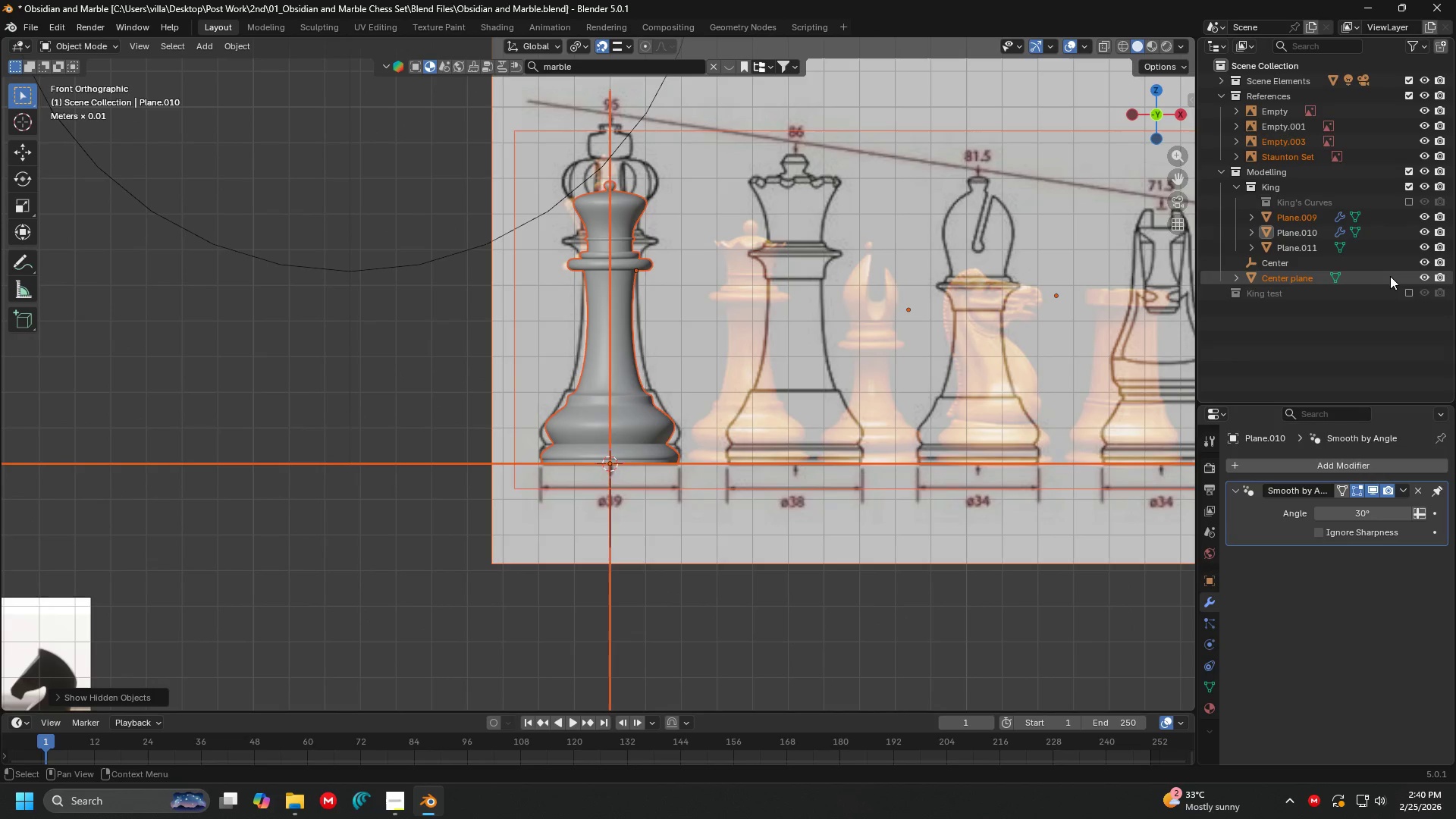 
left_click([1382, 277])
 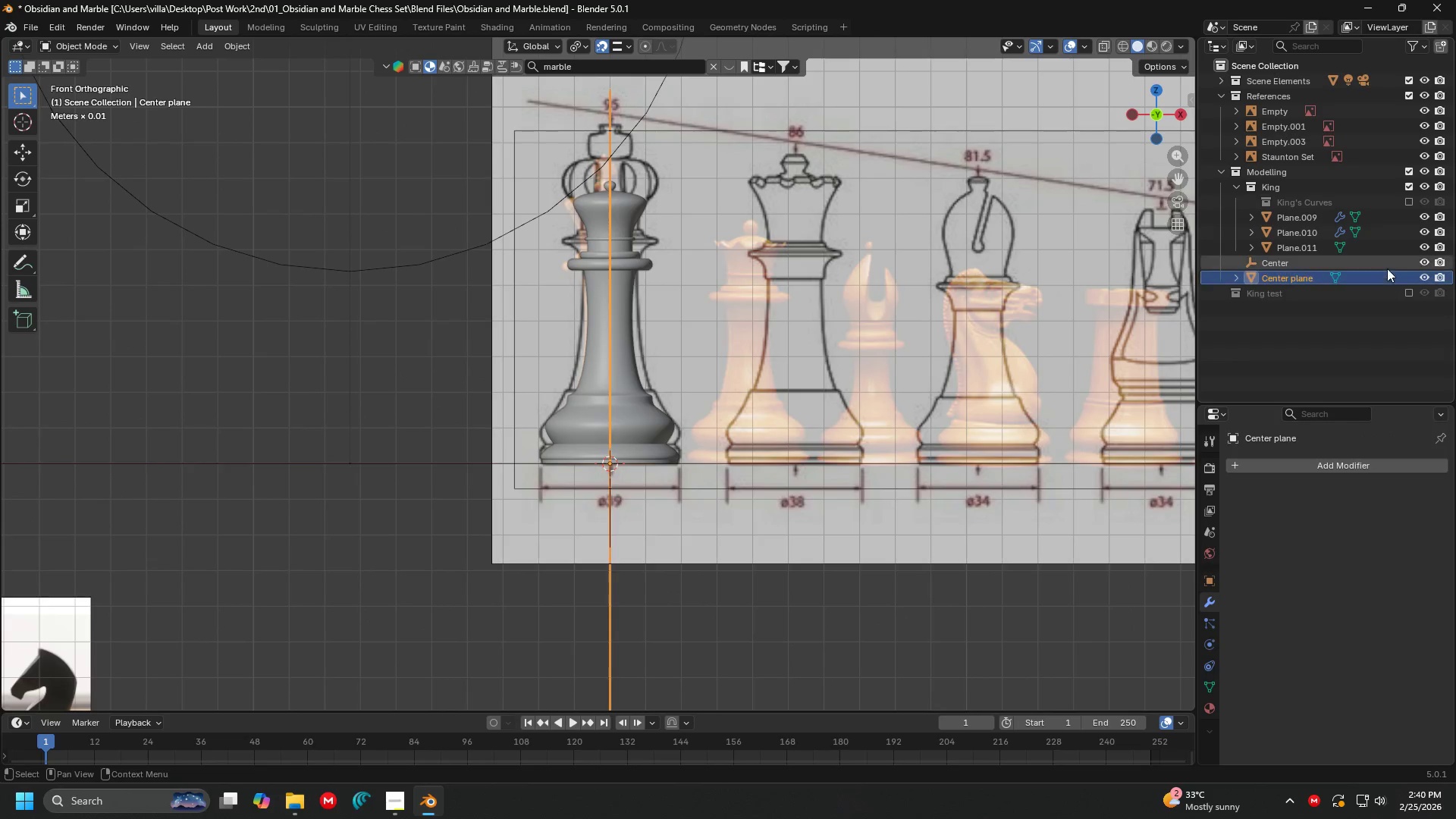 
left_click([1382, 265])
 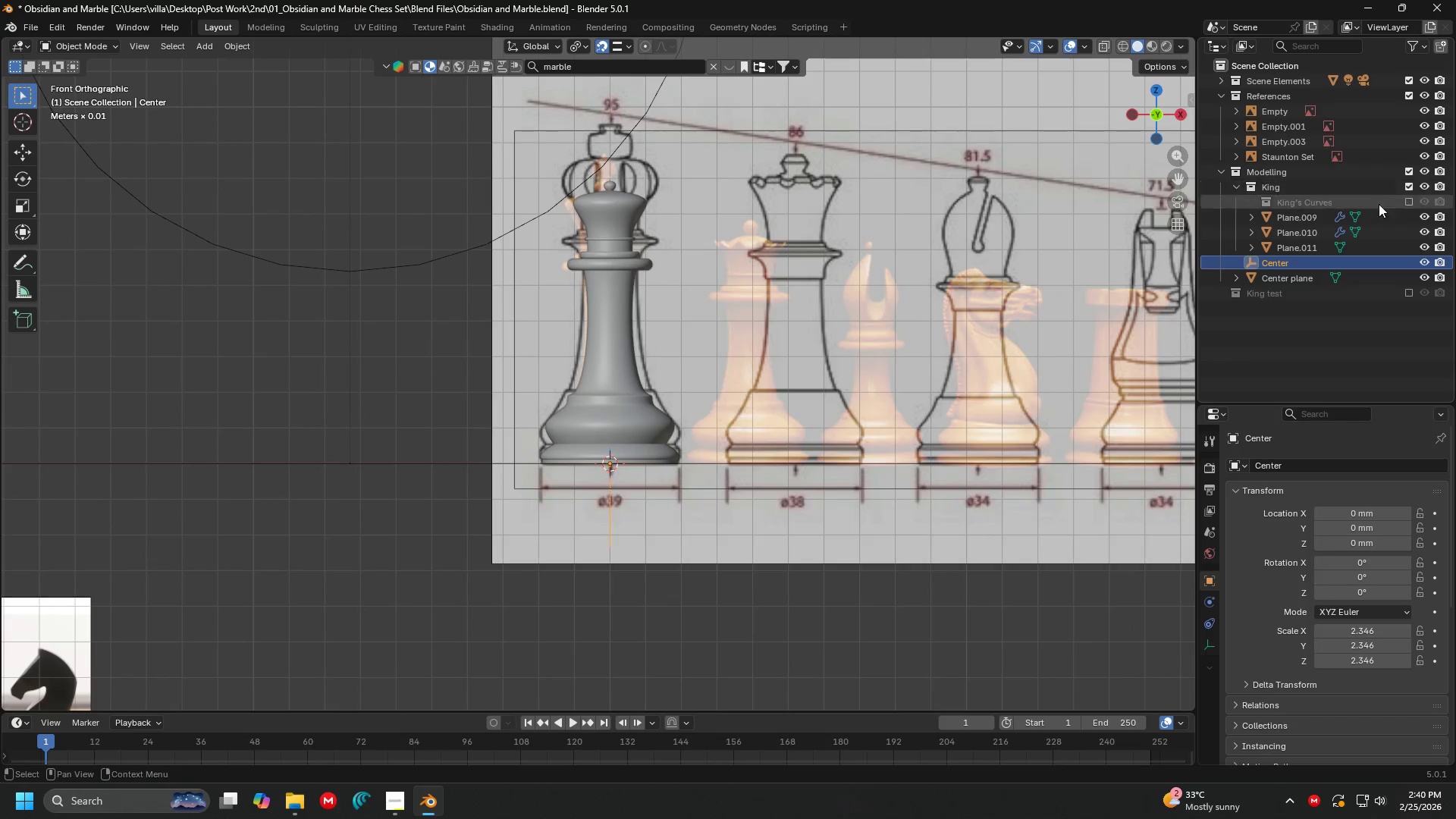 
left_click([1392, 215])
 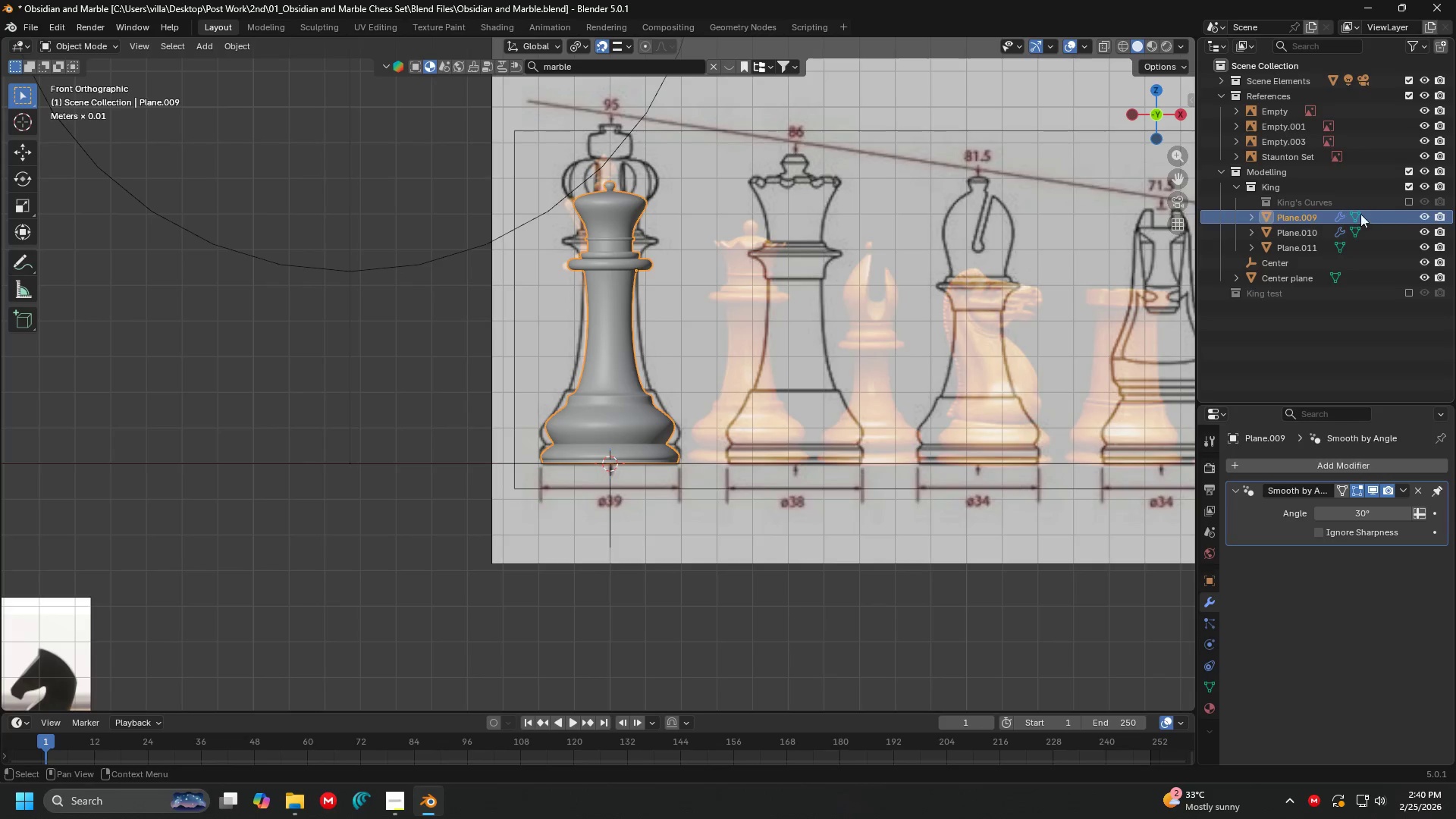 
hold_key(key=ShiftLeft, duration=0.45)
 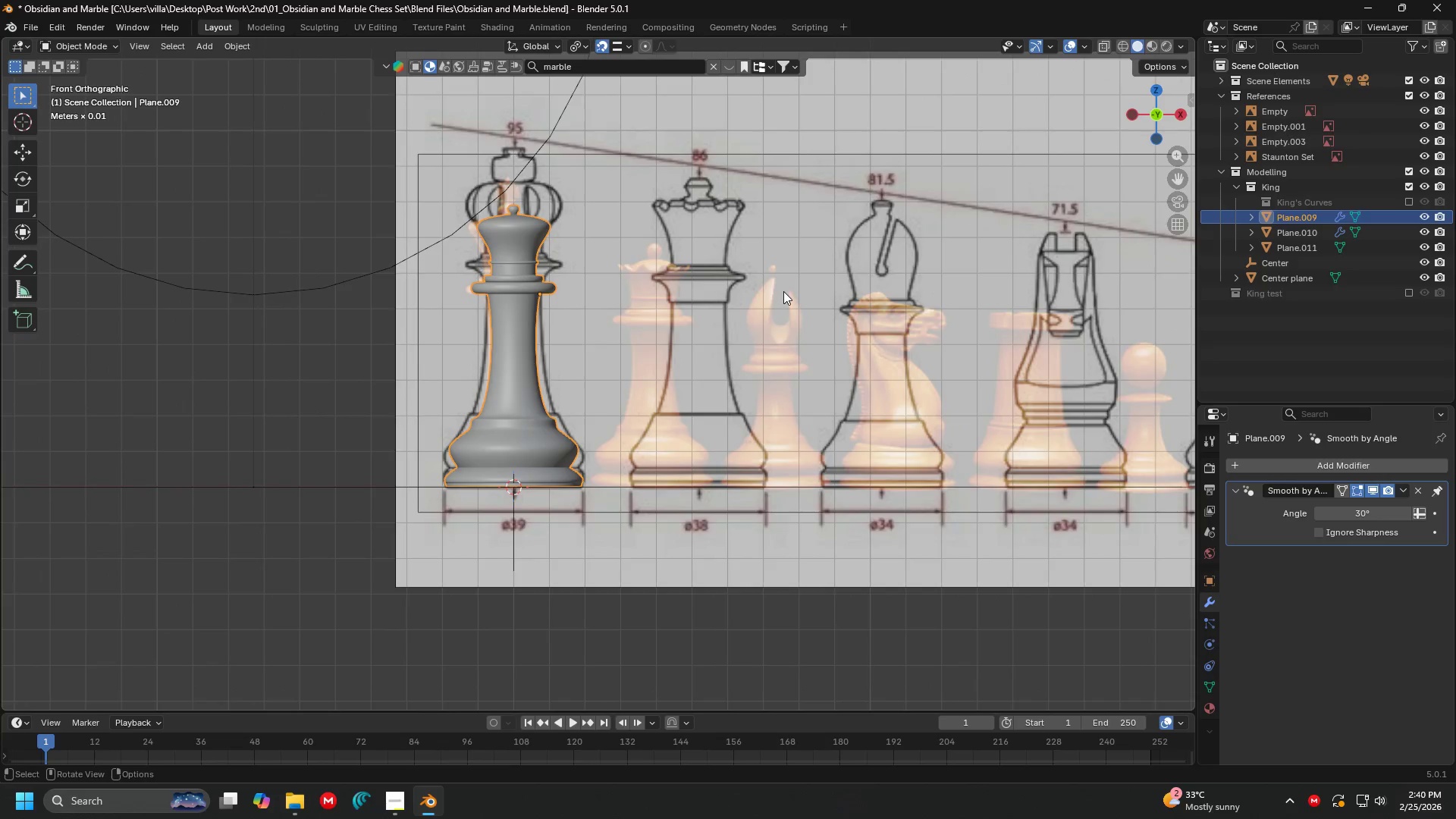 
scroll: coordinate [848, 246], scroll_direction: down, amount: 1.0
 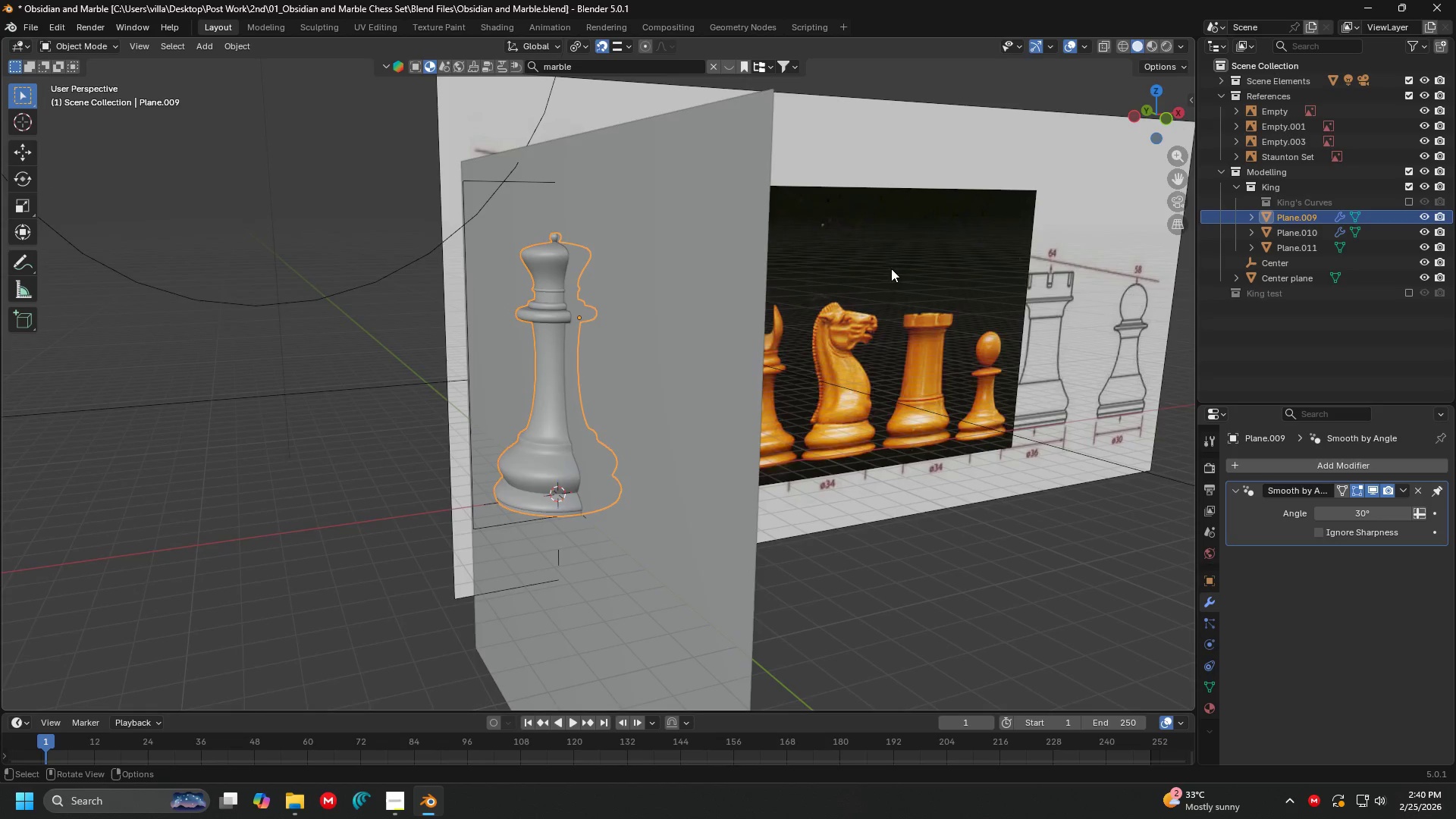 
scroll: coordinate [868, 309], scroll_direction: up, amount: 1.0
 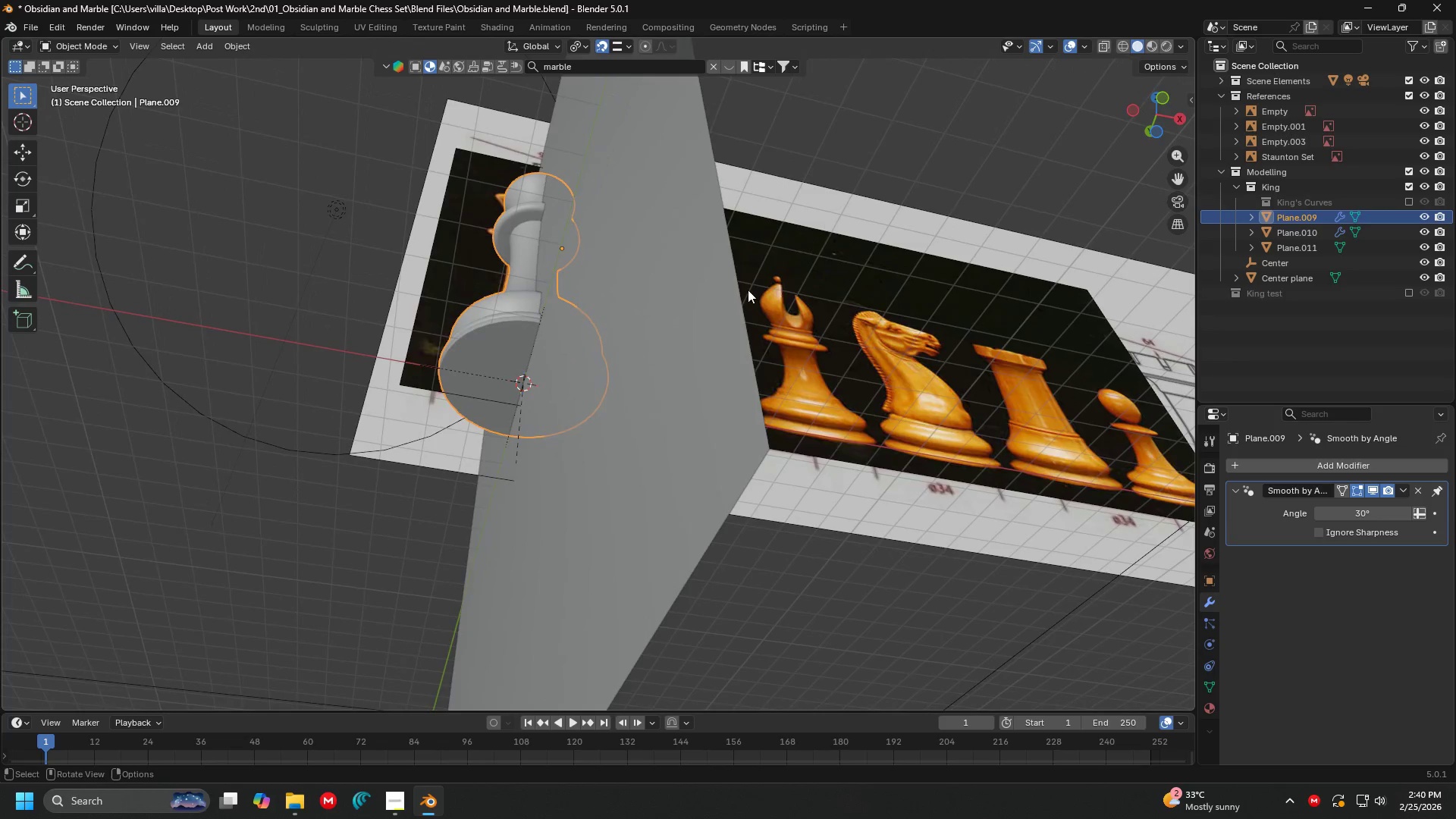 
key(G)
 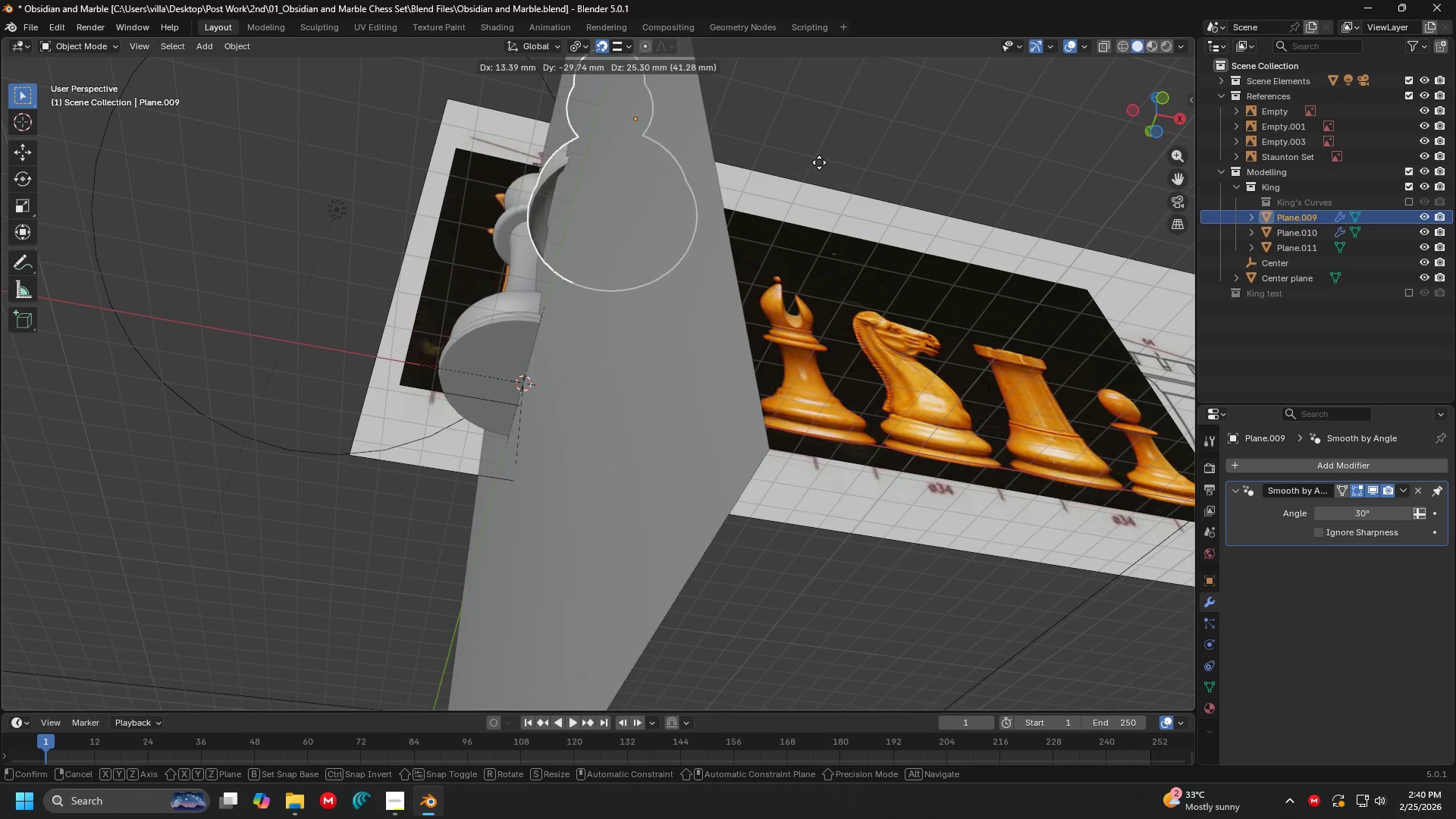 
key(Escape)
 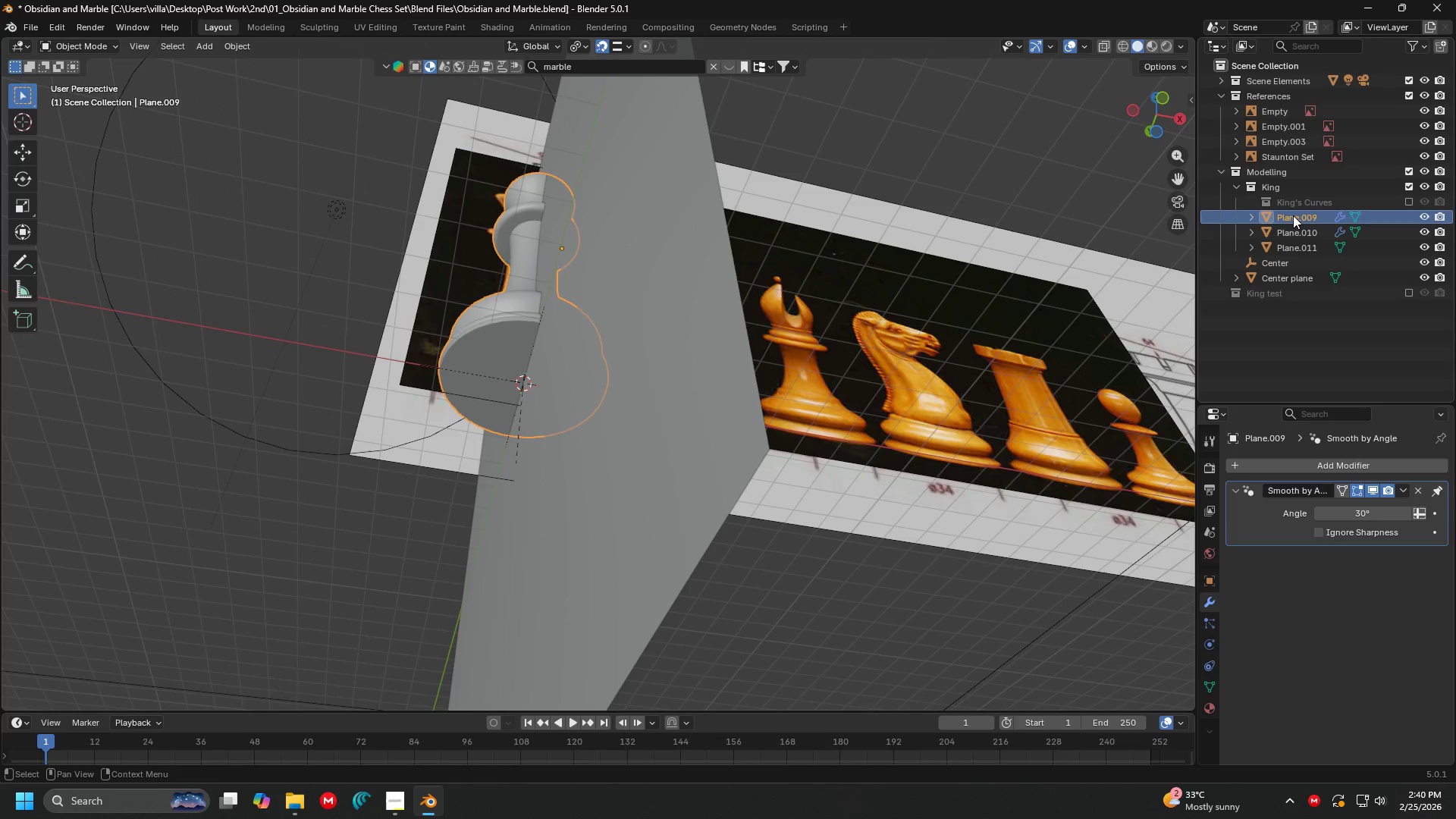 
double_click([1293, 216])
 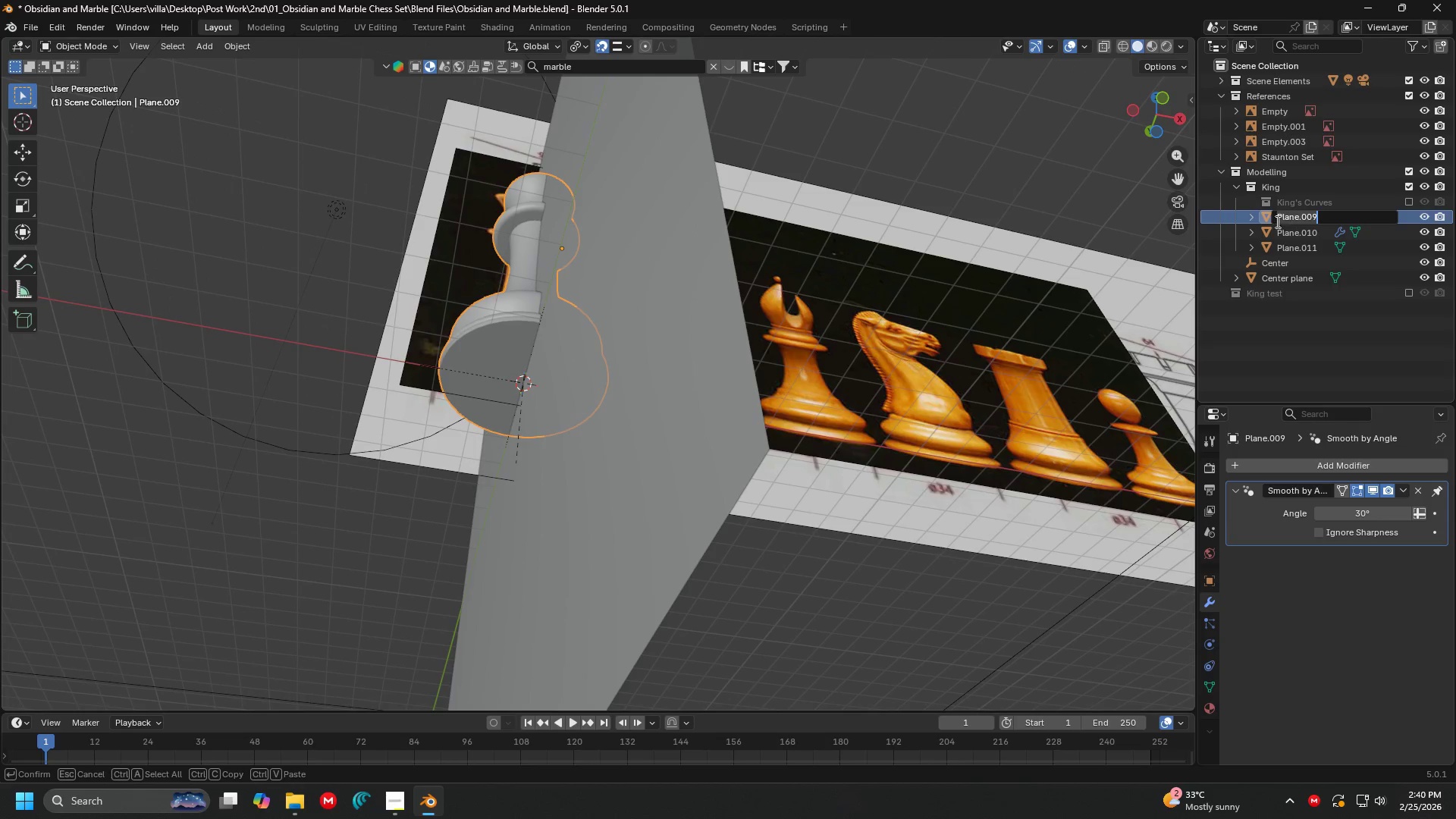 
type(Hollow)
 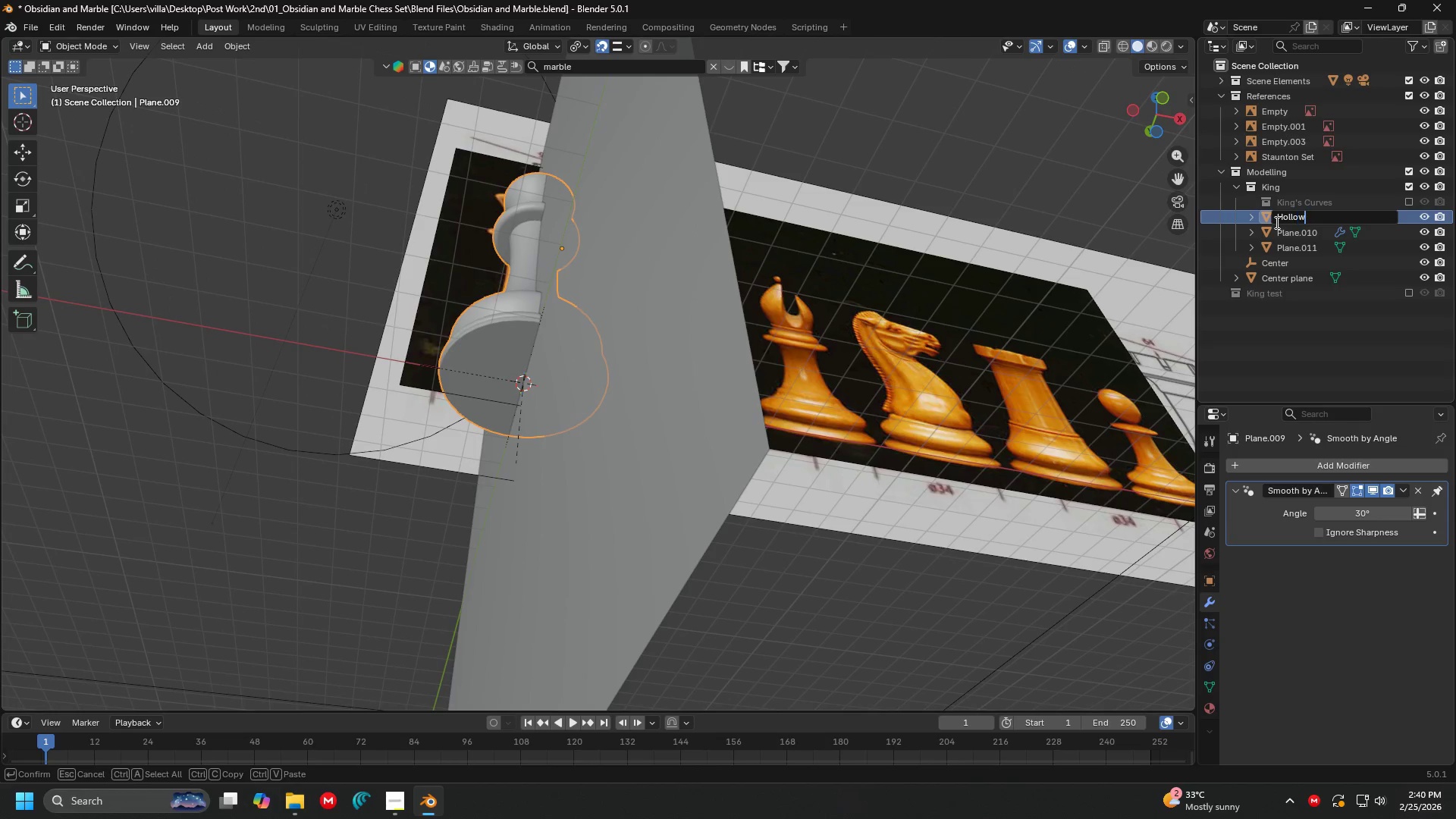 
key(Enter)
 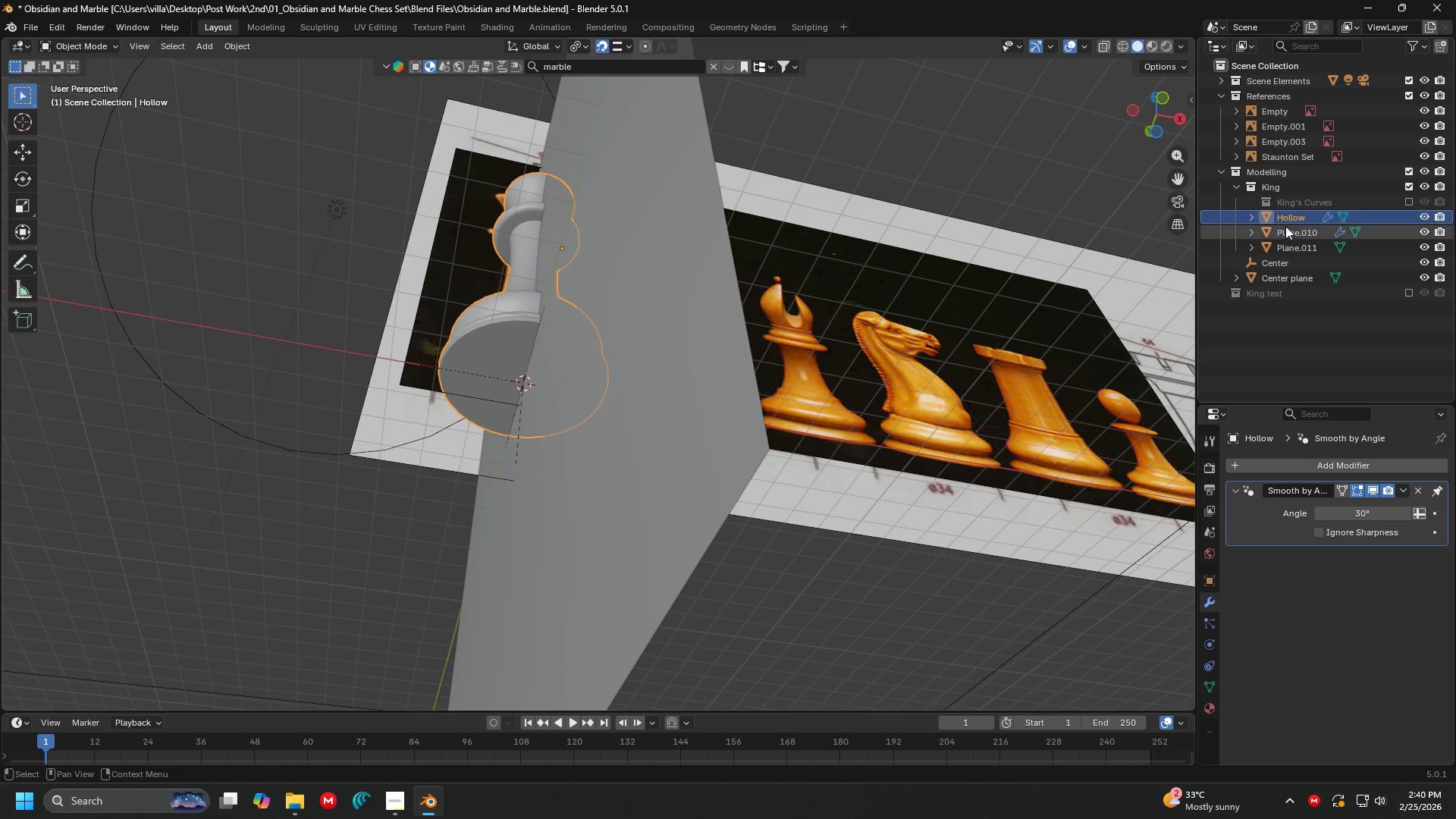 
left_click([1294, 230])
 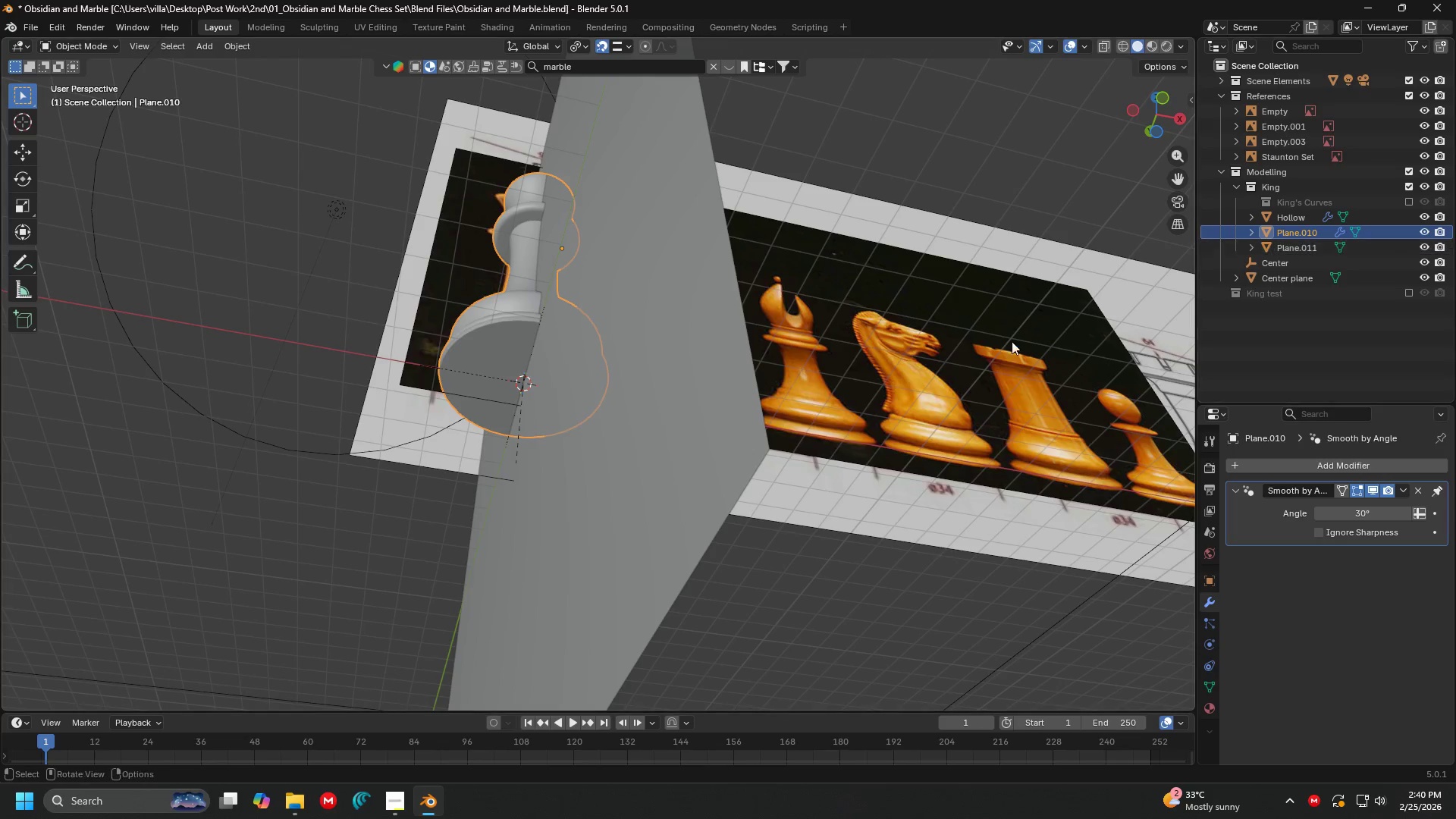 
key(G)
 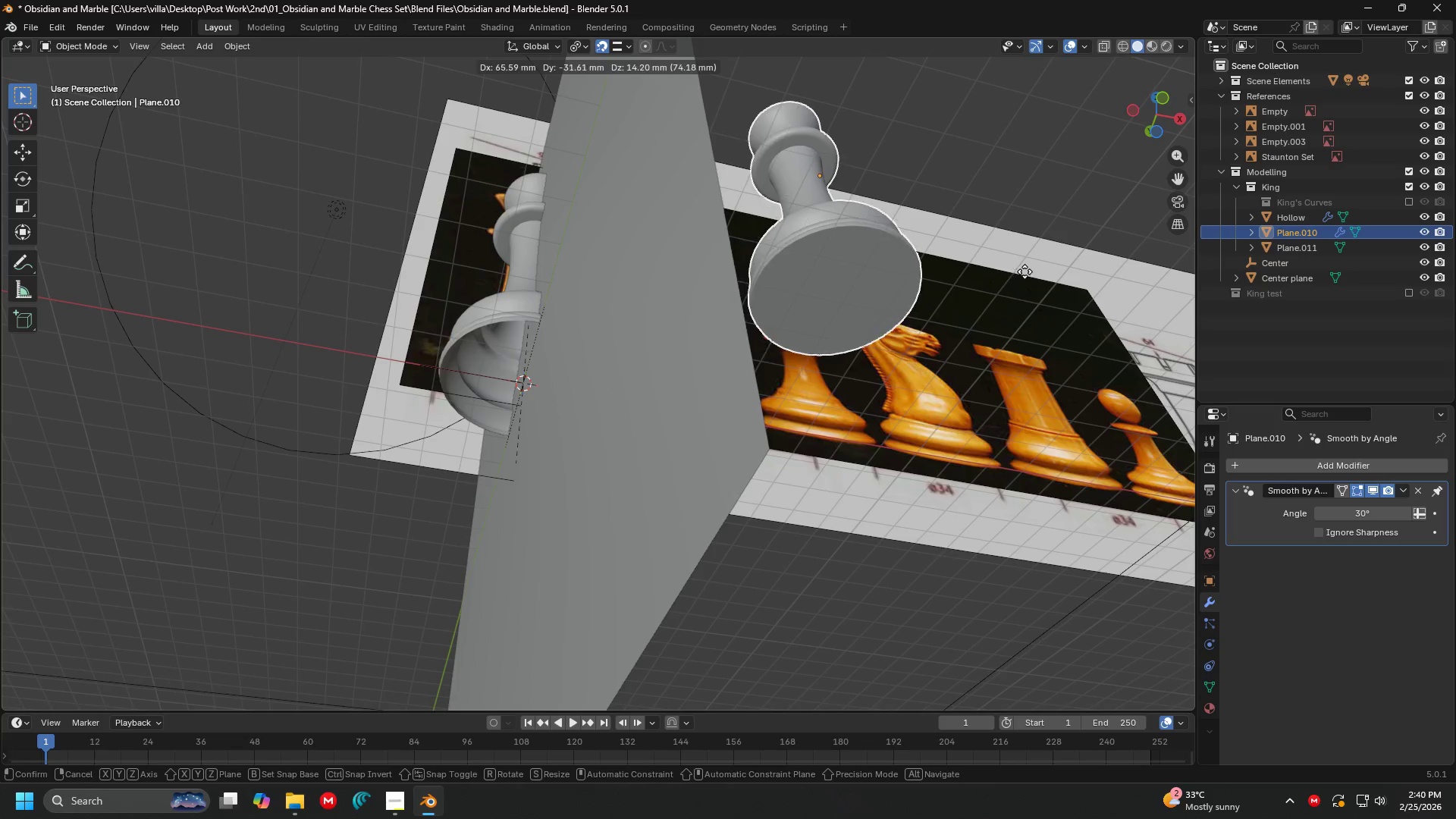 
key(Escape)
 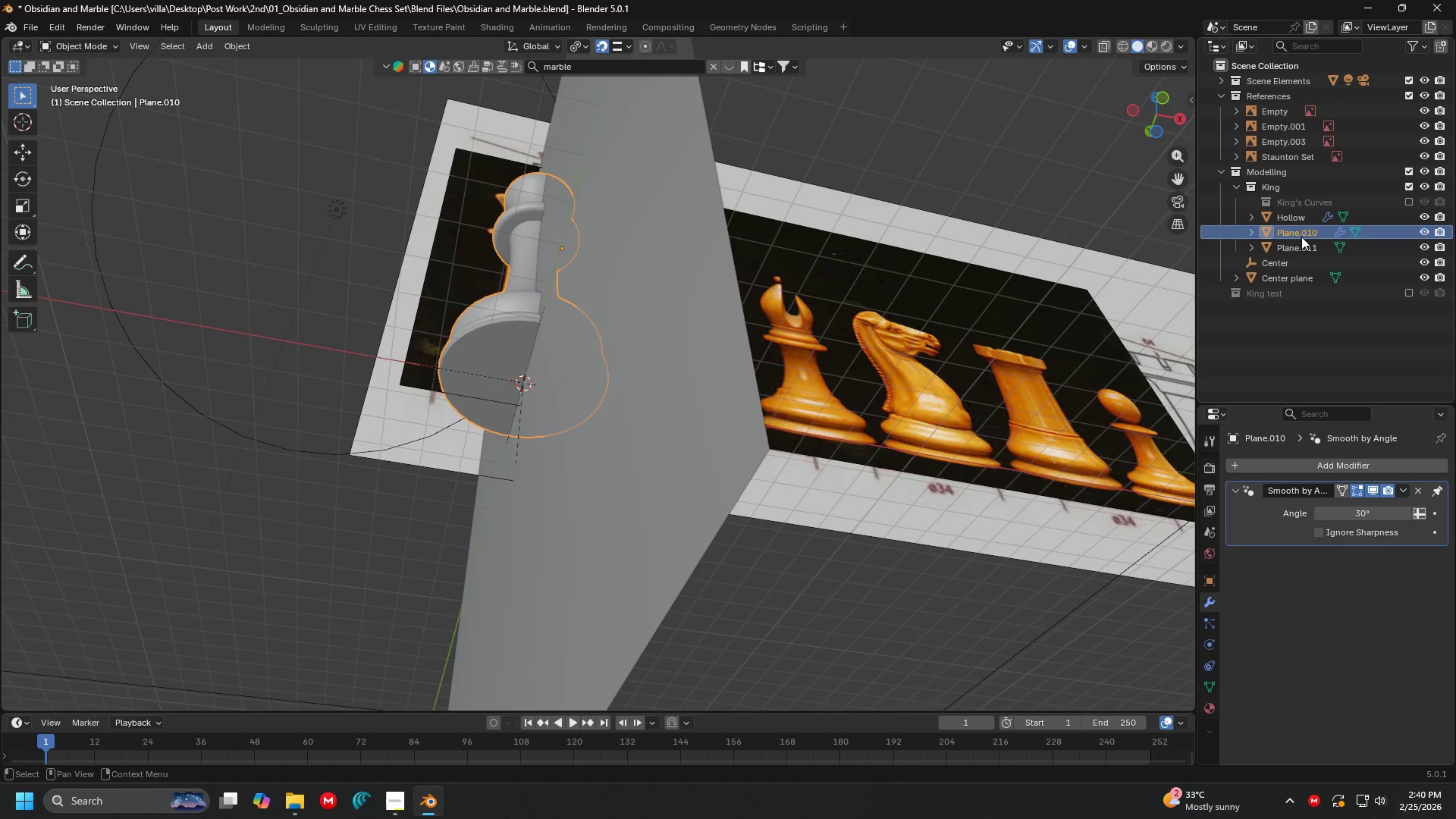 
double_click([1300, 236])
 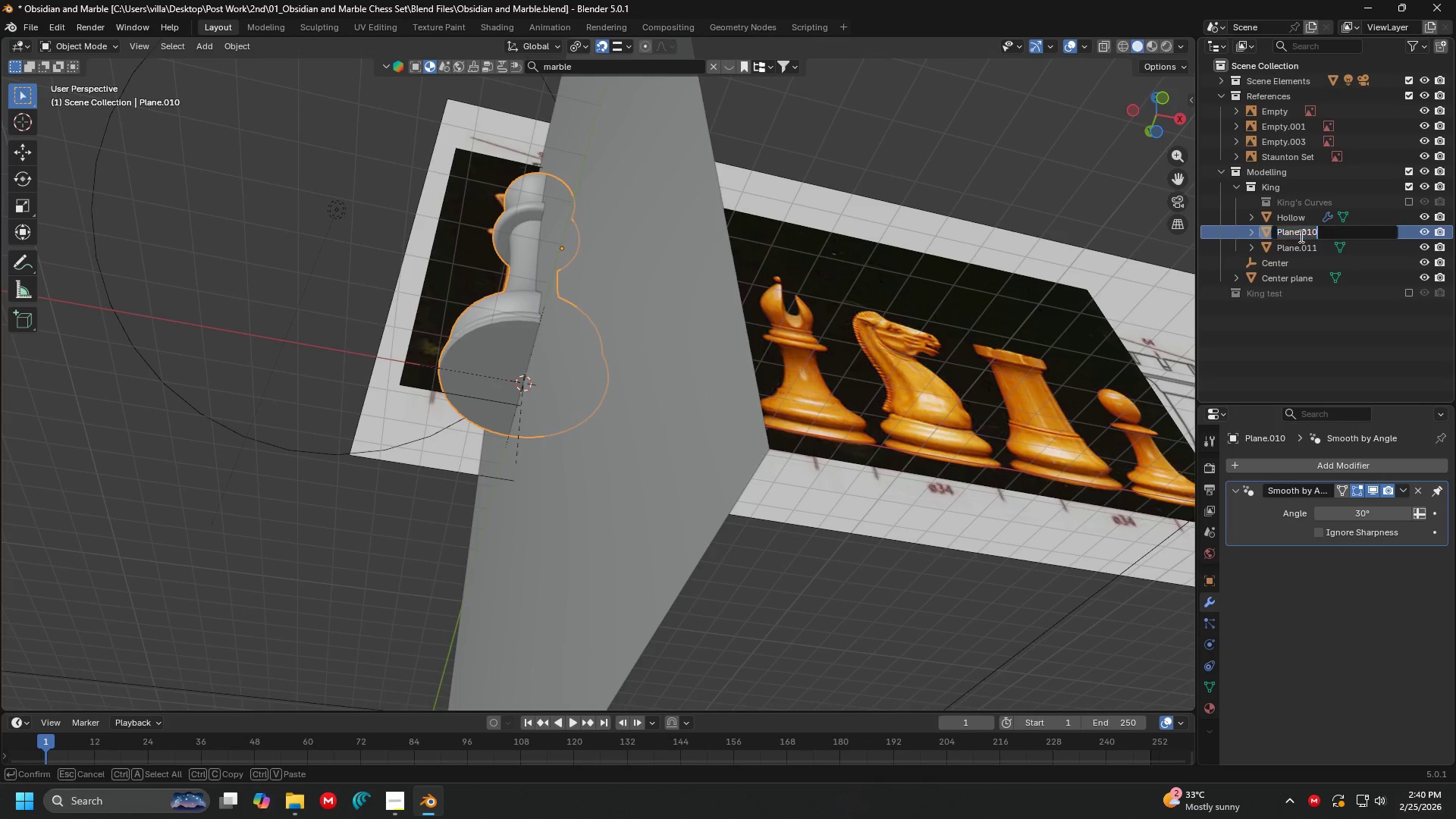 
type(Solid)
 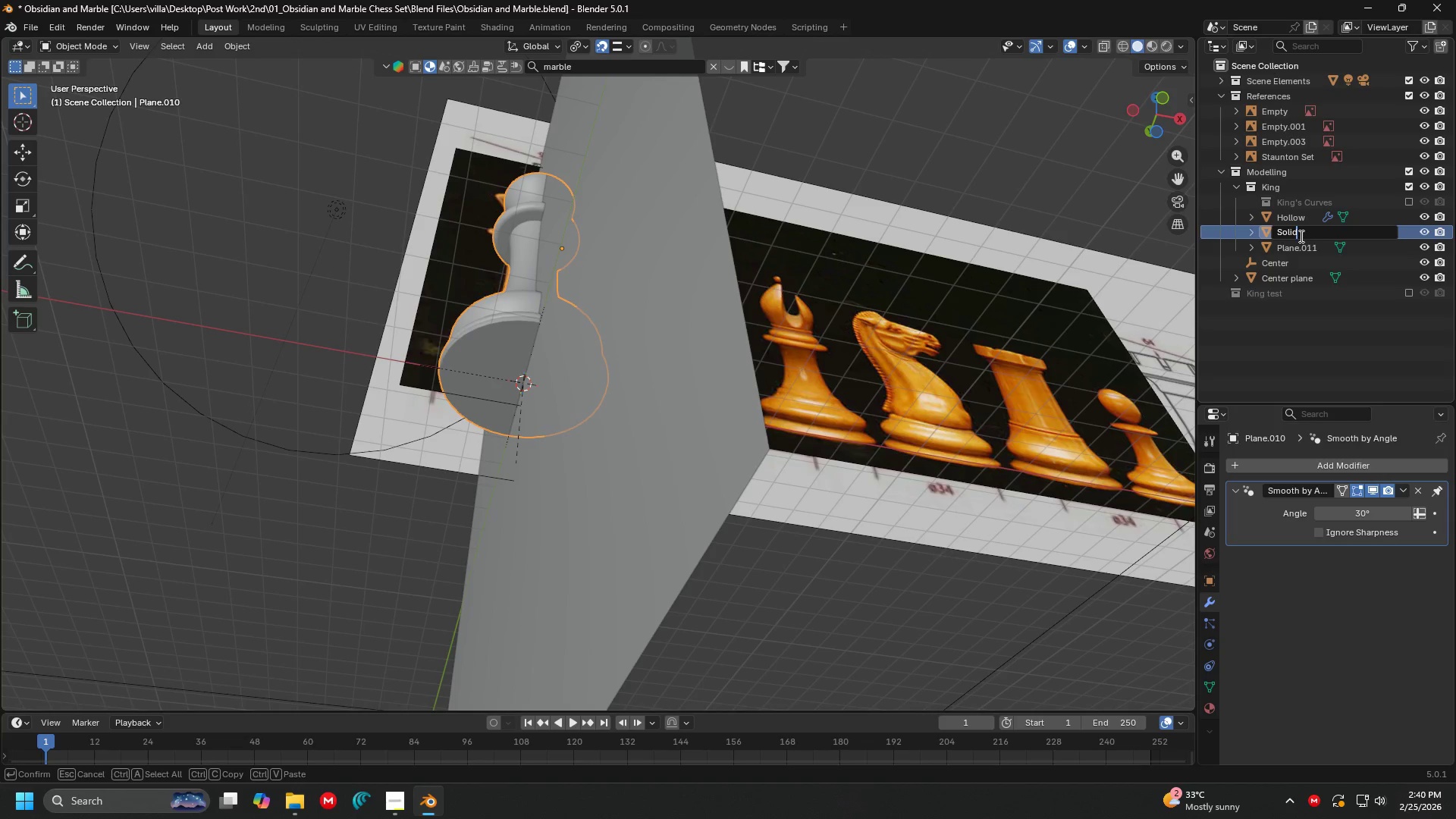 
key(Enter)
 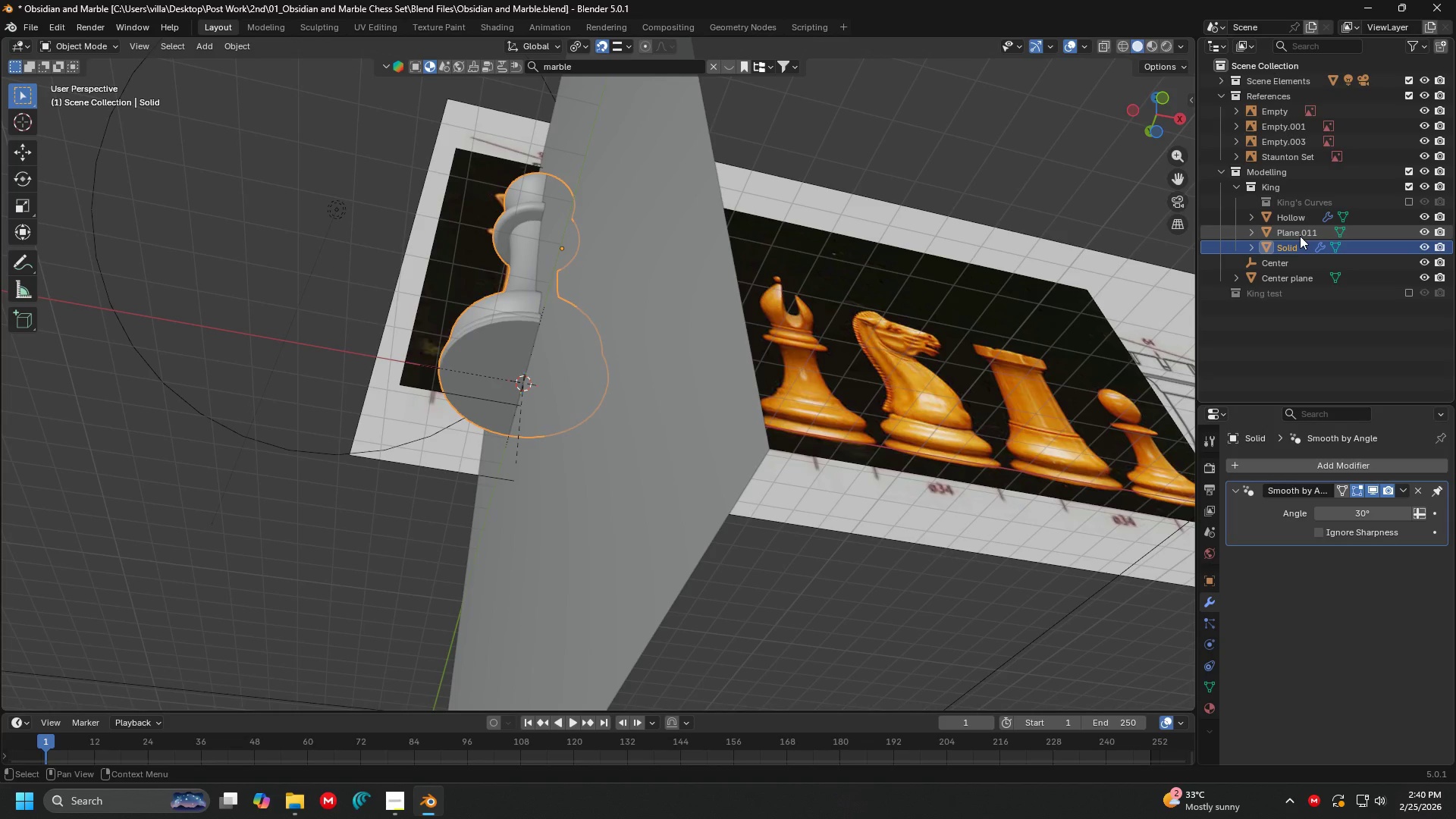 
left_click([1300, 236])
 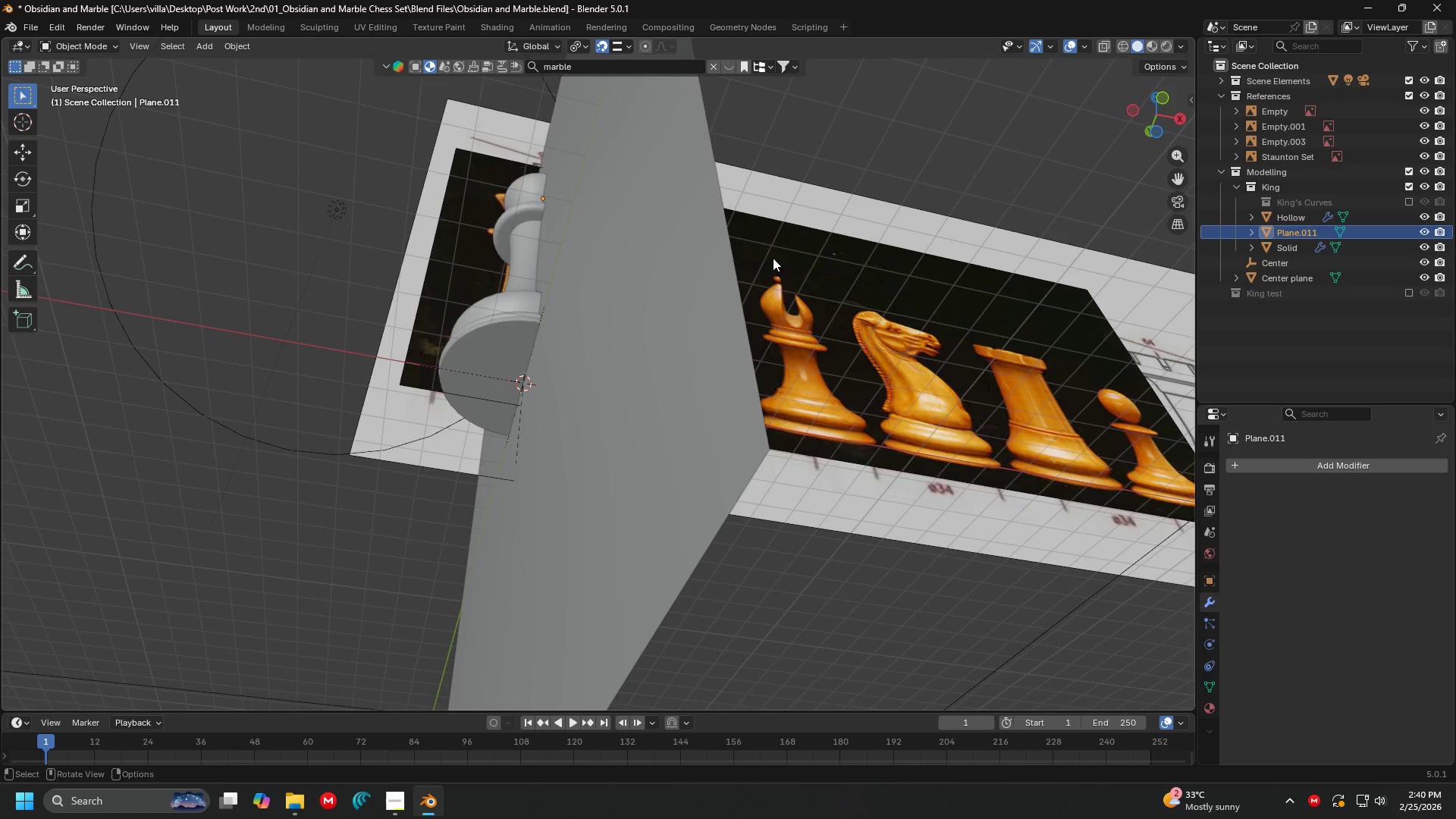 
key(G)
 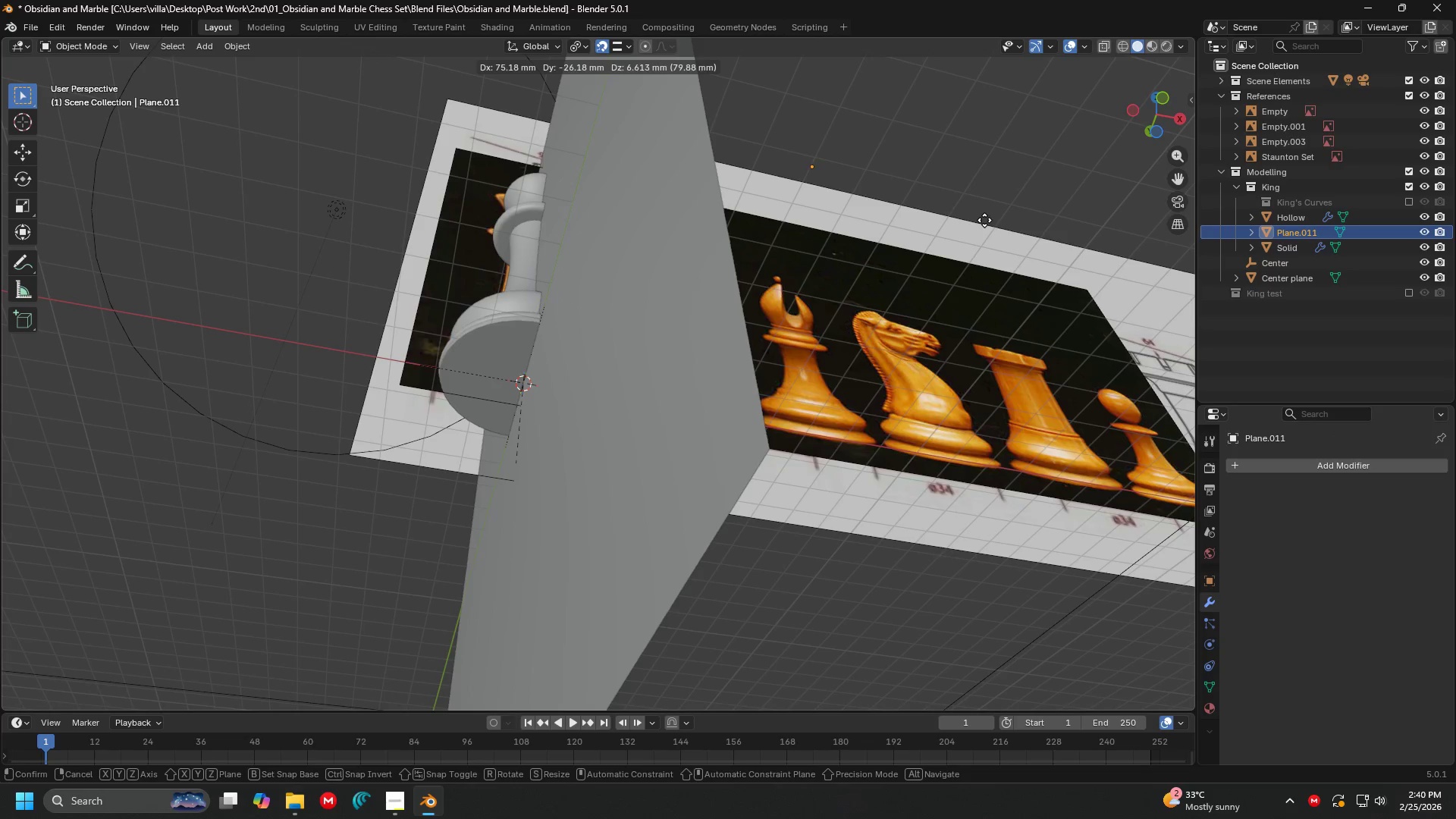 
key(Escape)
 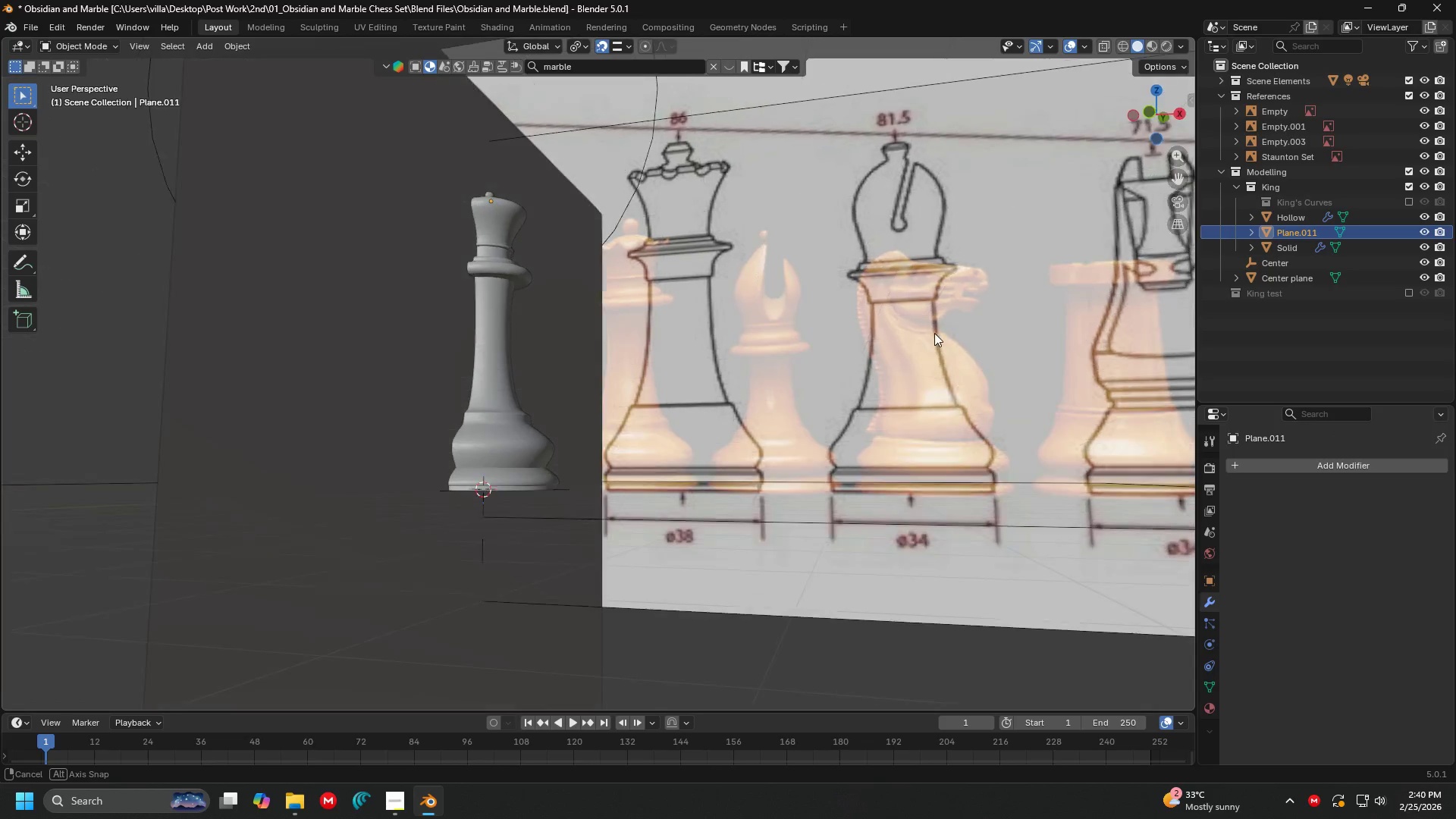 
key(G)
 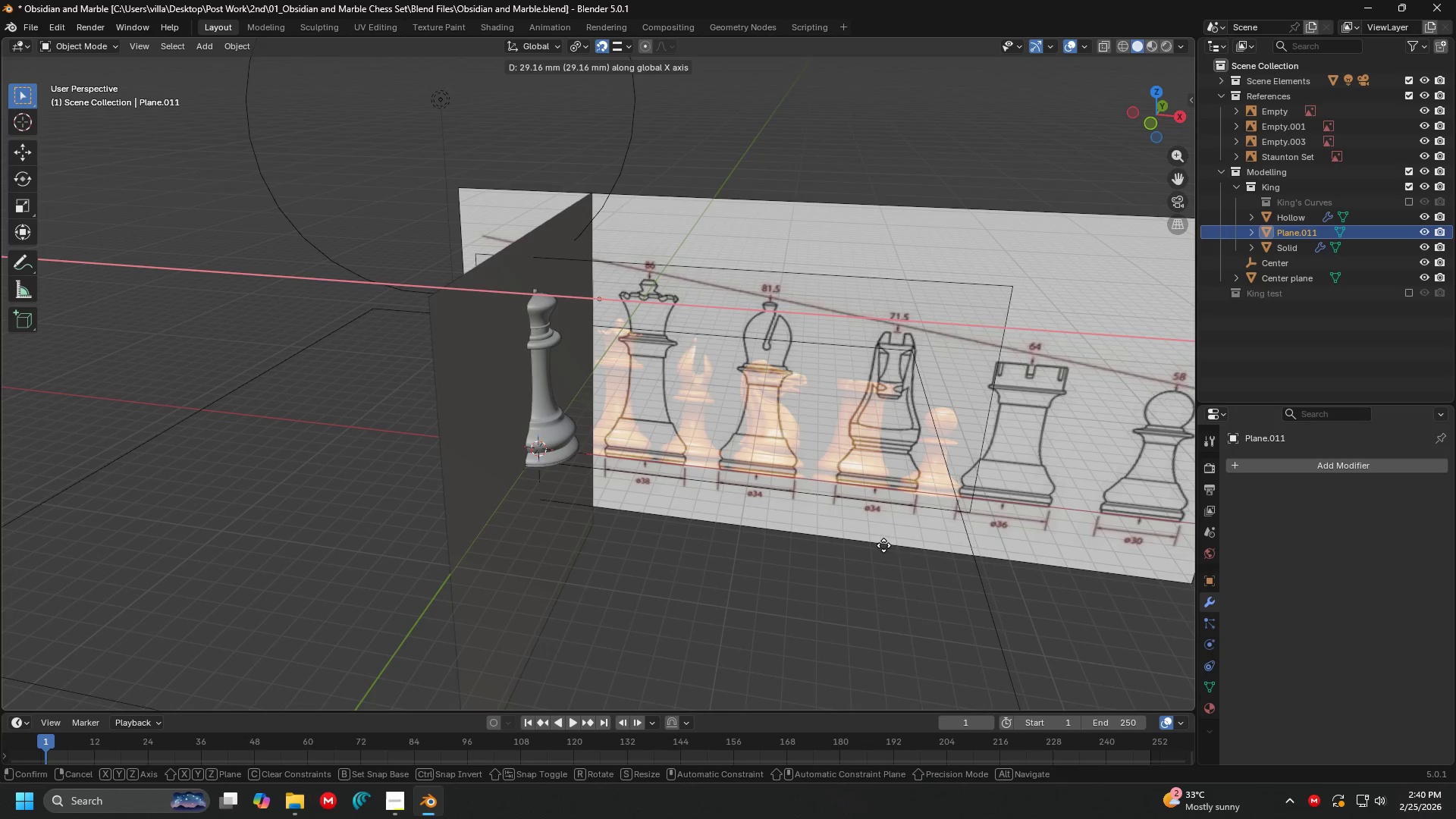 
scroll: coordinate [855, 364], scroll_direction: down, amount: 3.0
 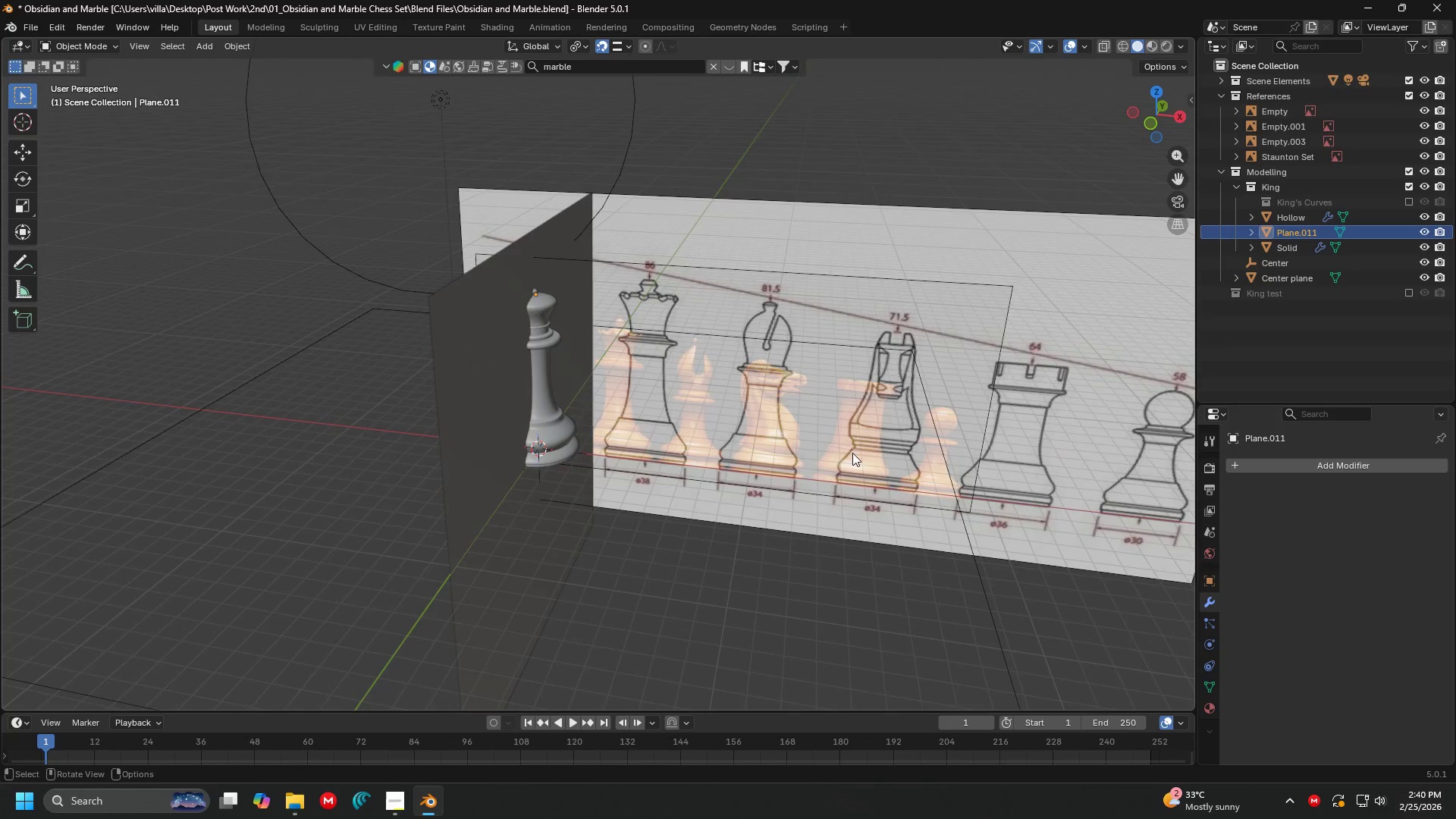 
left_click([907, 551])
 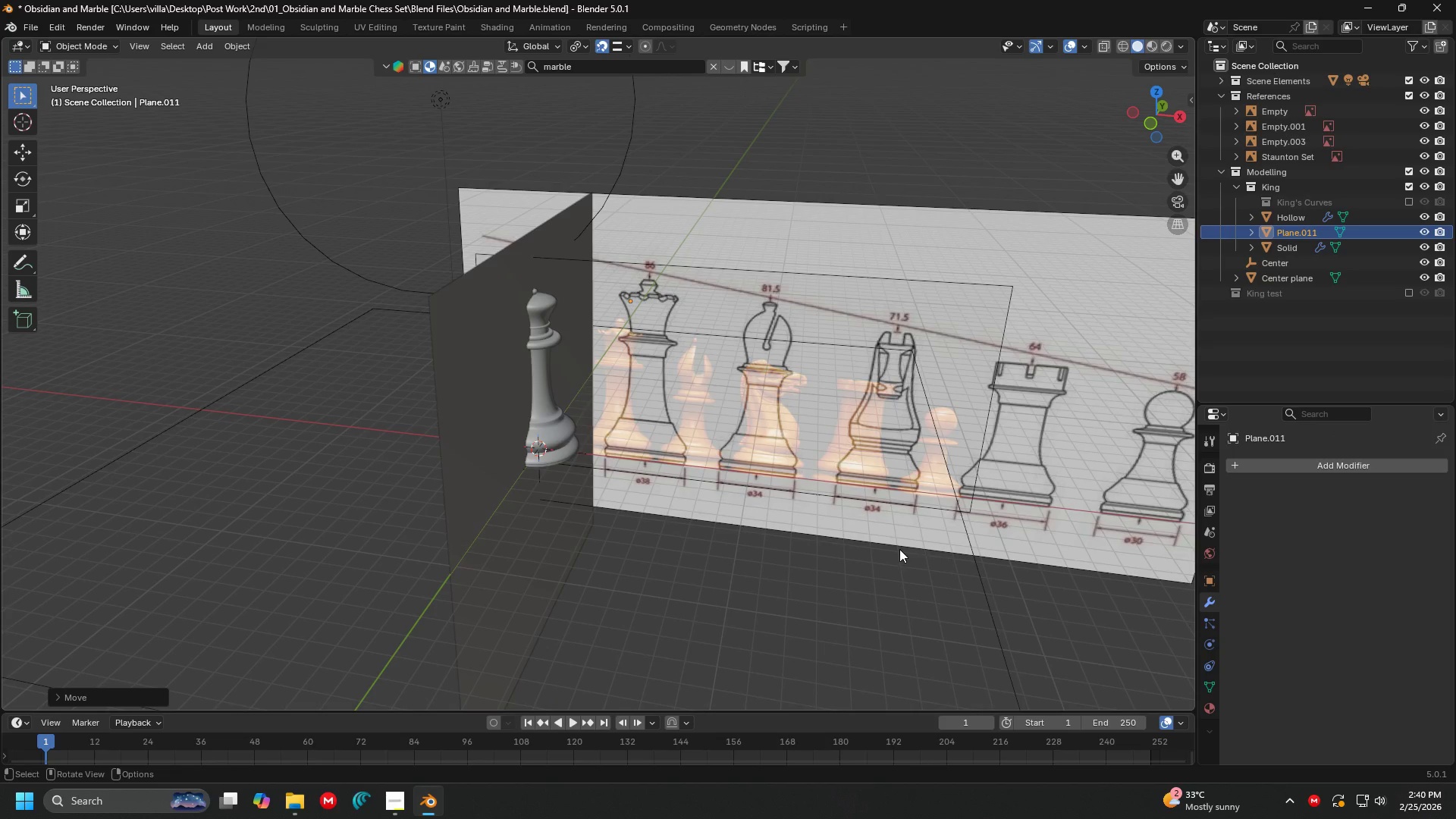 
key(Delete)
 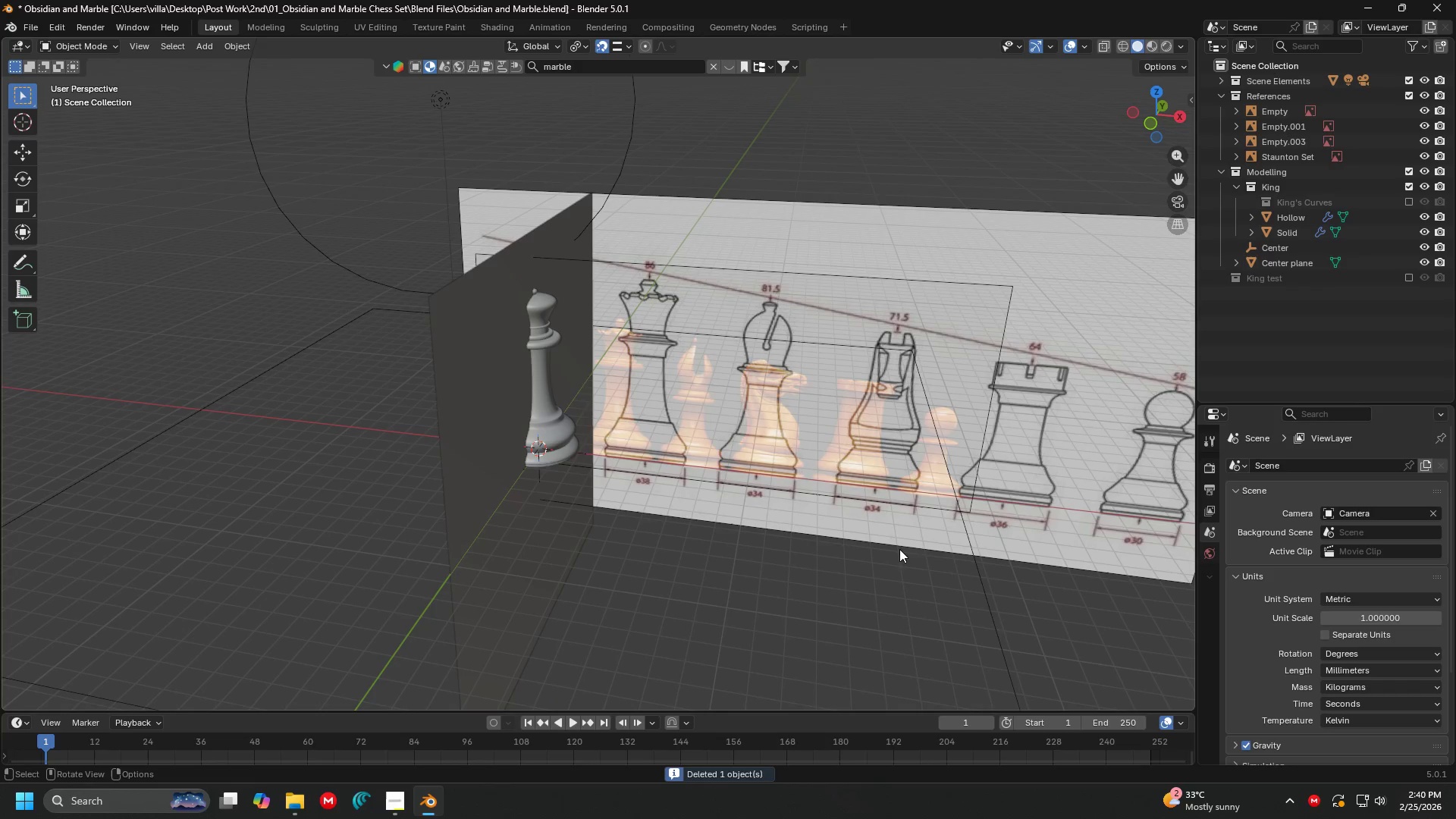 
key(Backspace)
 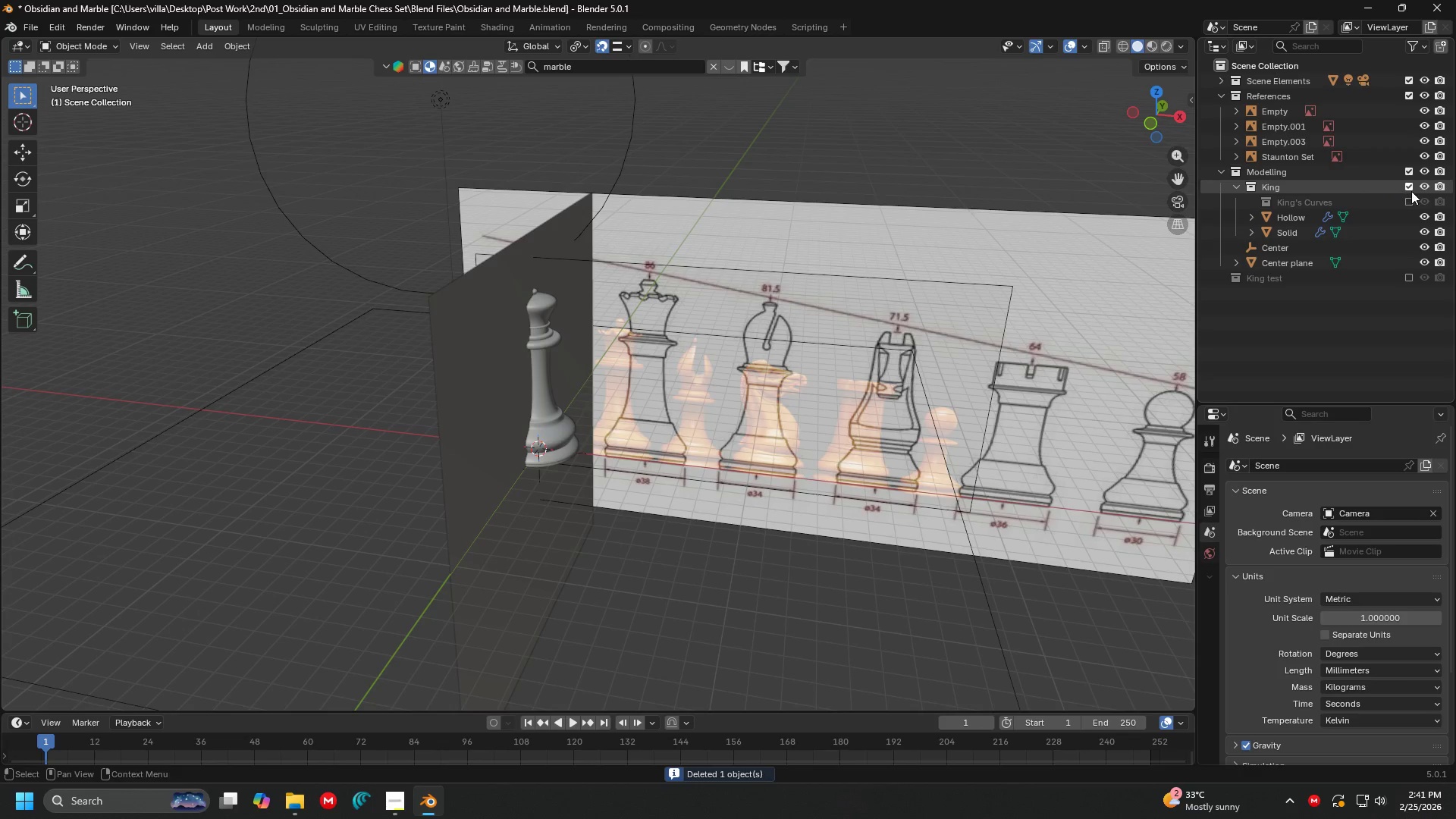 
left_click([1406, 184])
 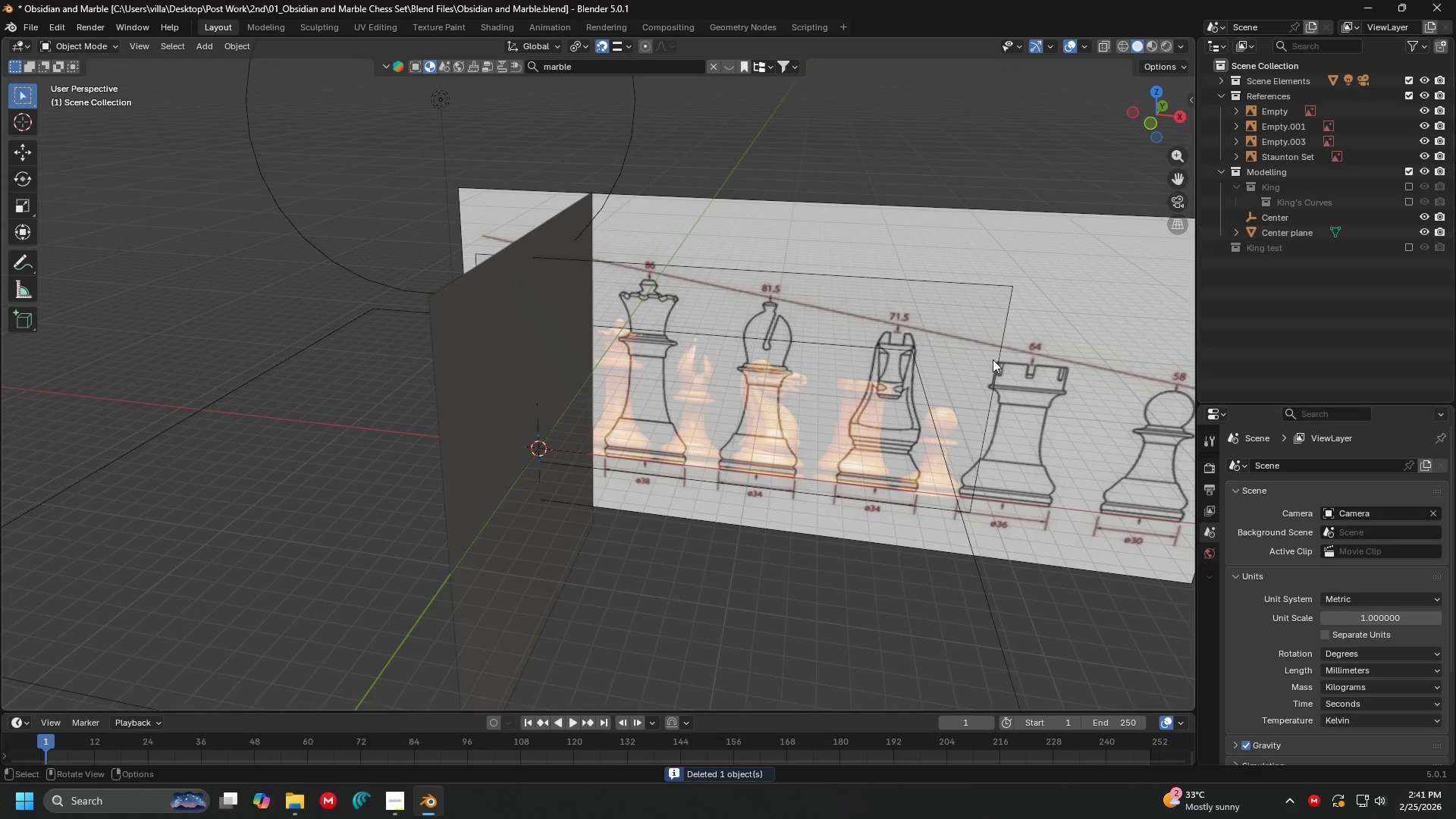 
key(Shift+ShiftLeft)
 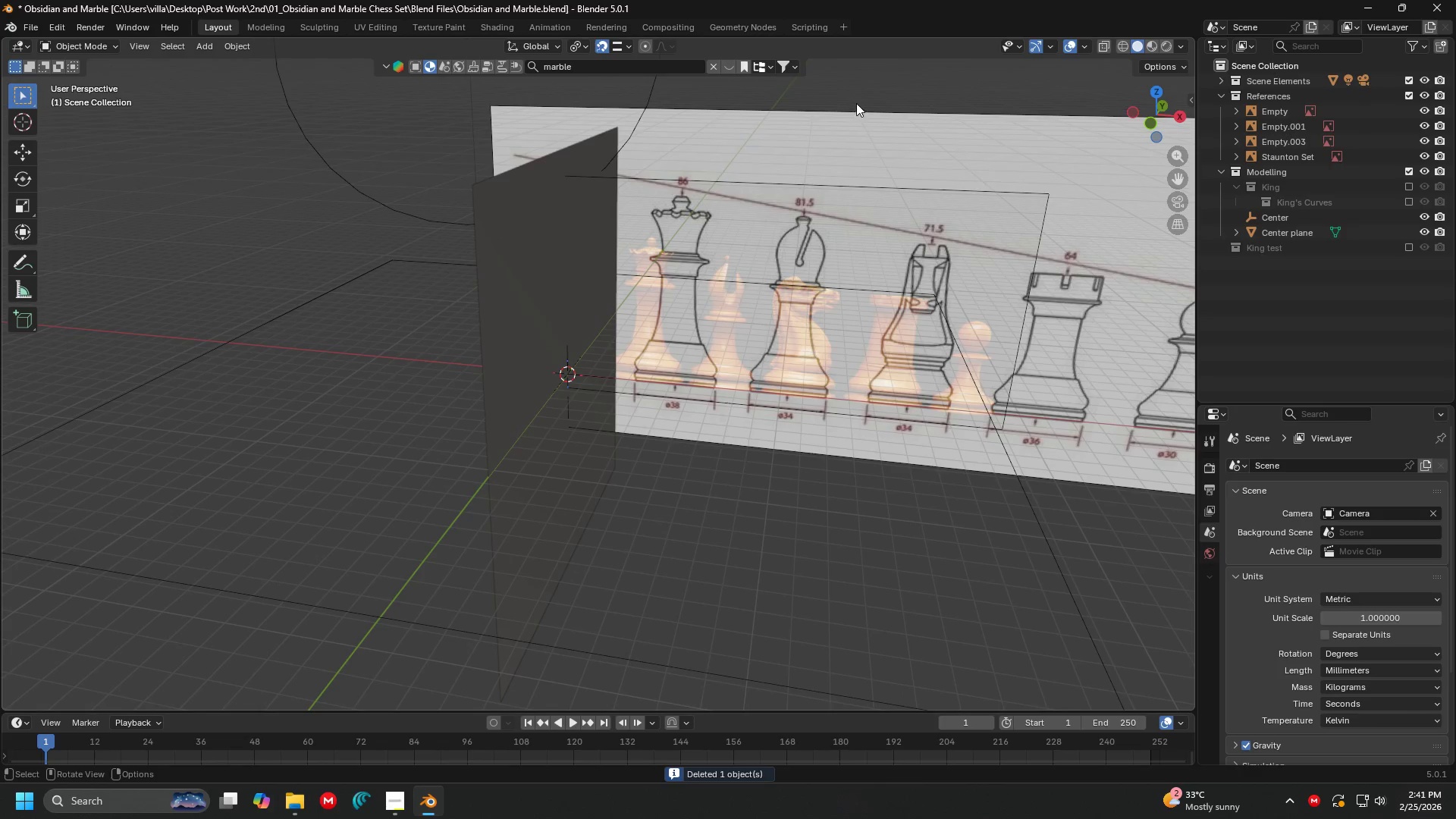 
left_click([878, 96])
 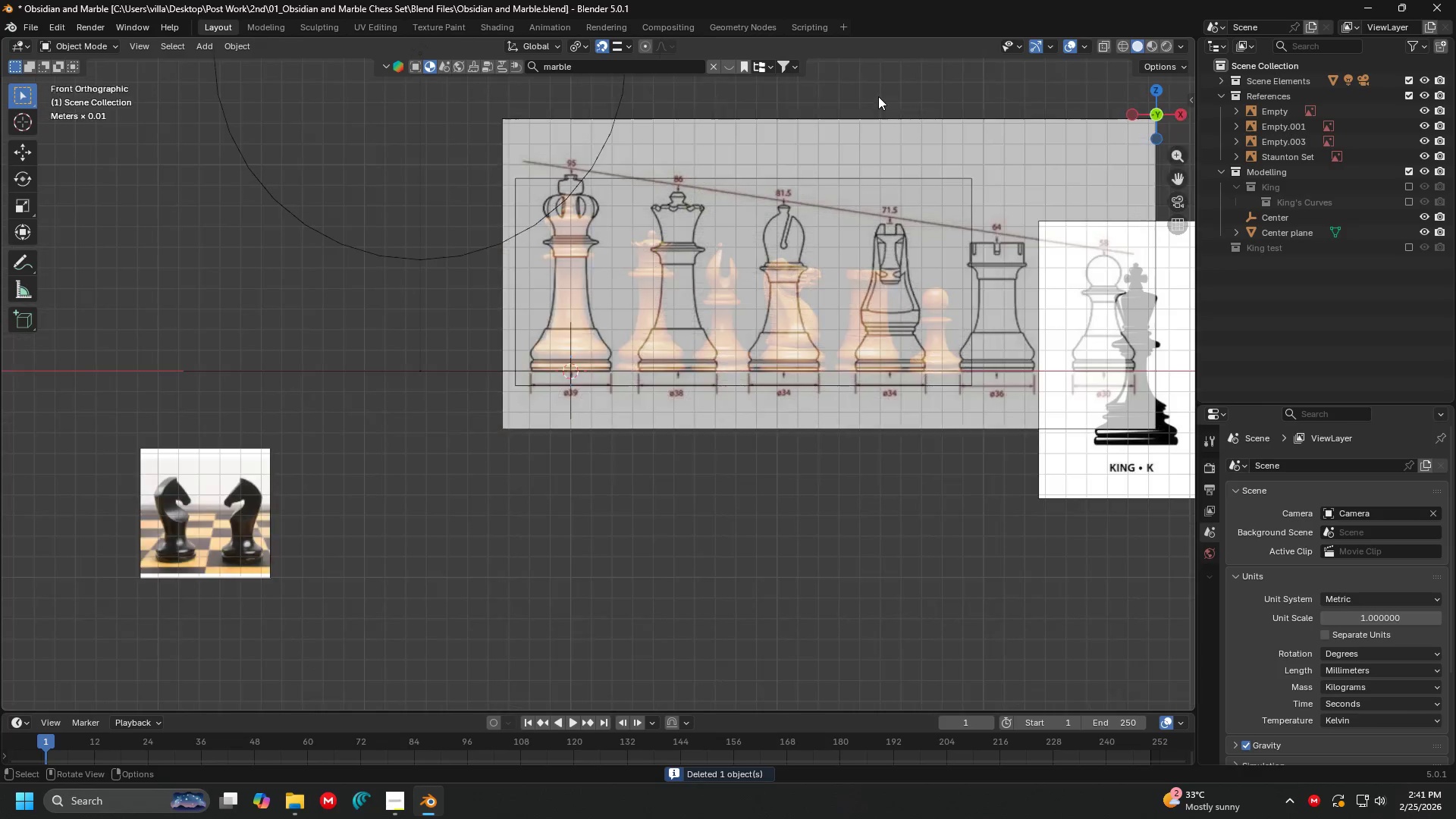 
key(1)
 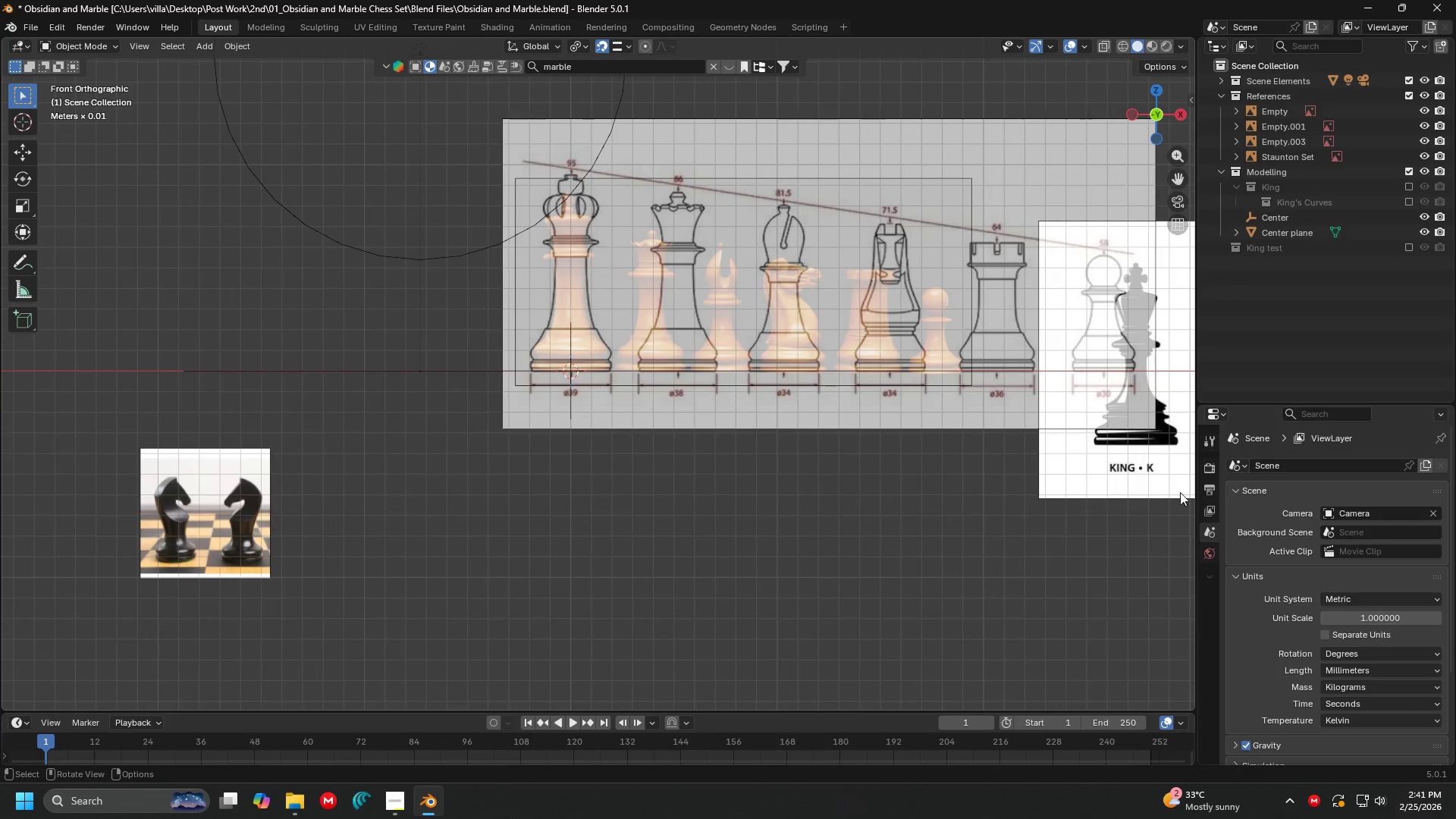 
left_click([1100, 498])
 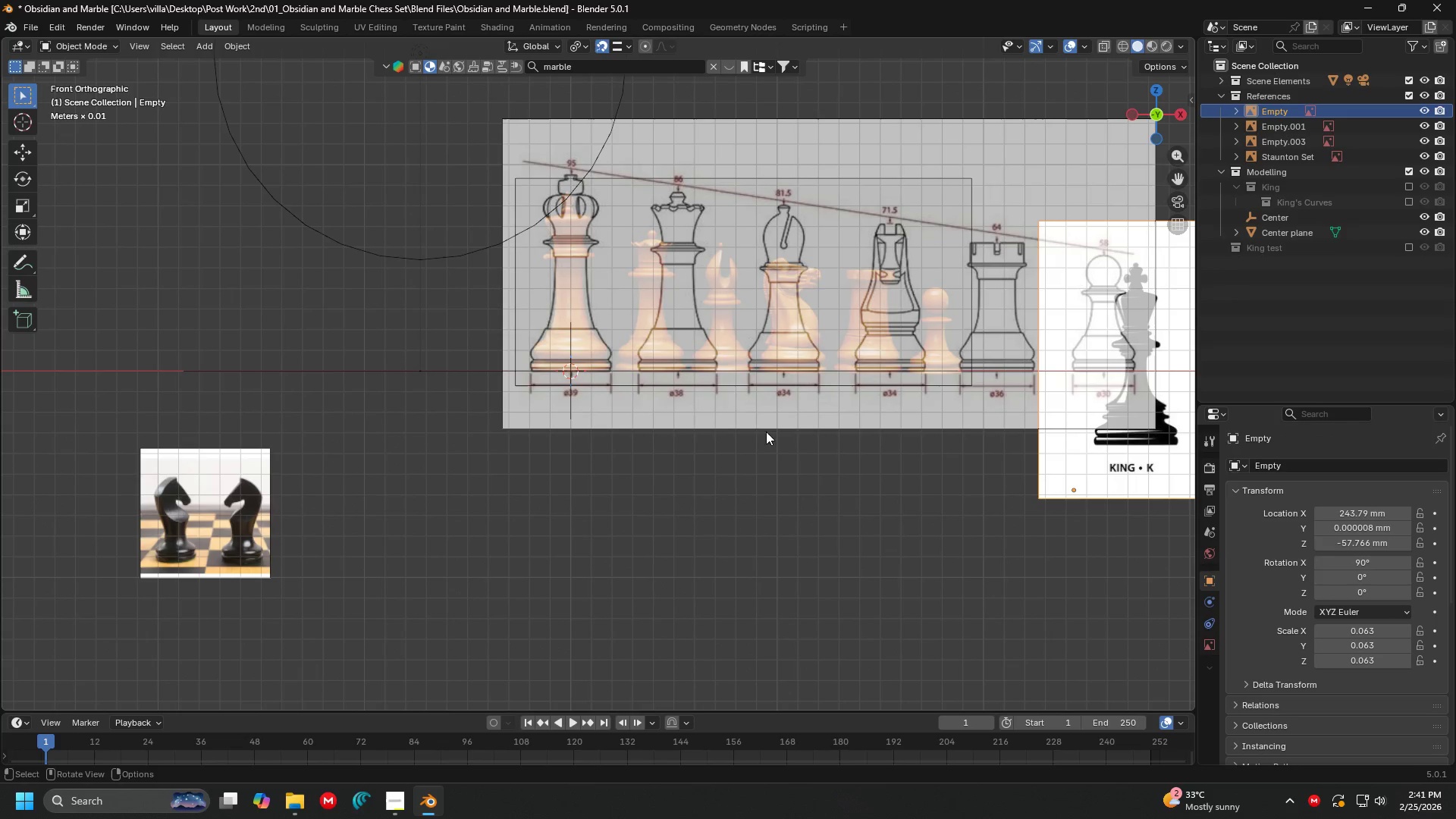 
key(H)
 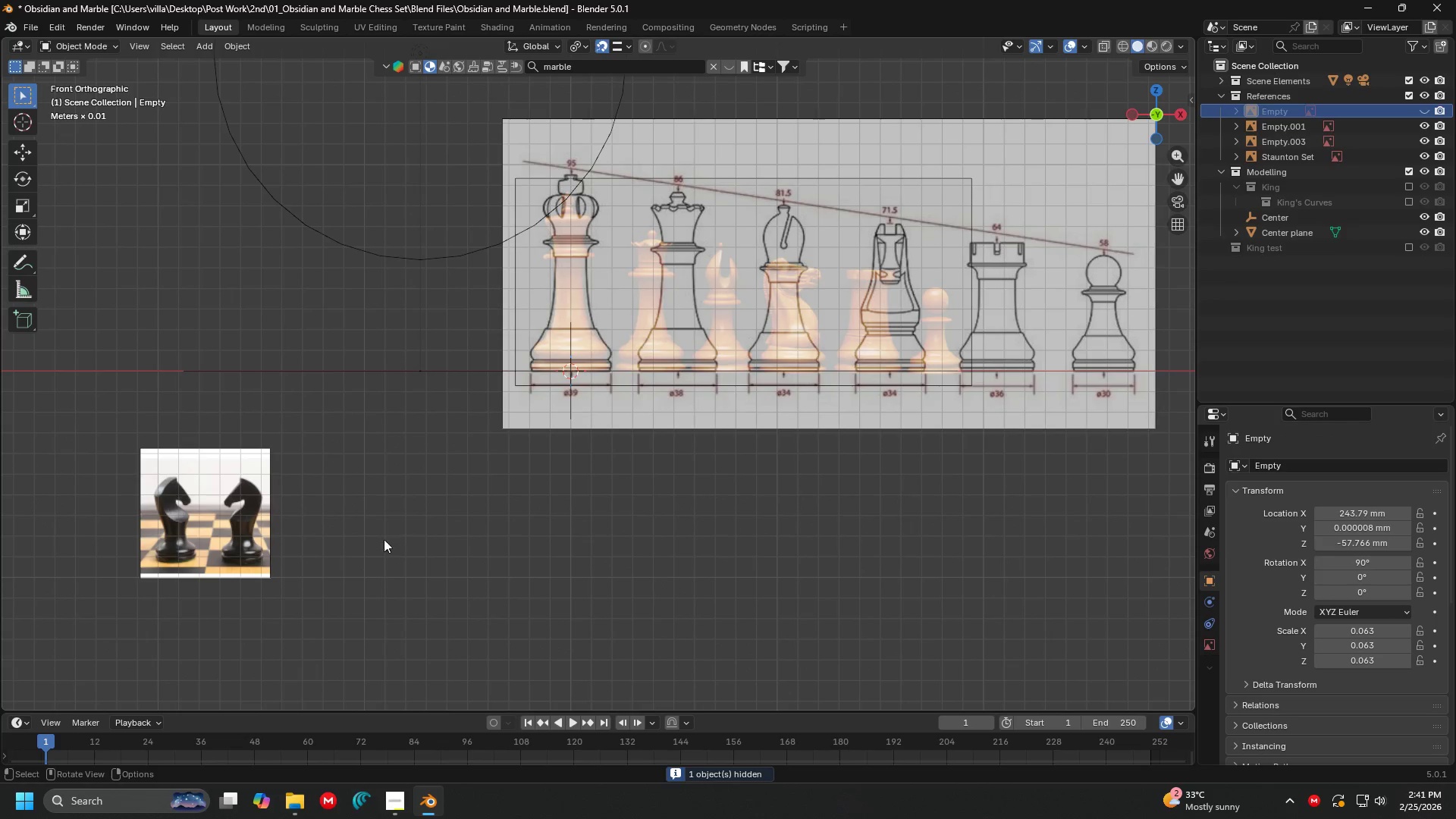 
left_click([246, 513])
 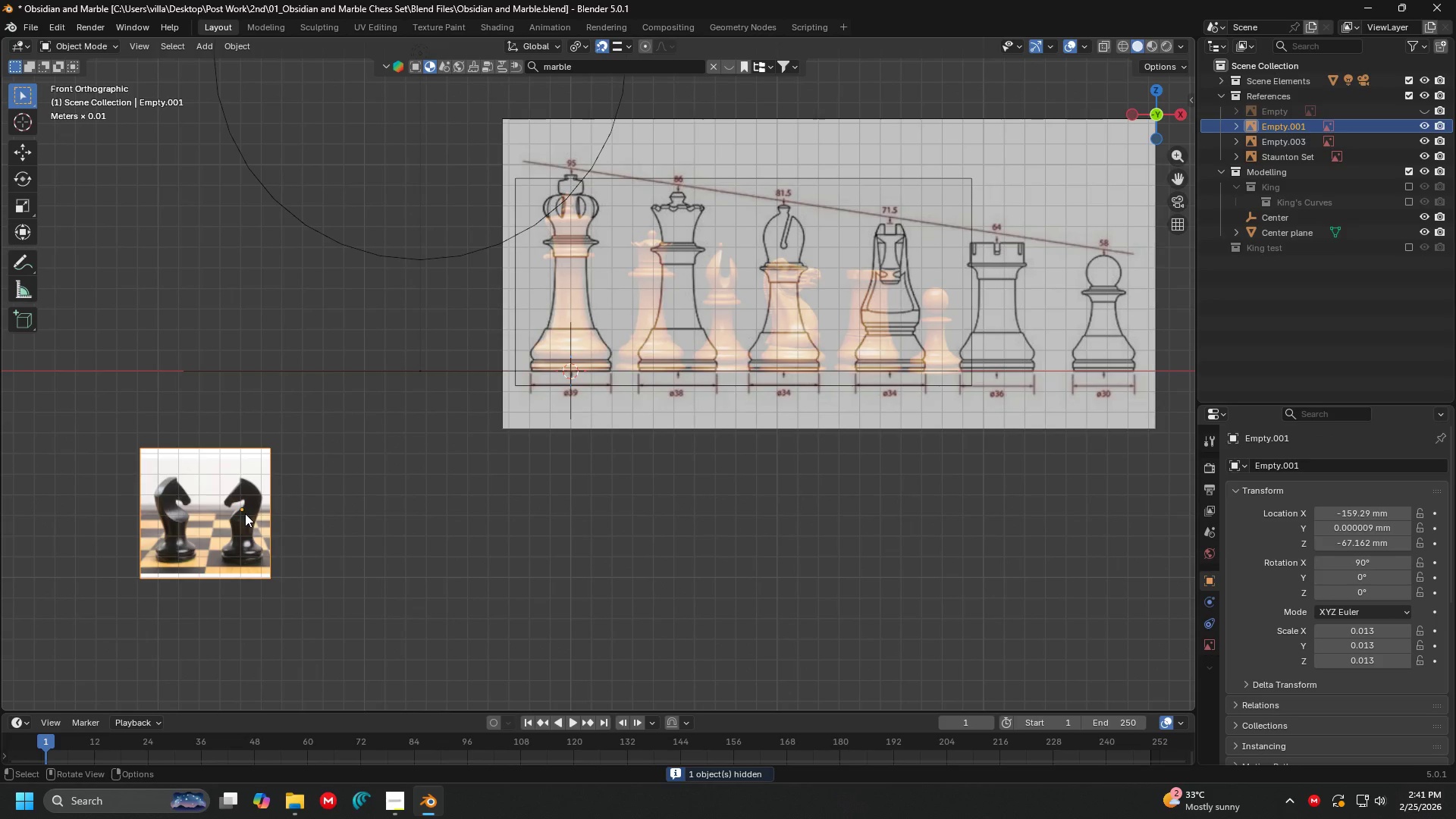 
key(H)
 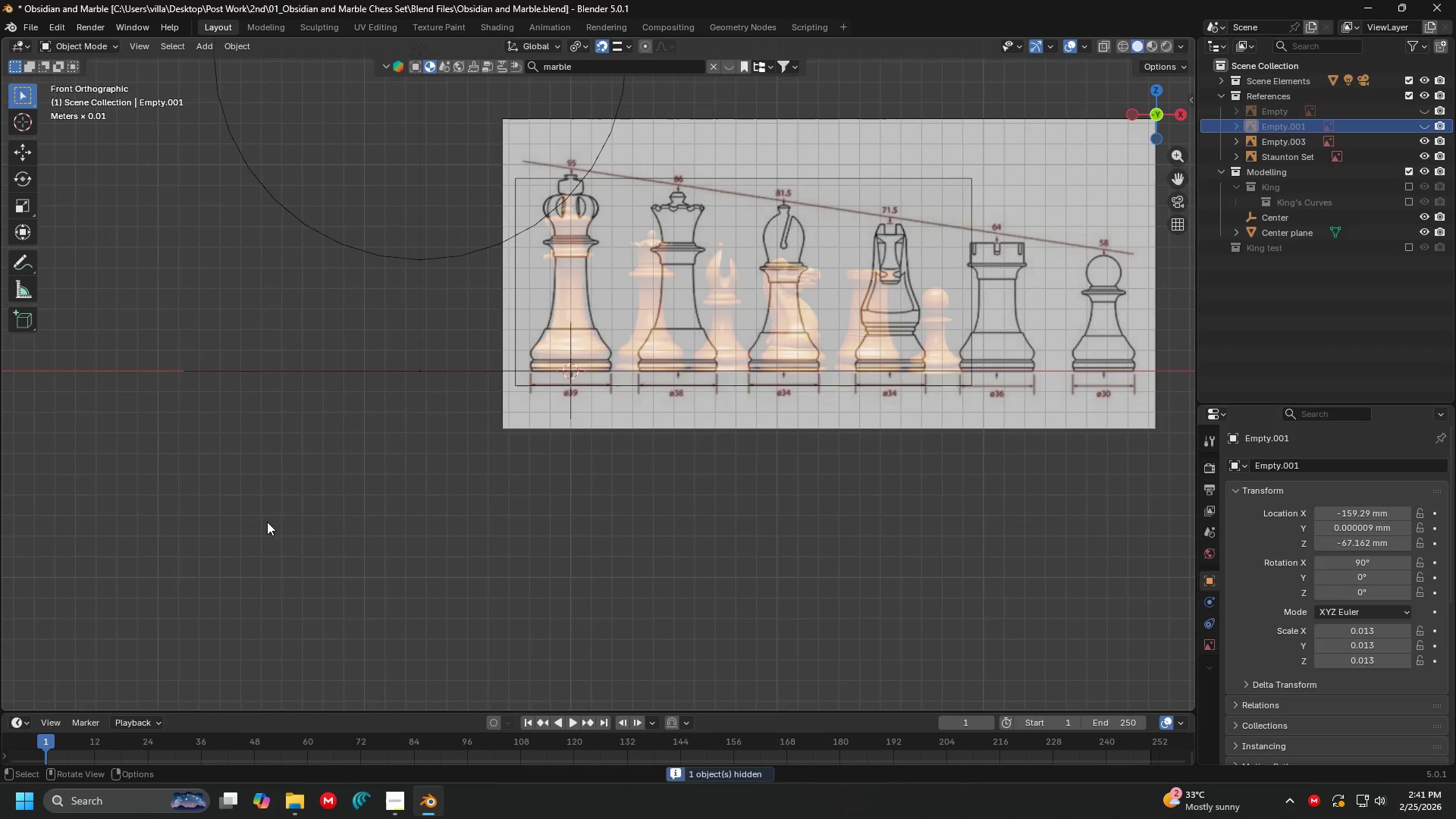 
hold_key(key=ShiftLeft, duration=0.33)
 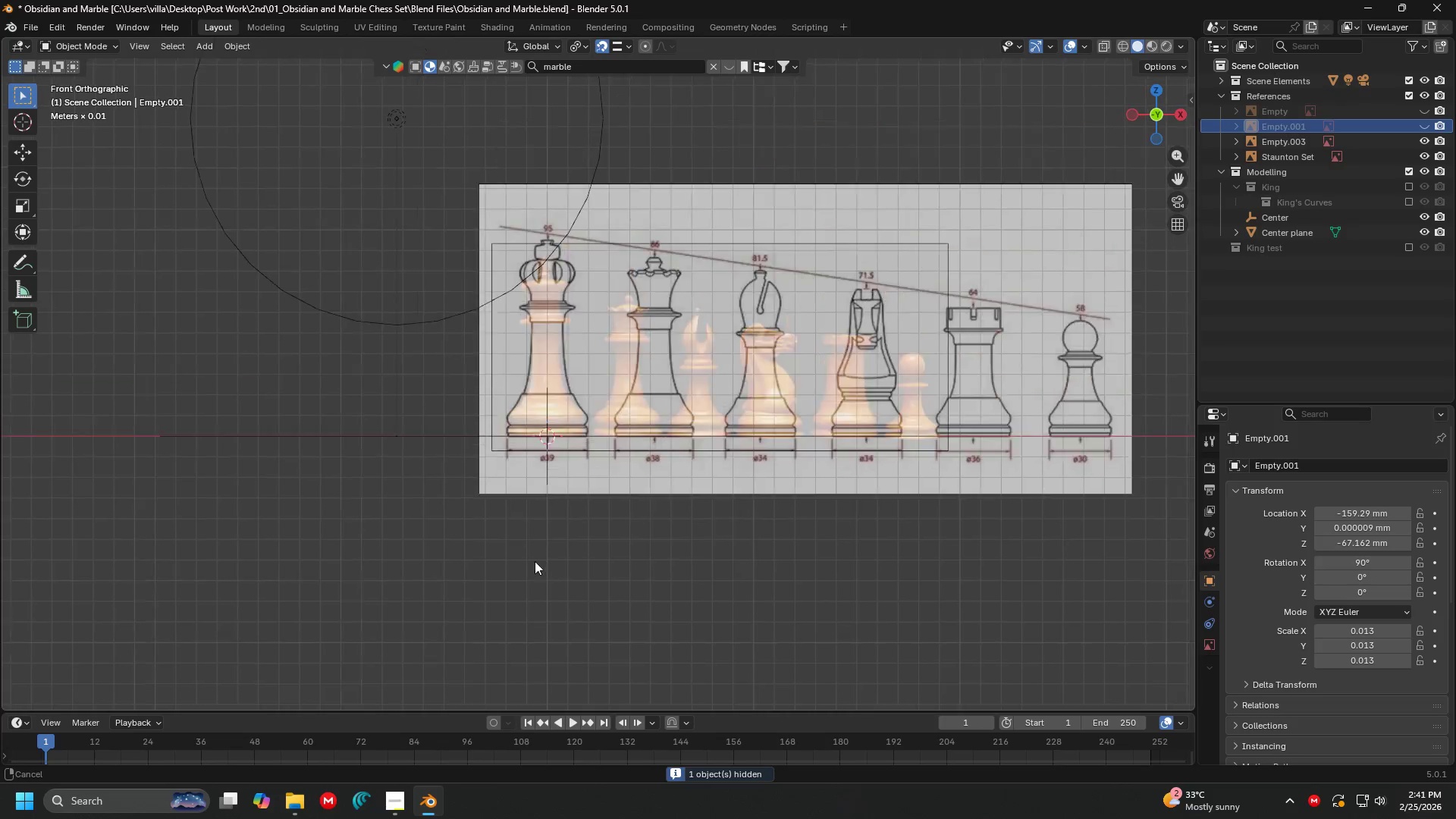 
scroll: coordinate [562, 517], scroll_direction: up, amount: 3.0
 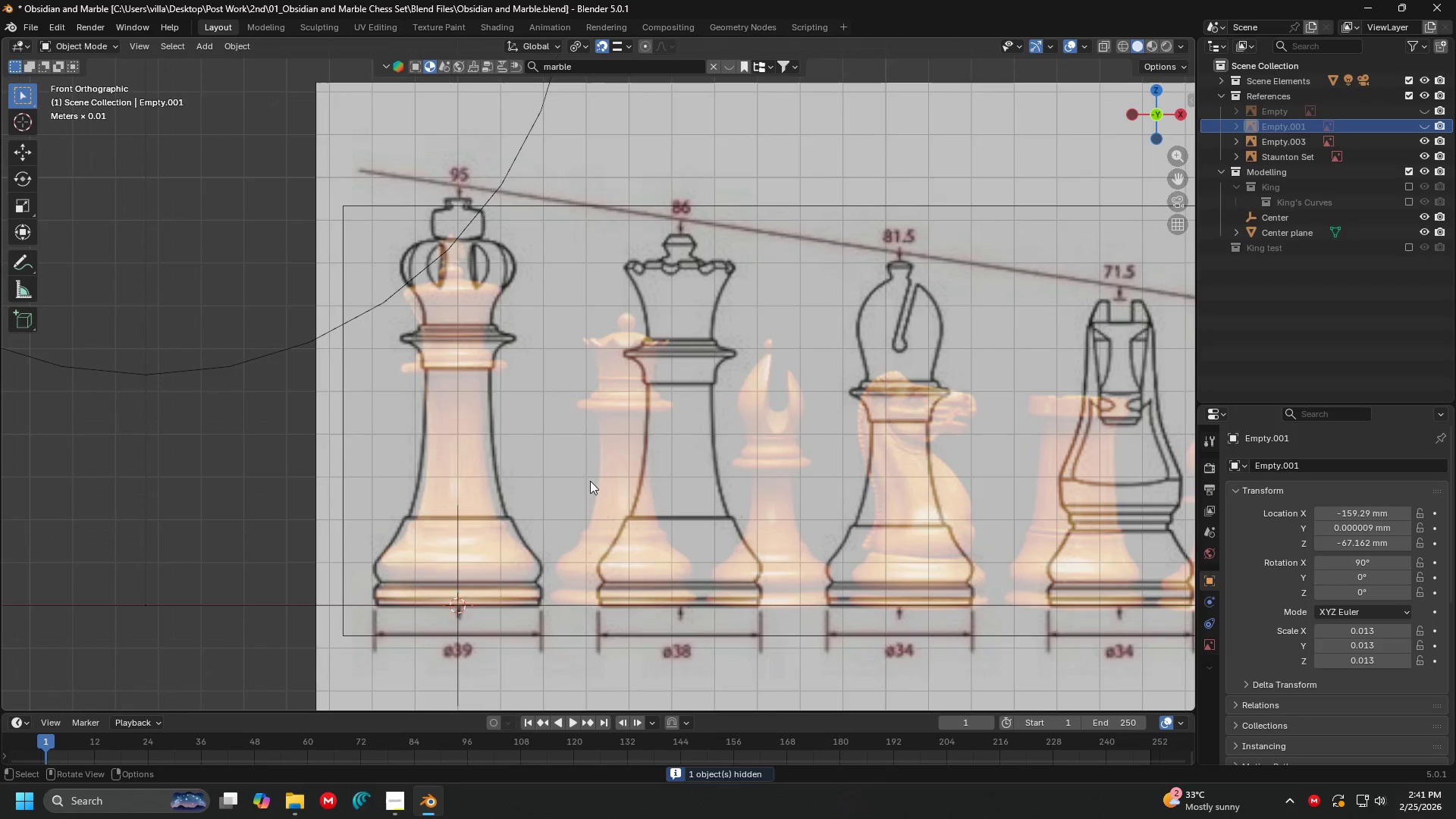 
scroll: coordinate [597, 479], scroll_direction: down, amount: 2.0
 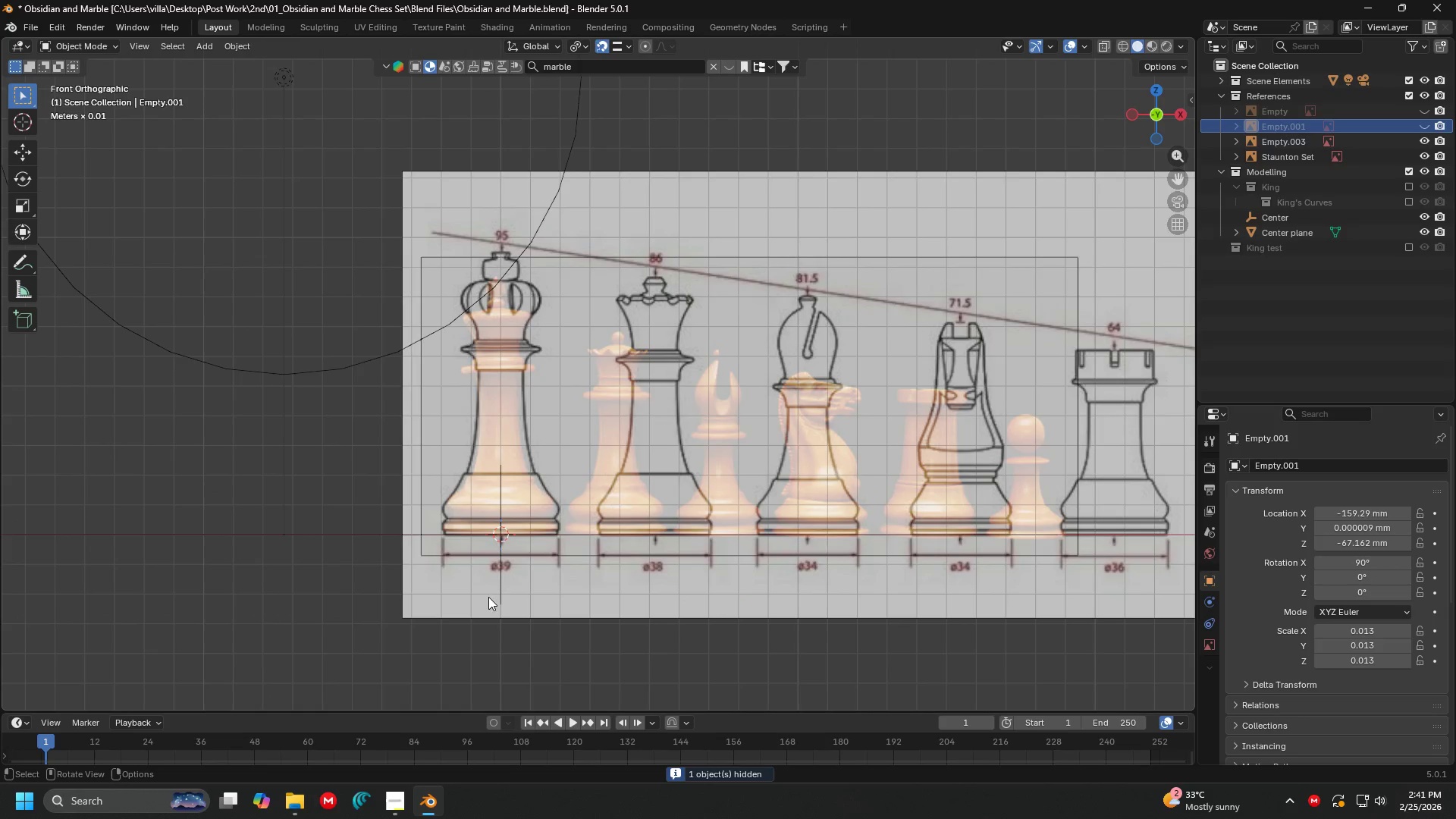 
left_click([503, 593])
 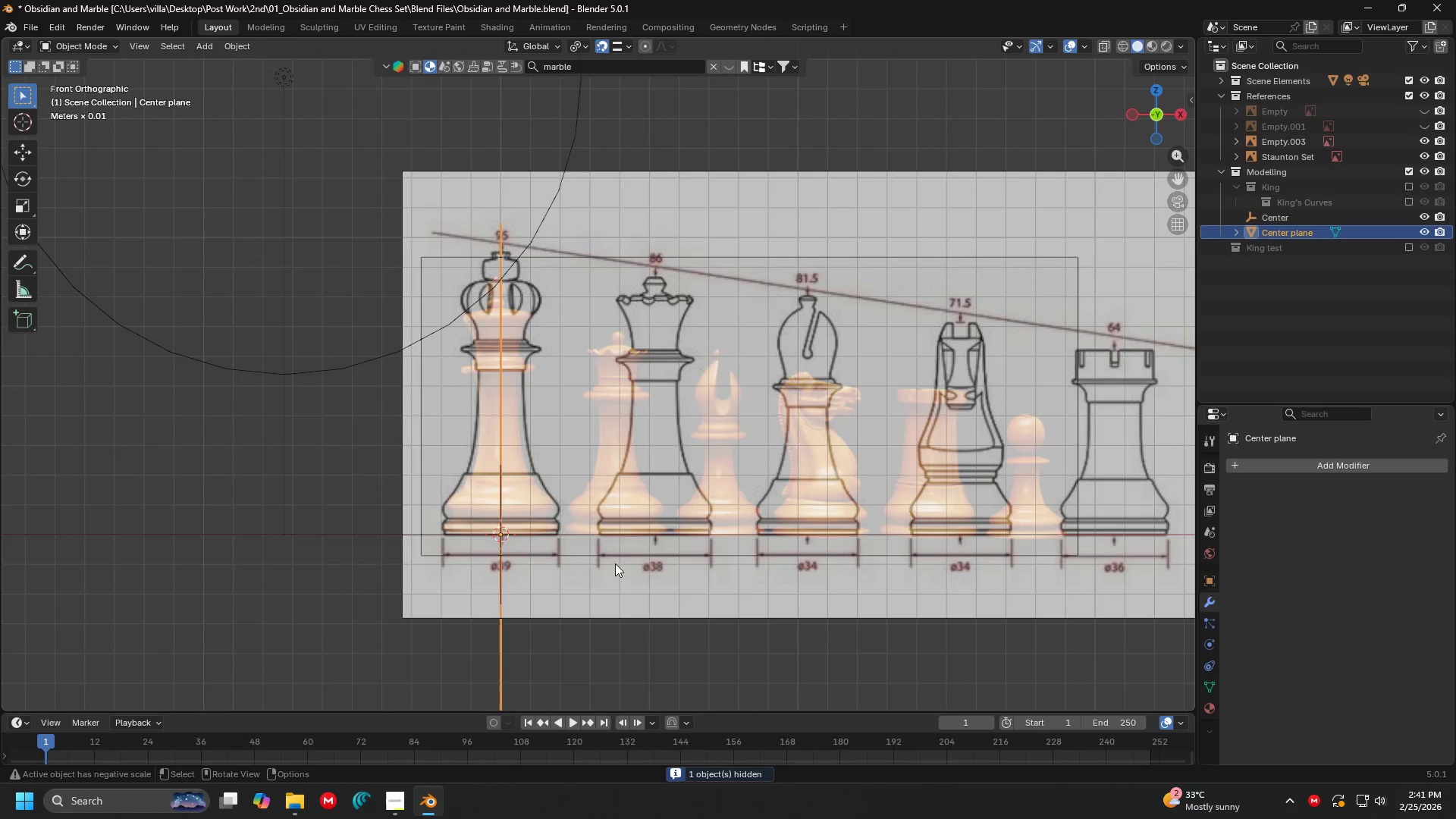 
left_click([622, 611])
 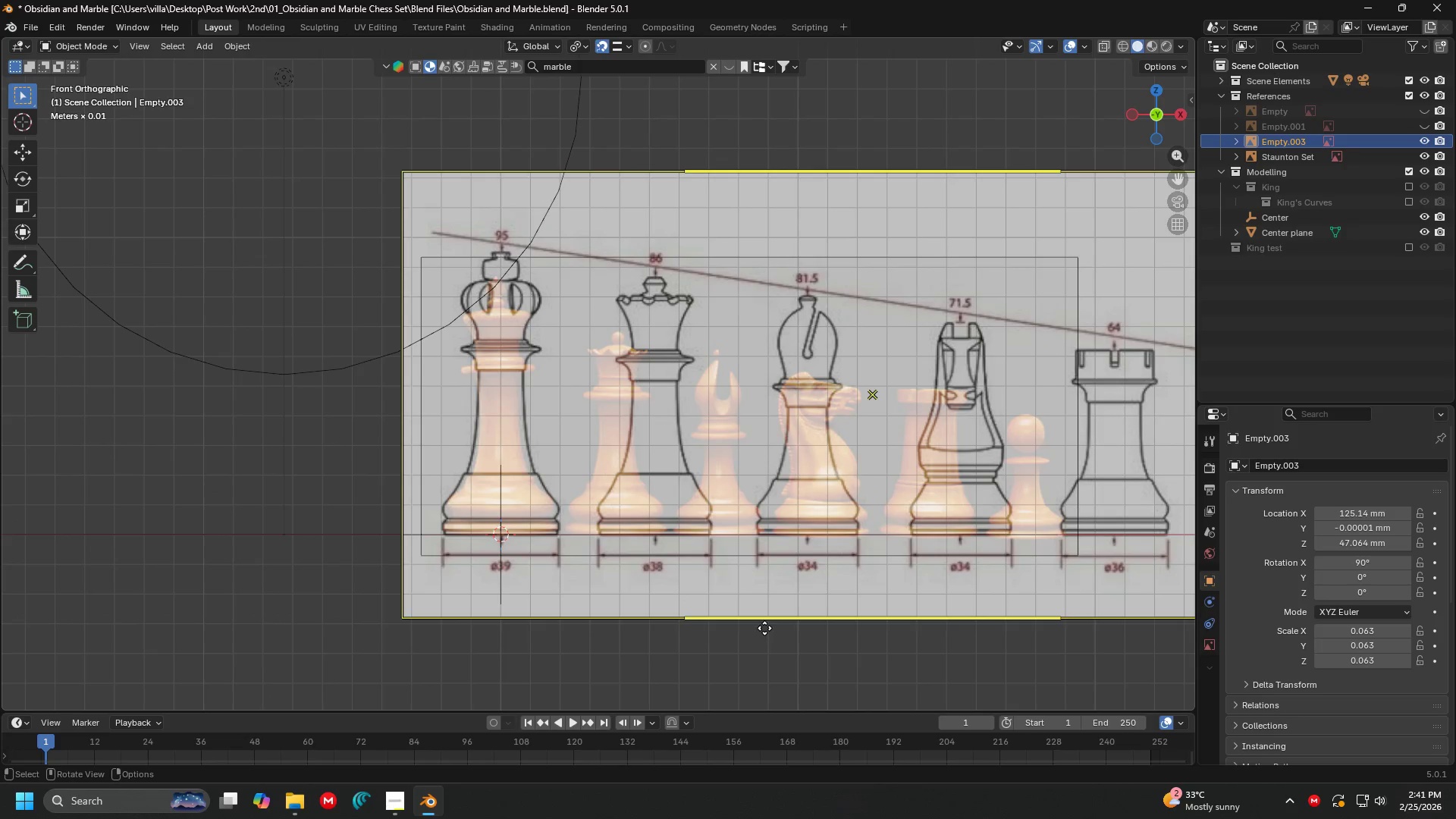 
key(G)
 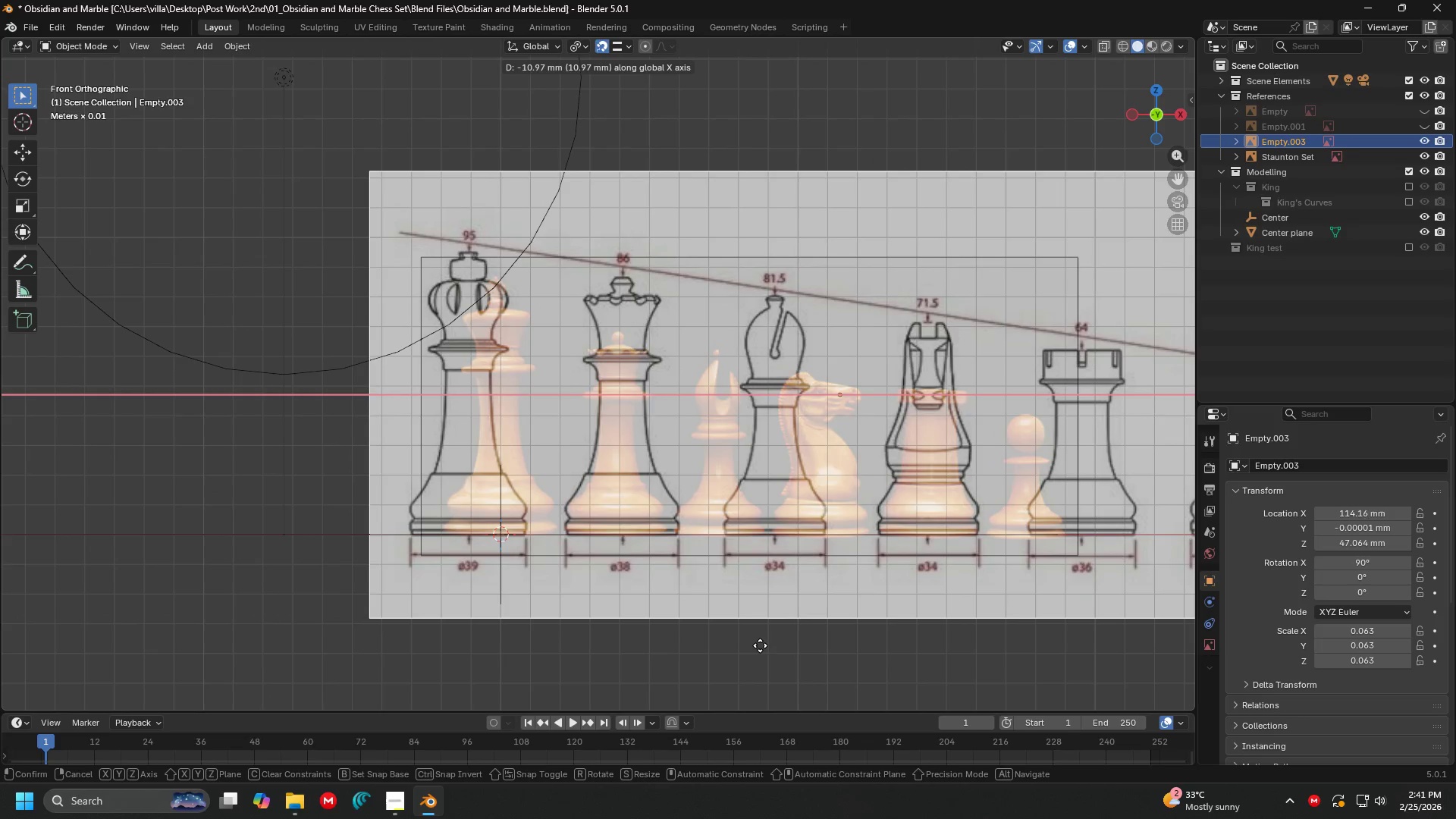 
key(Escape)
 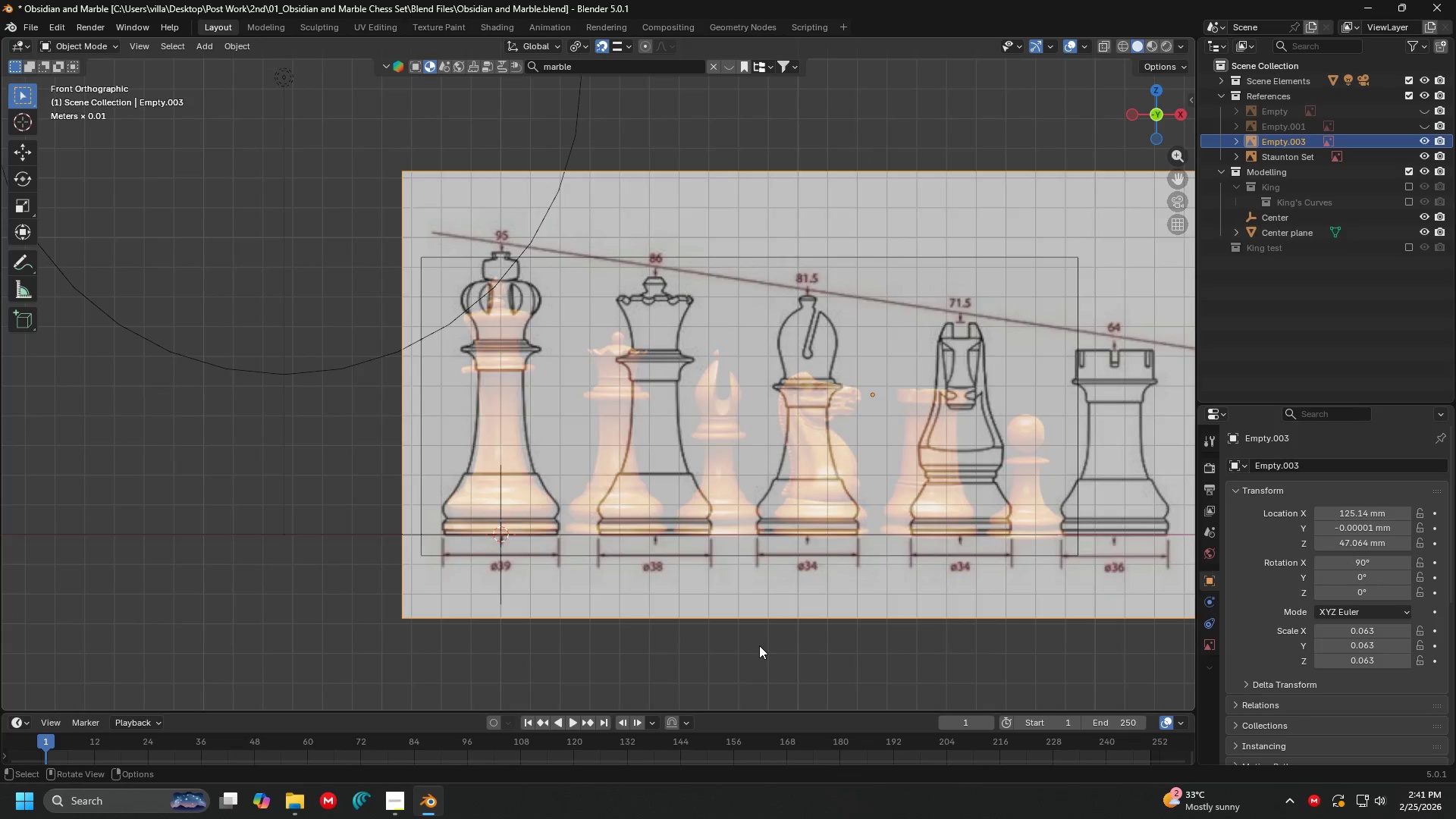 
key(H)
 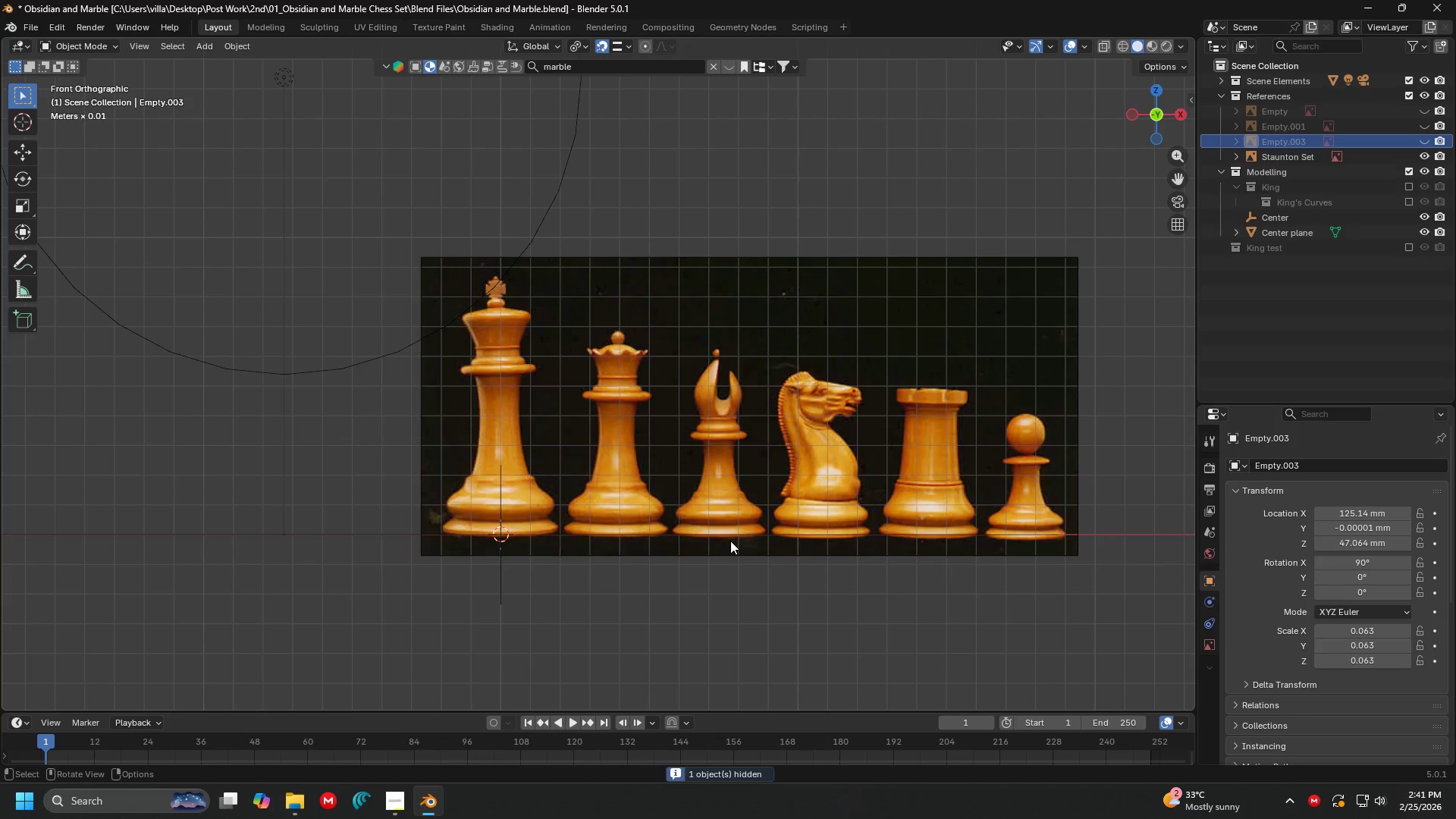 
left_click([730, 541])
 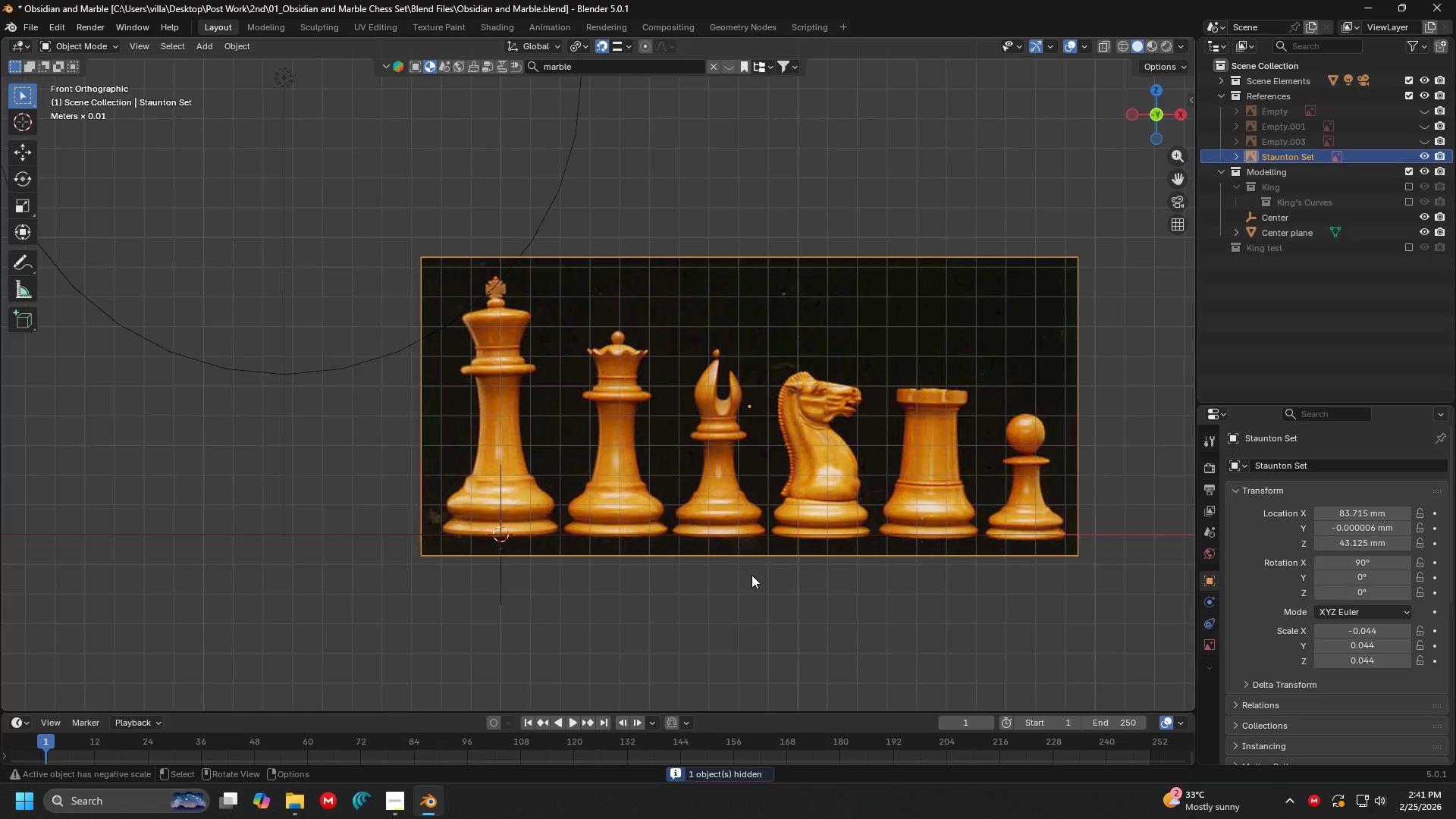 
left_click([777, 608])
 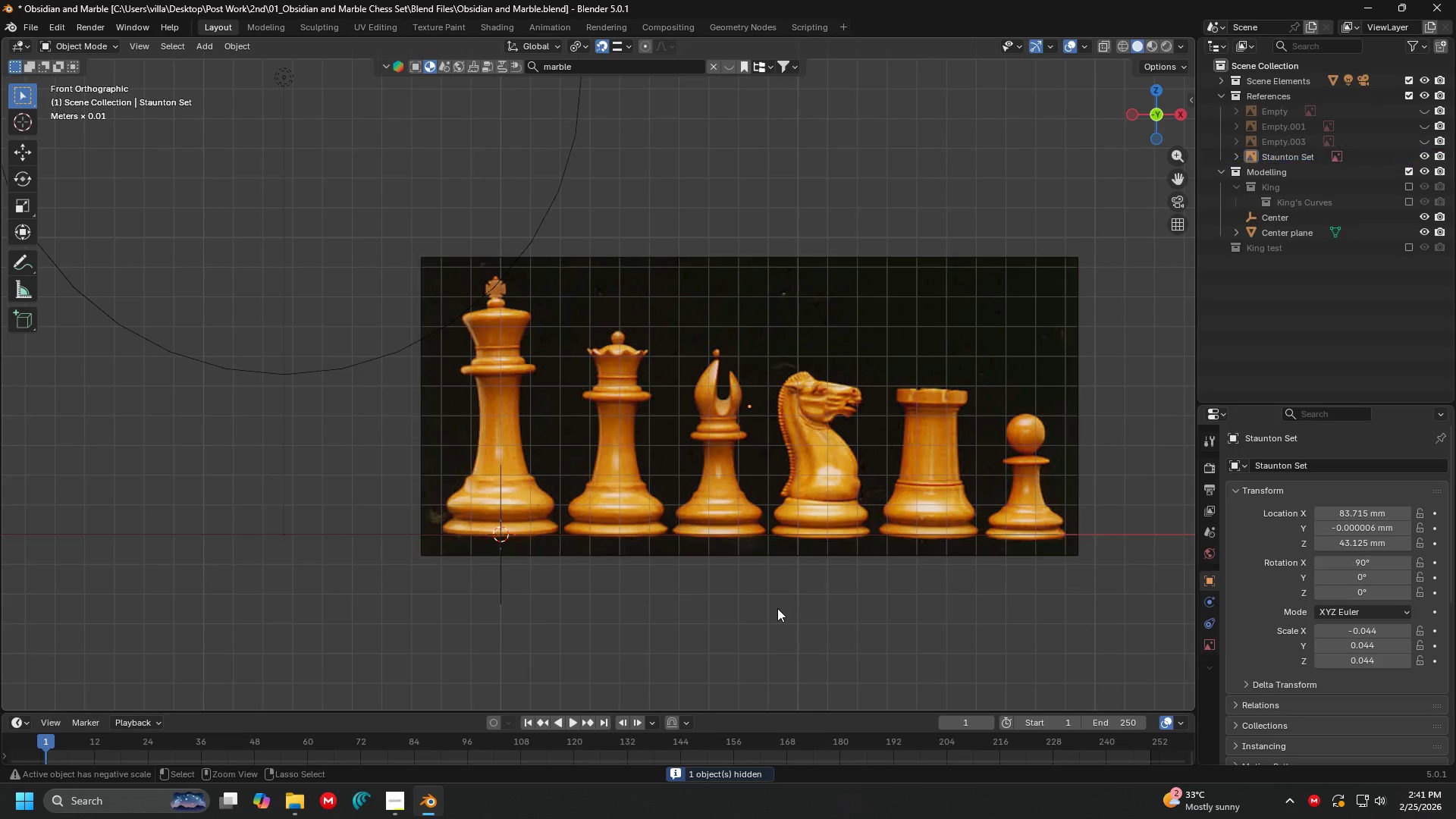 
key(Control+ControlLeft)
 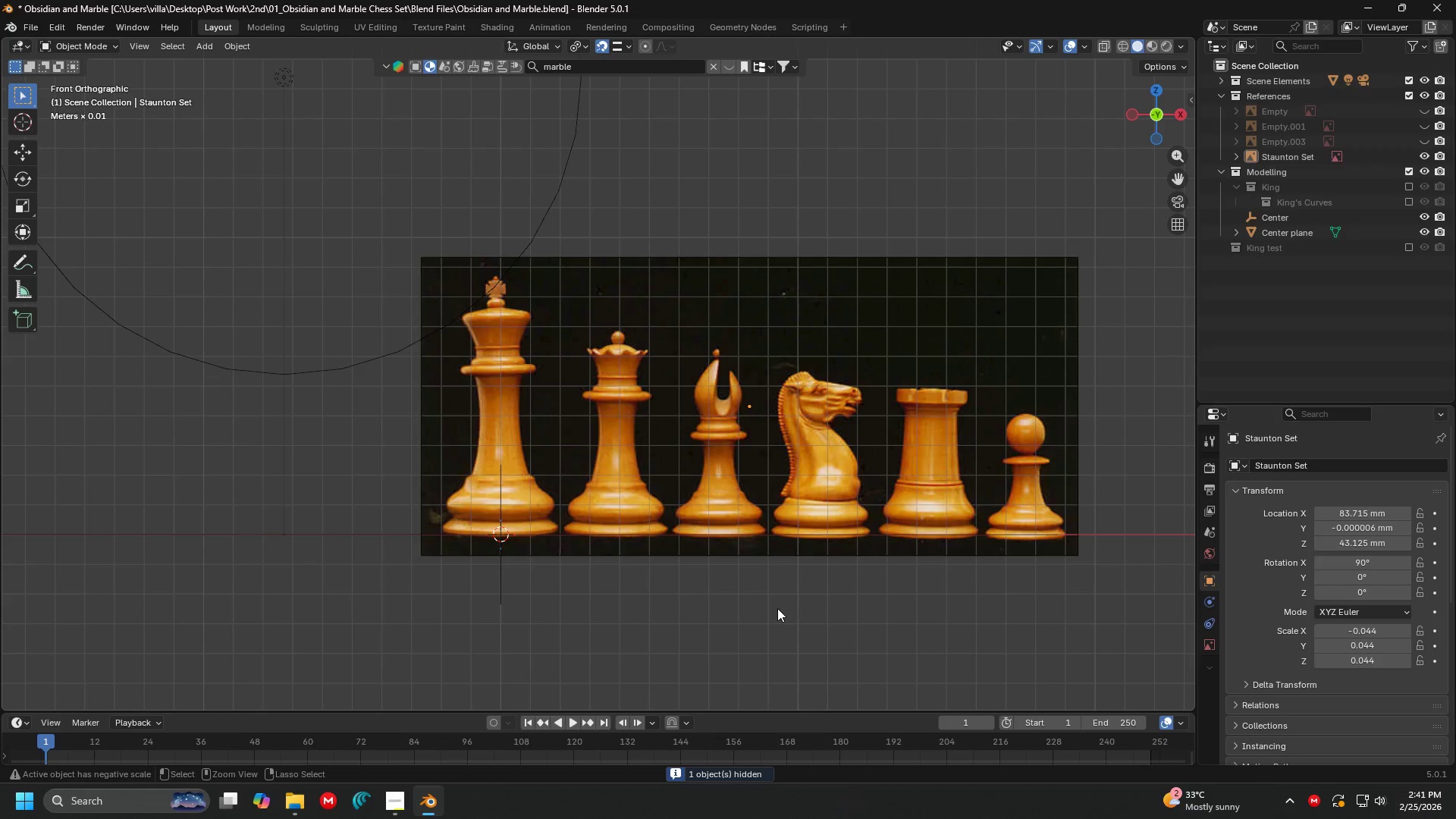 
key(Control+Z)
 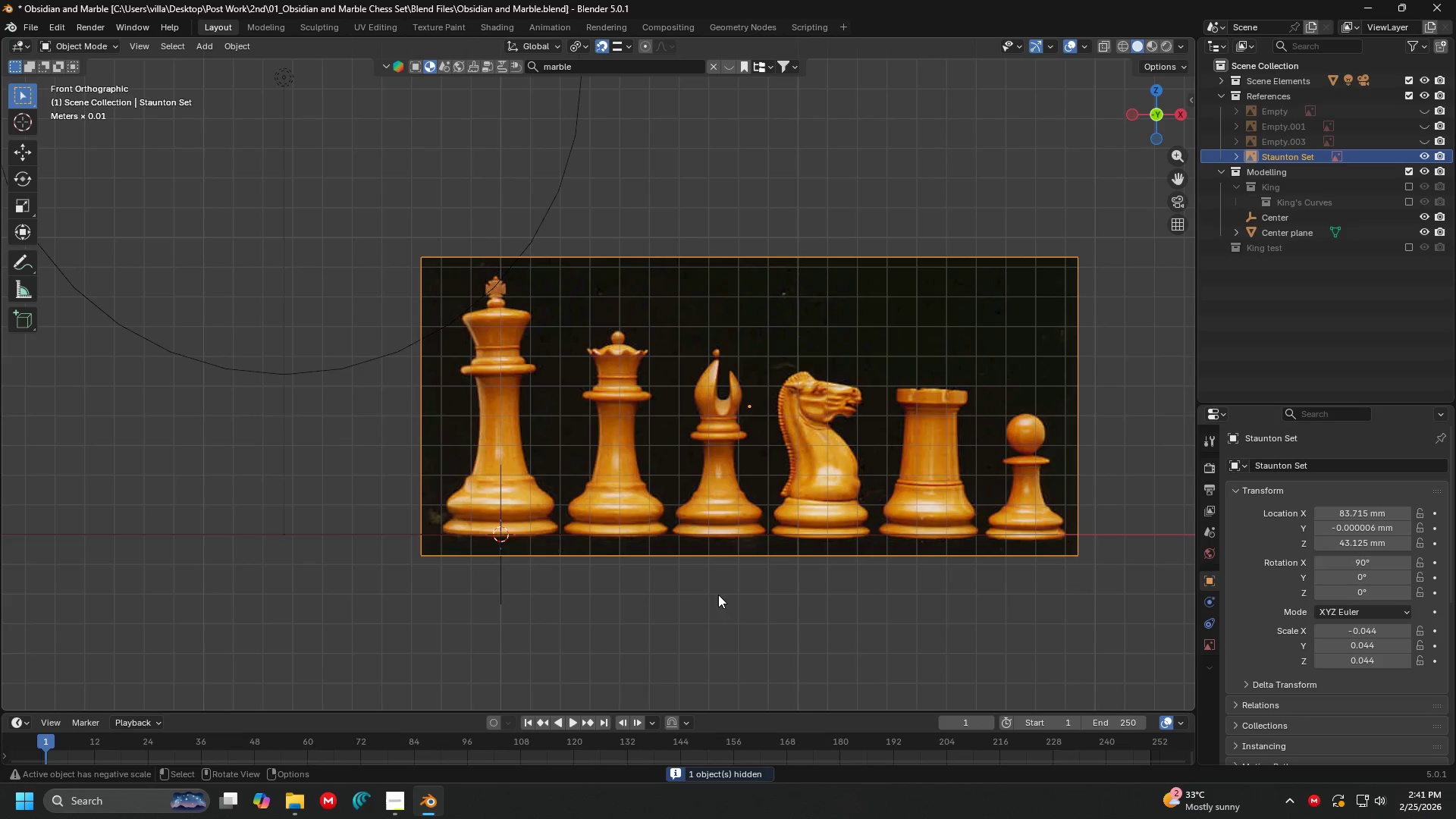 
key(Control+Z)
 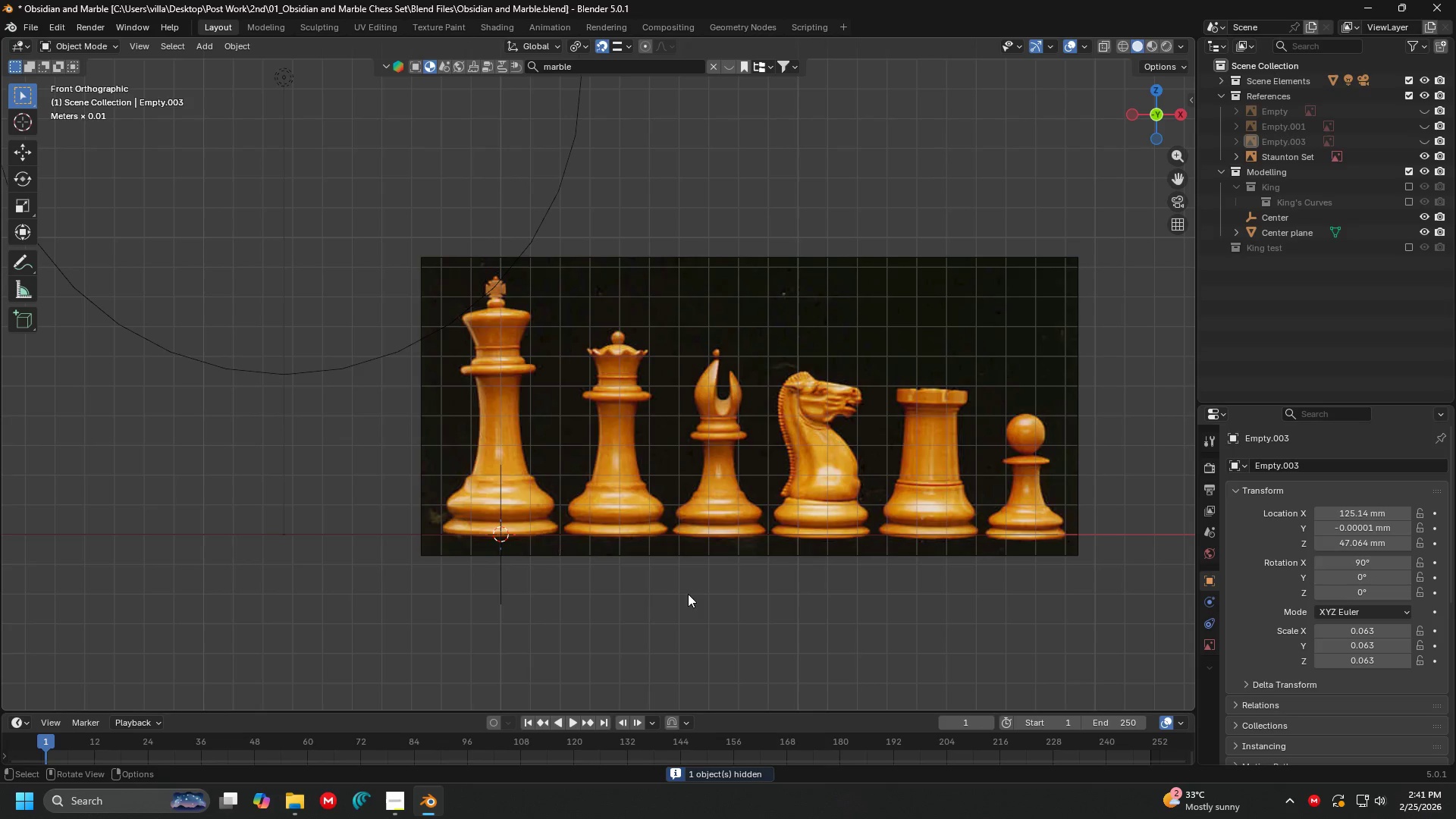 
key(Control+Z)
 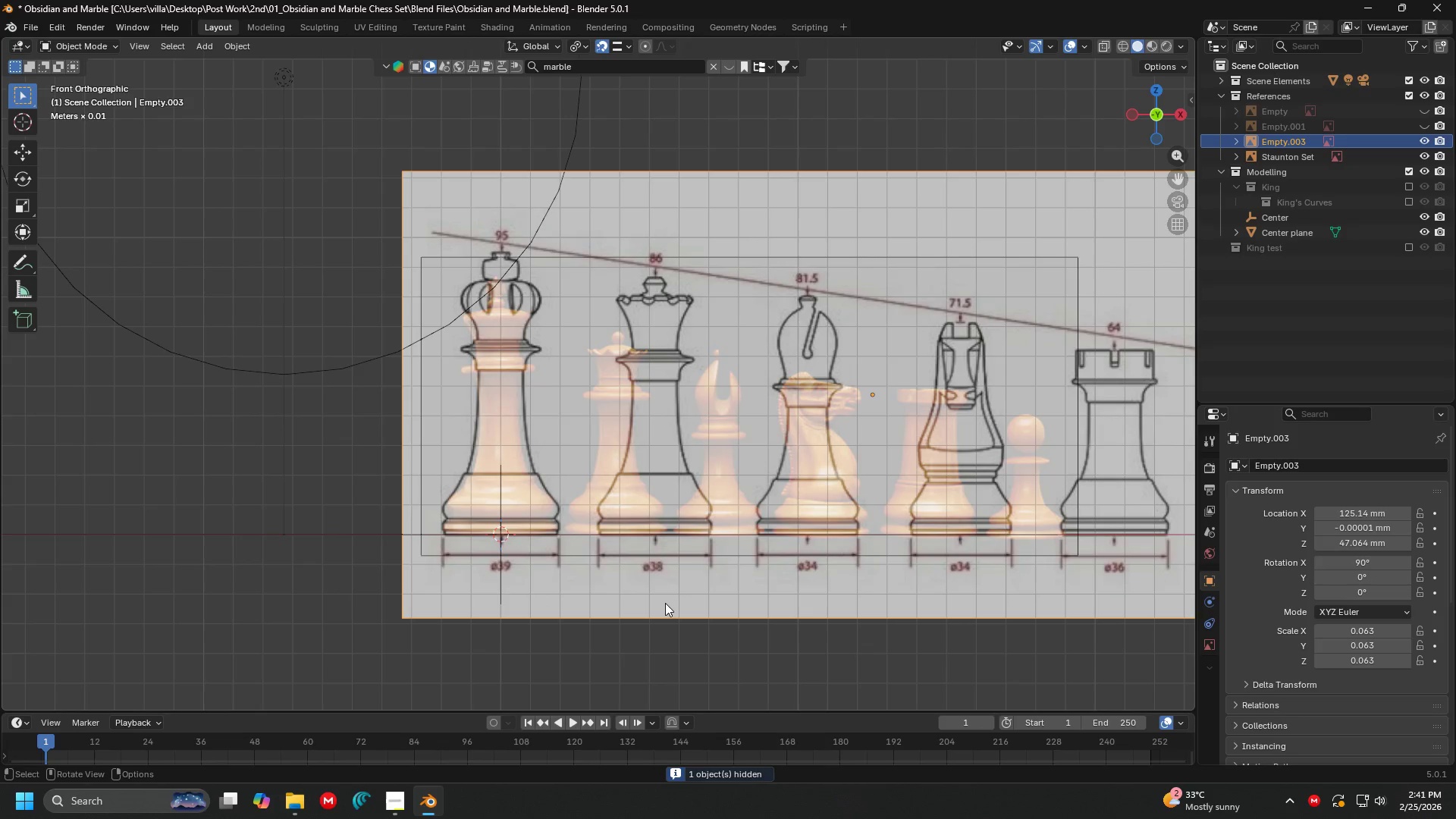 
left_click([665, 603])
 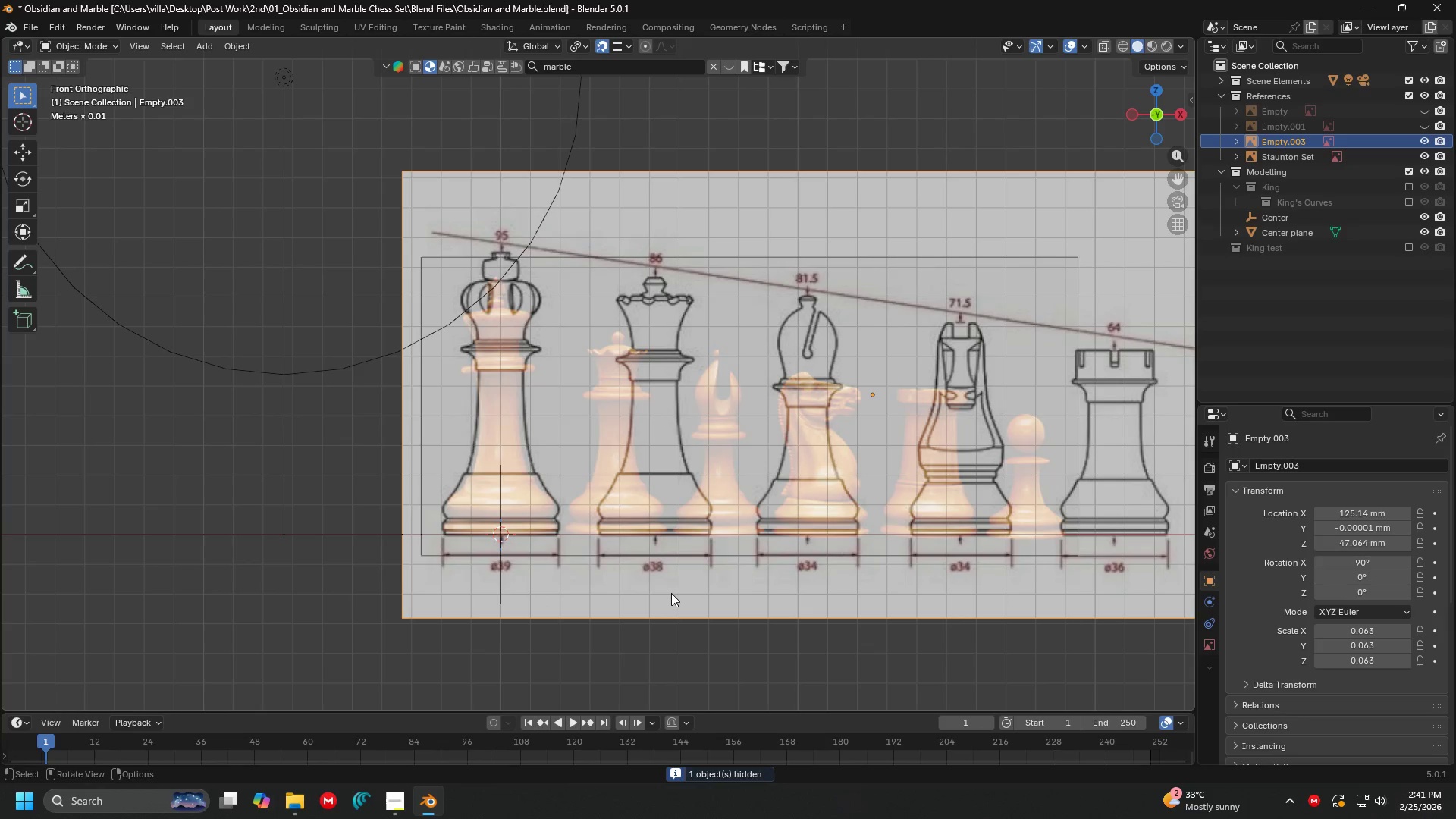 
key(H)
 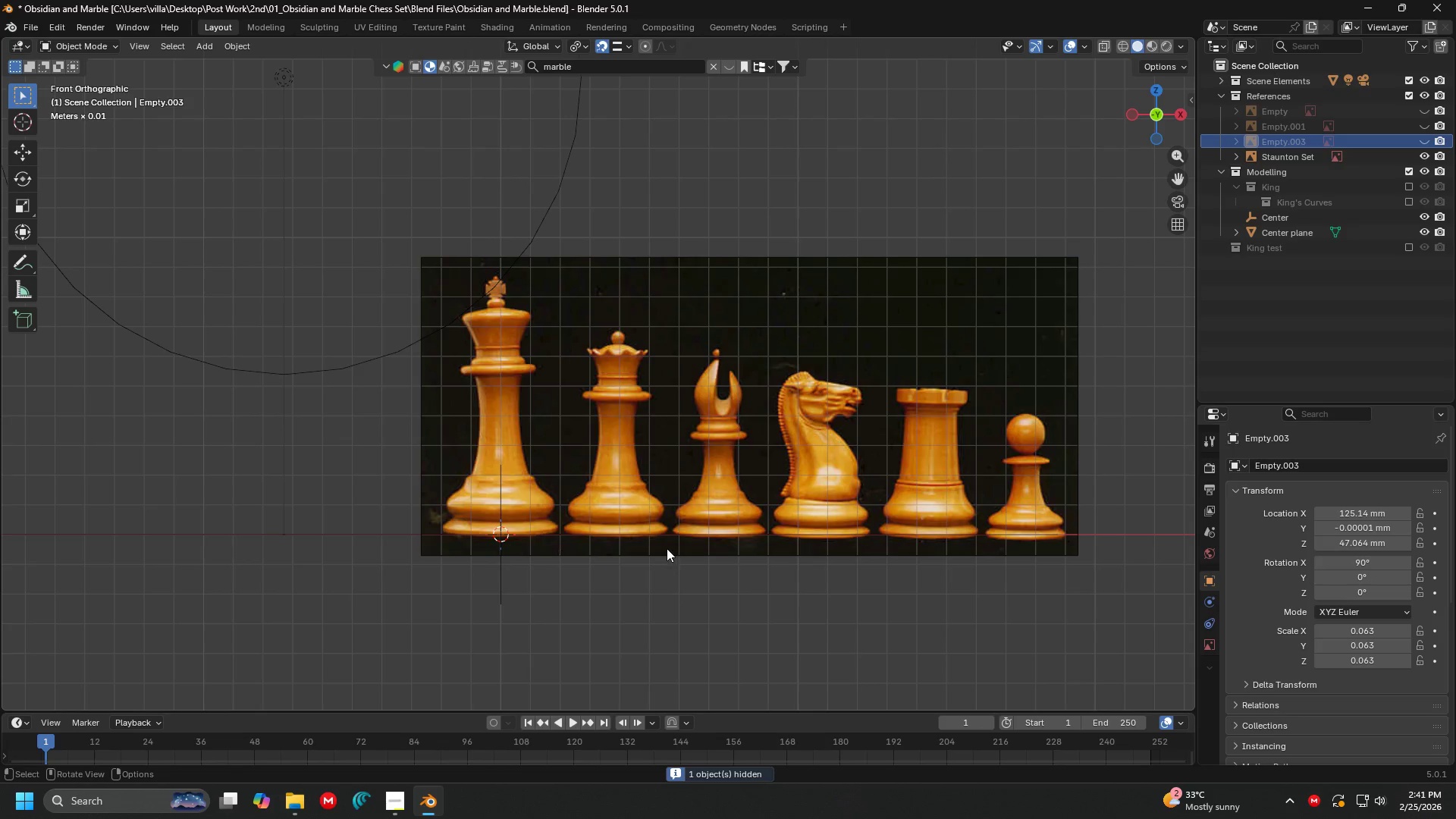 
left_click([667, 548])
 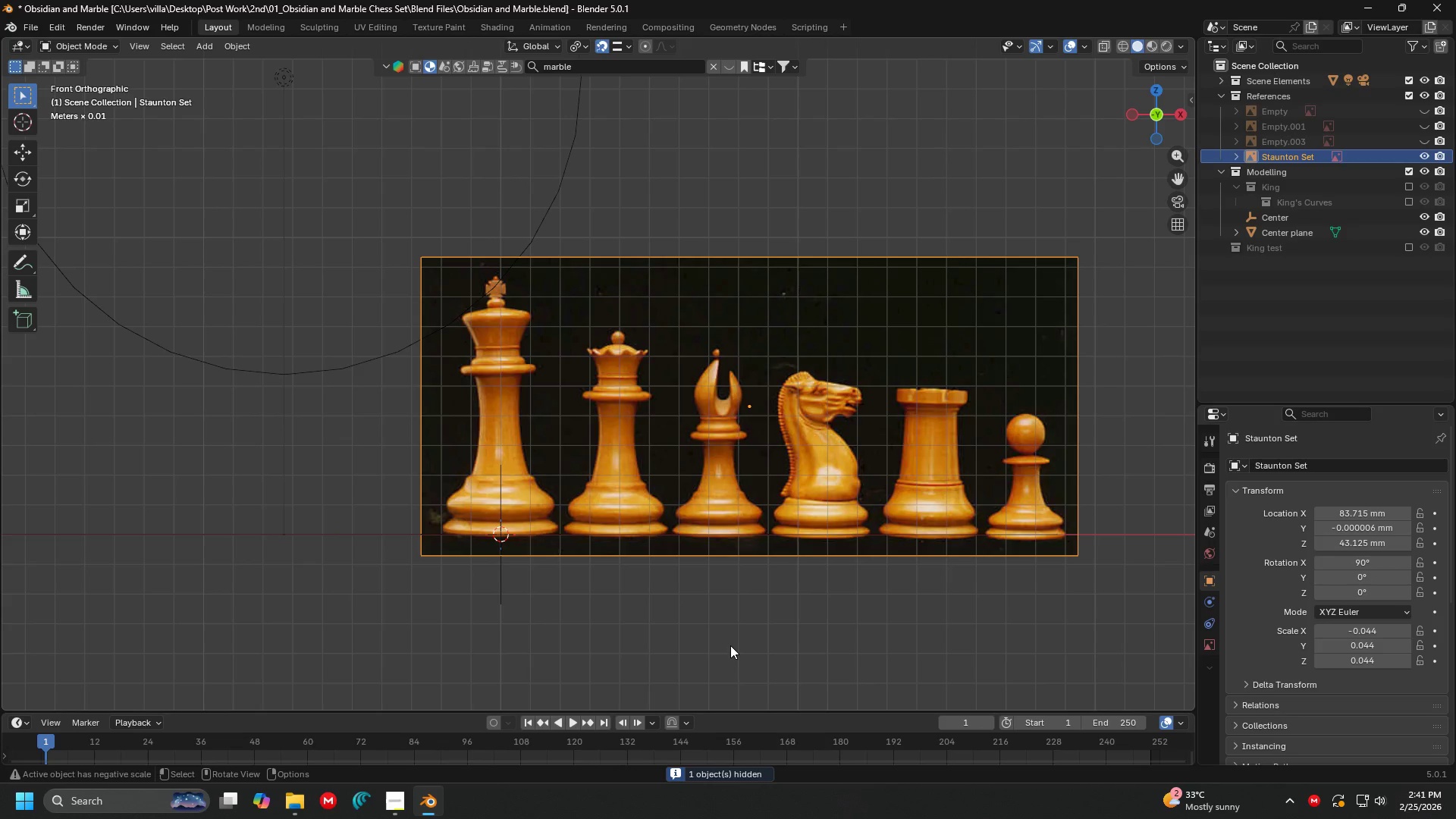 
key(G)
 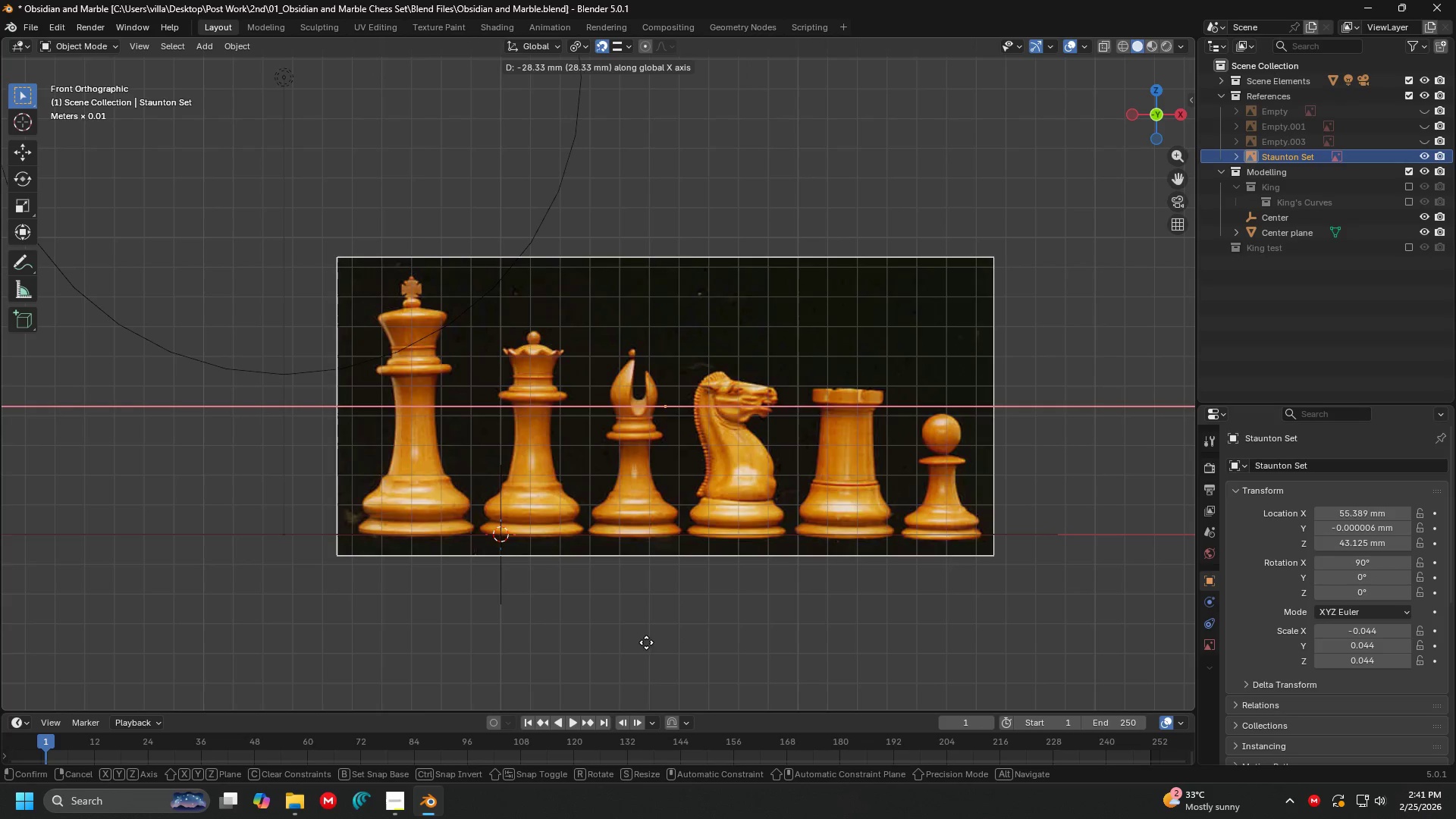 
hold_key(key=ShiftLeft, duration=0.39)
 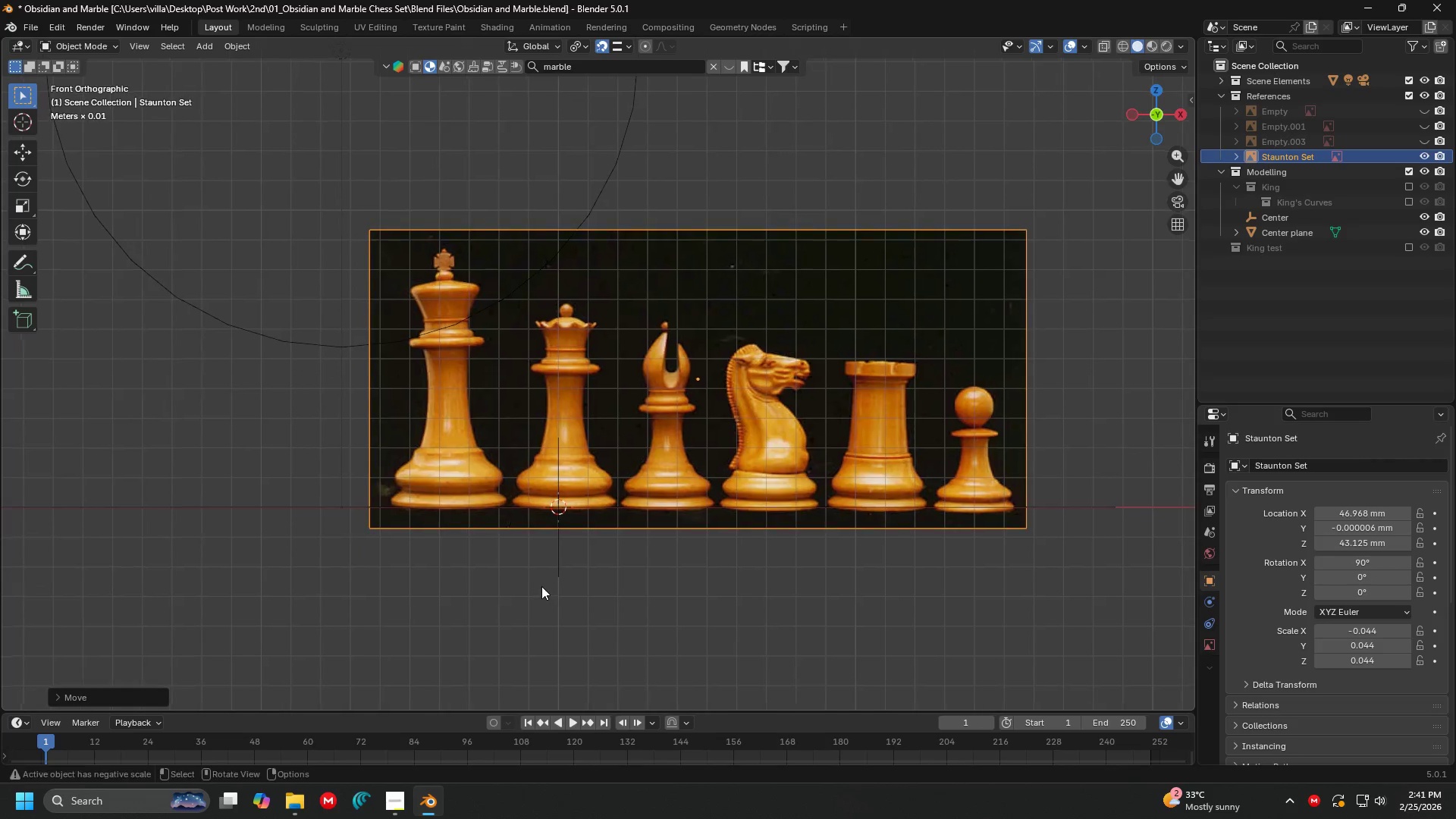 
hold_key(key=ShiftLeft, duration=0.72)
 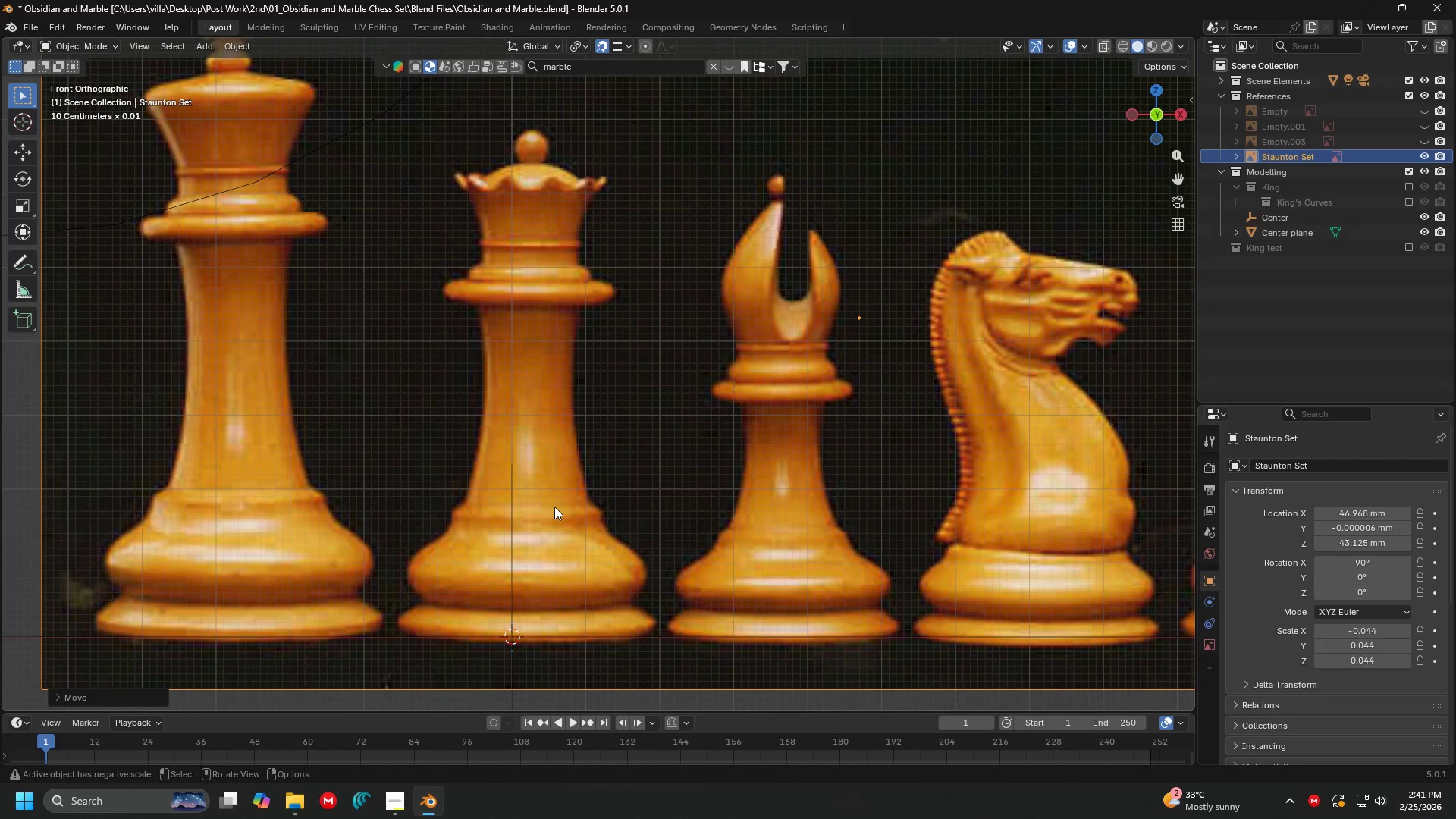 
scroll: coordinate [541, 586], scroll_direction: up, amount: 5.0
 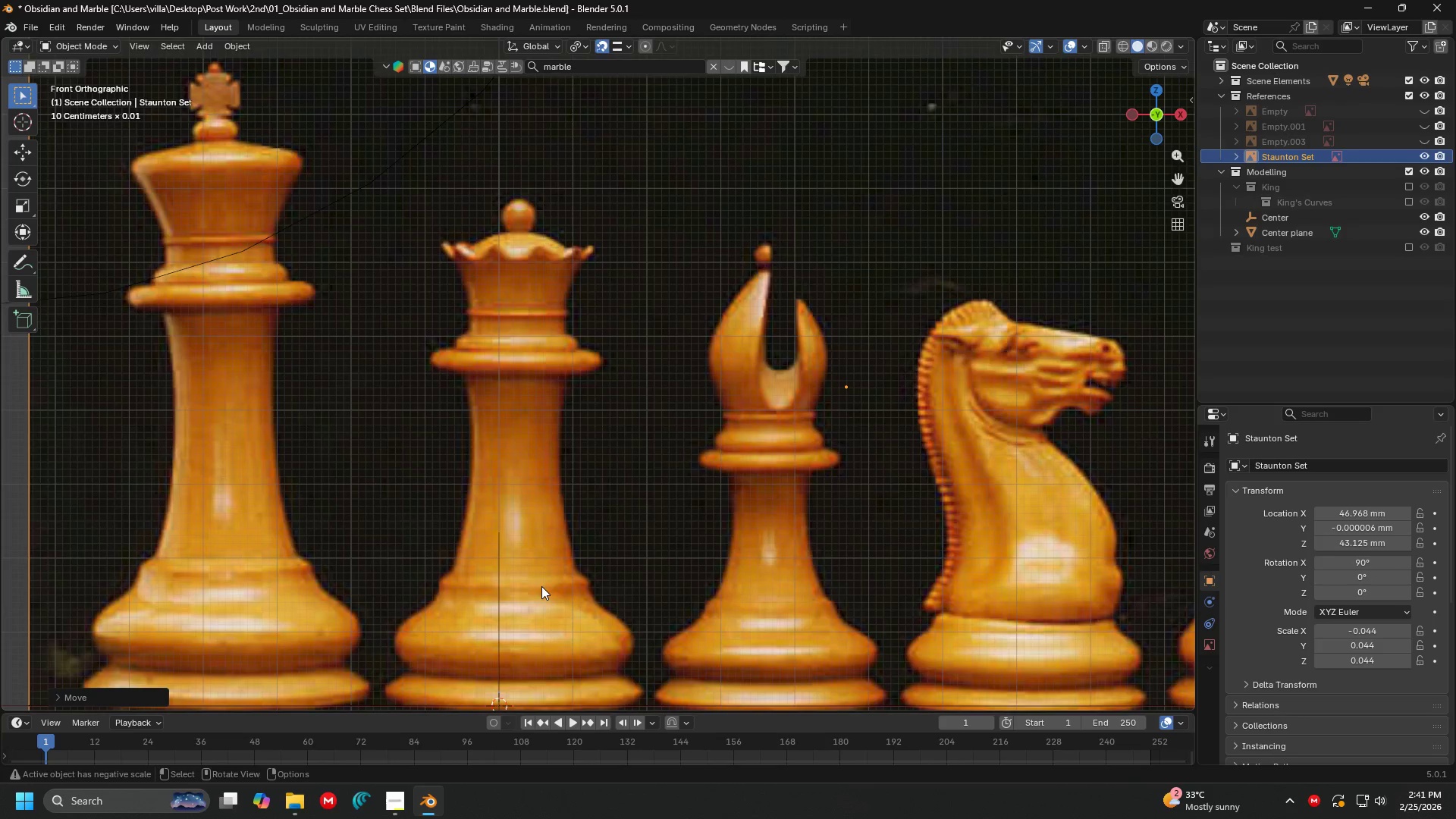 
hold_key(key=ShiftLeft, duration=0.66)
 